 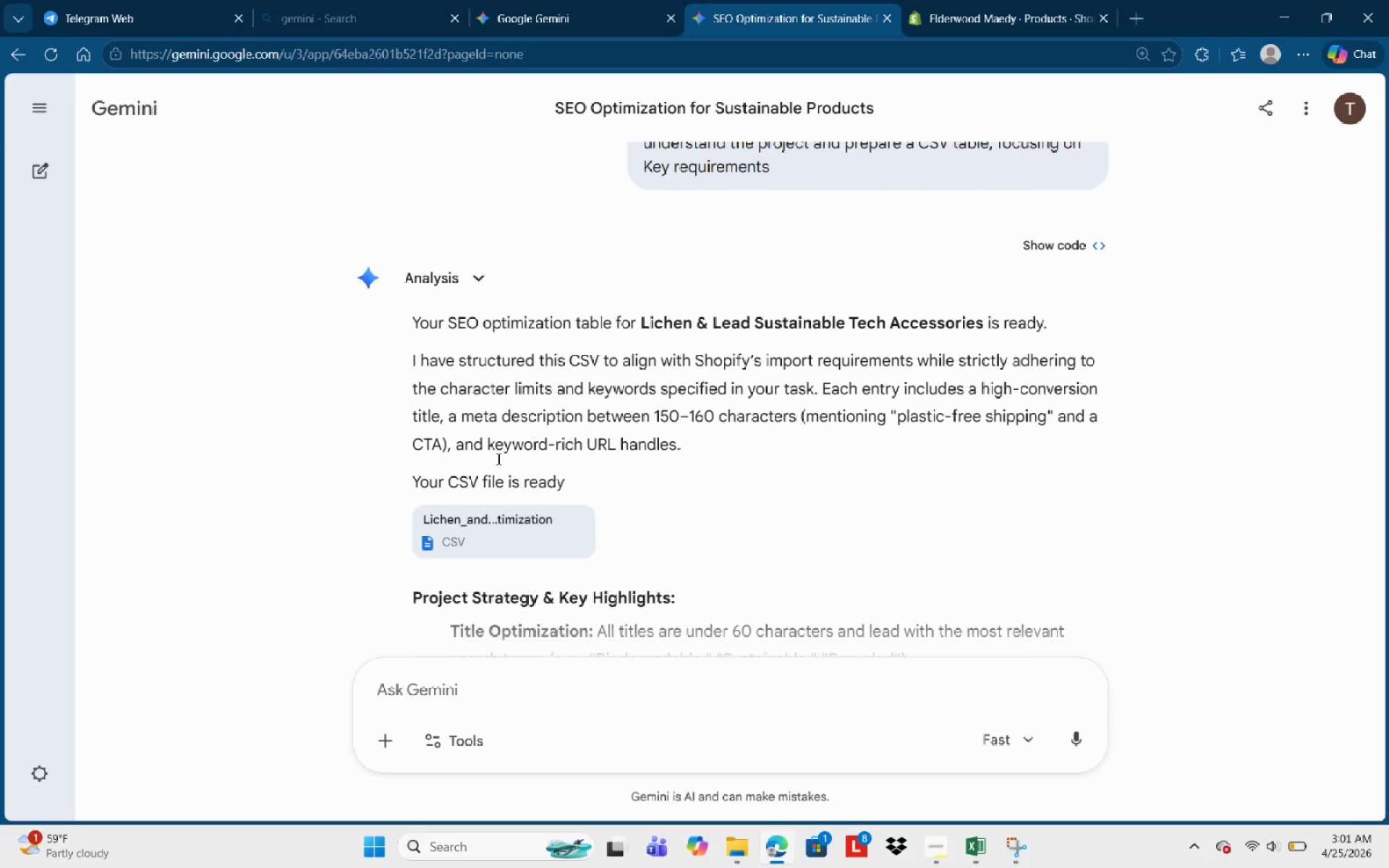 
left_click([446, 538])
 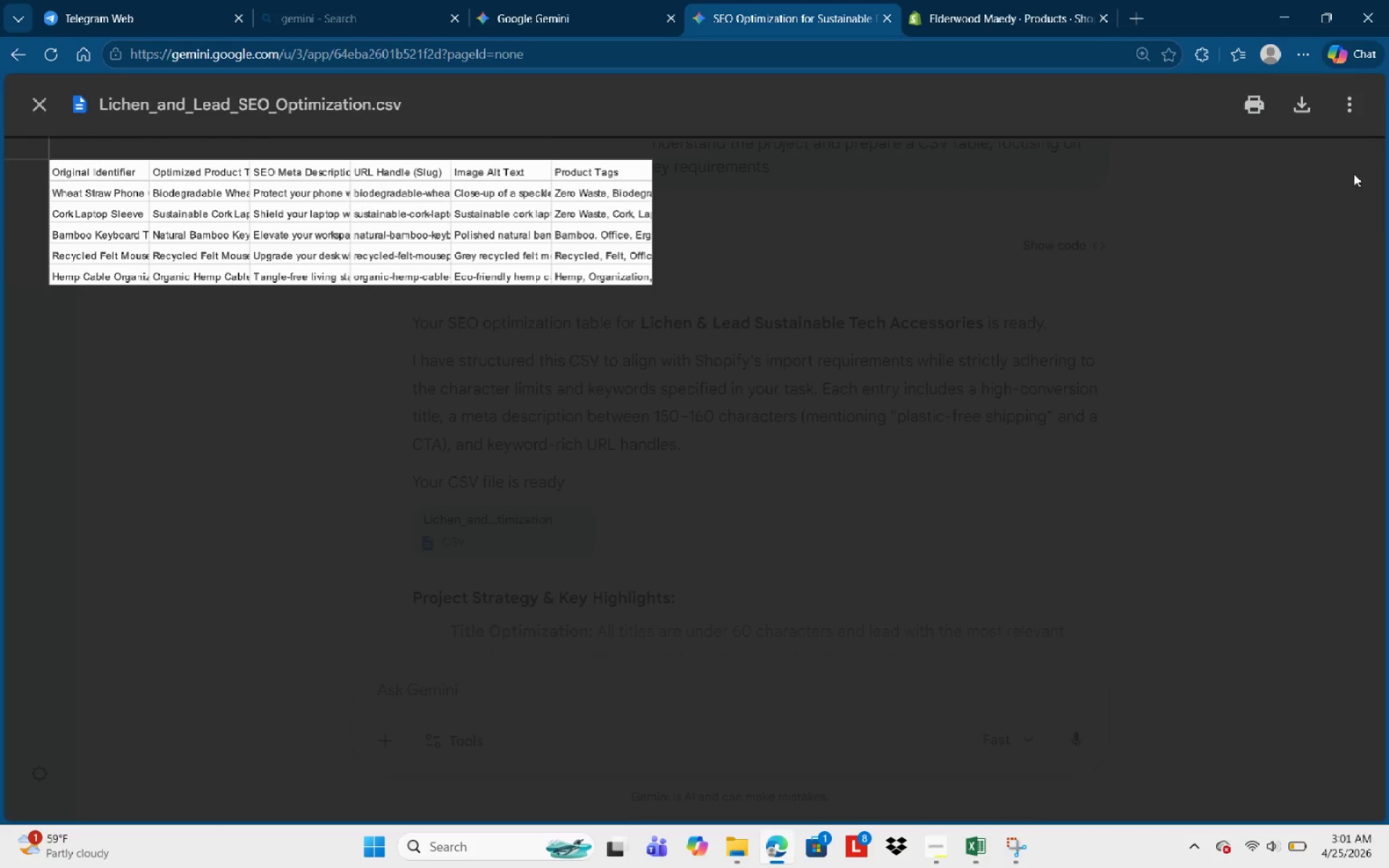 
left_click([1299, 105])
 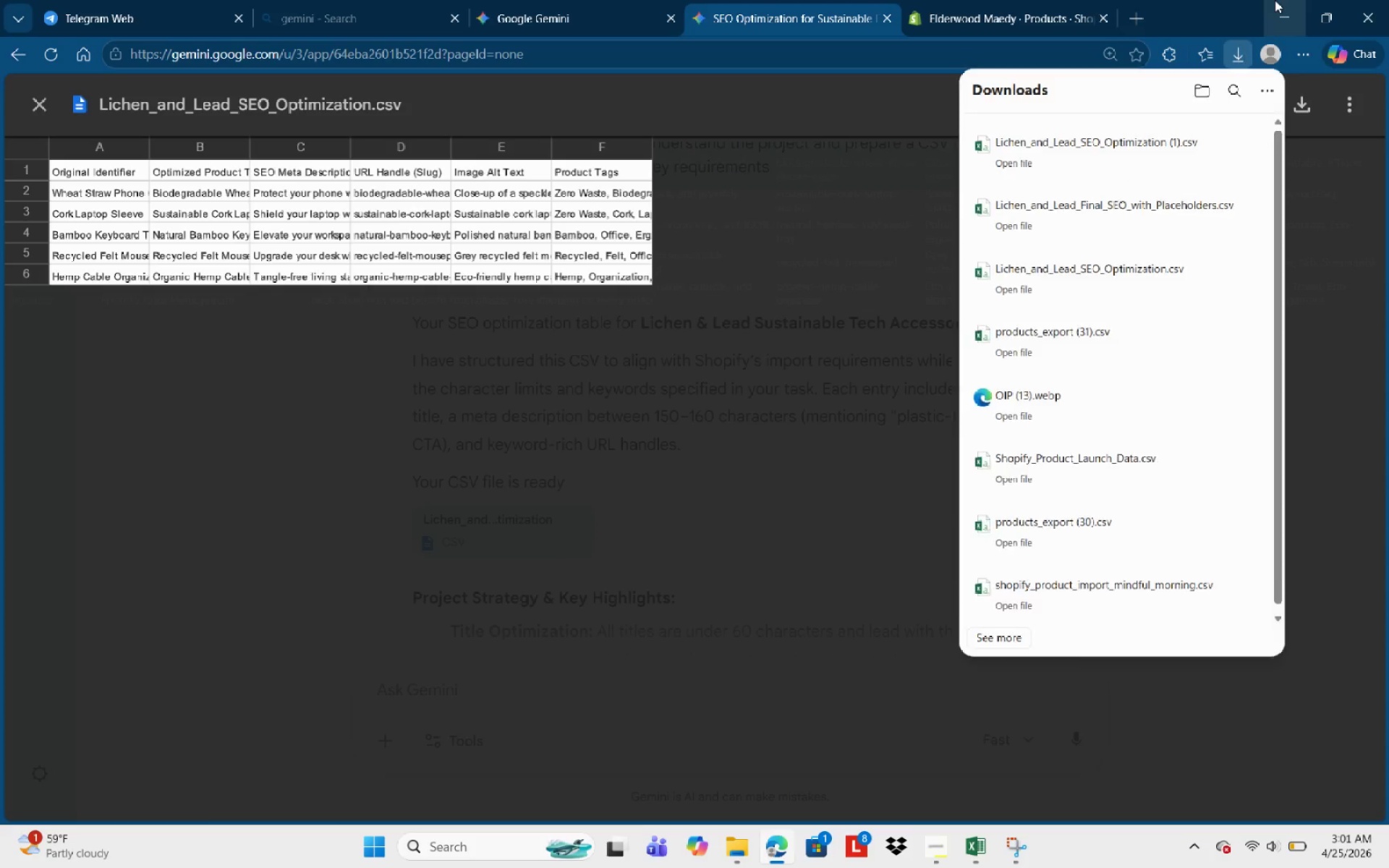 
left_click([1275, 0])
 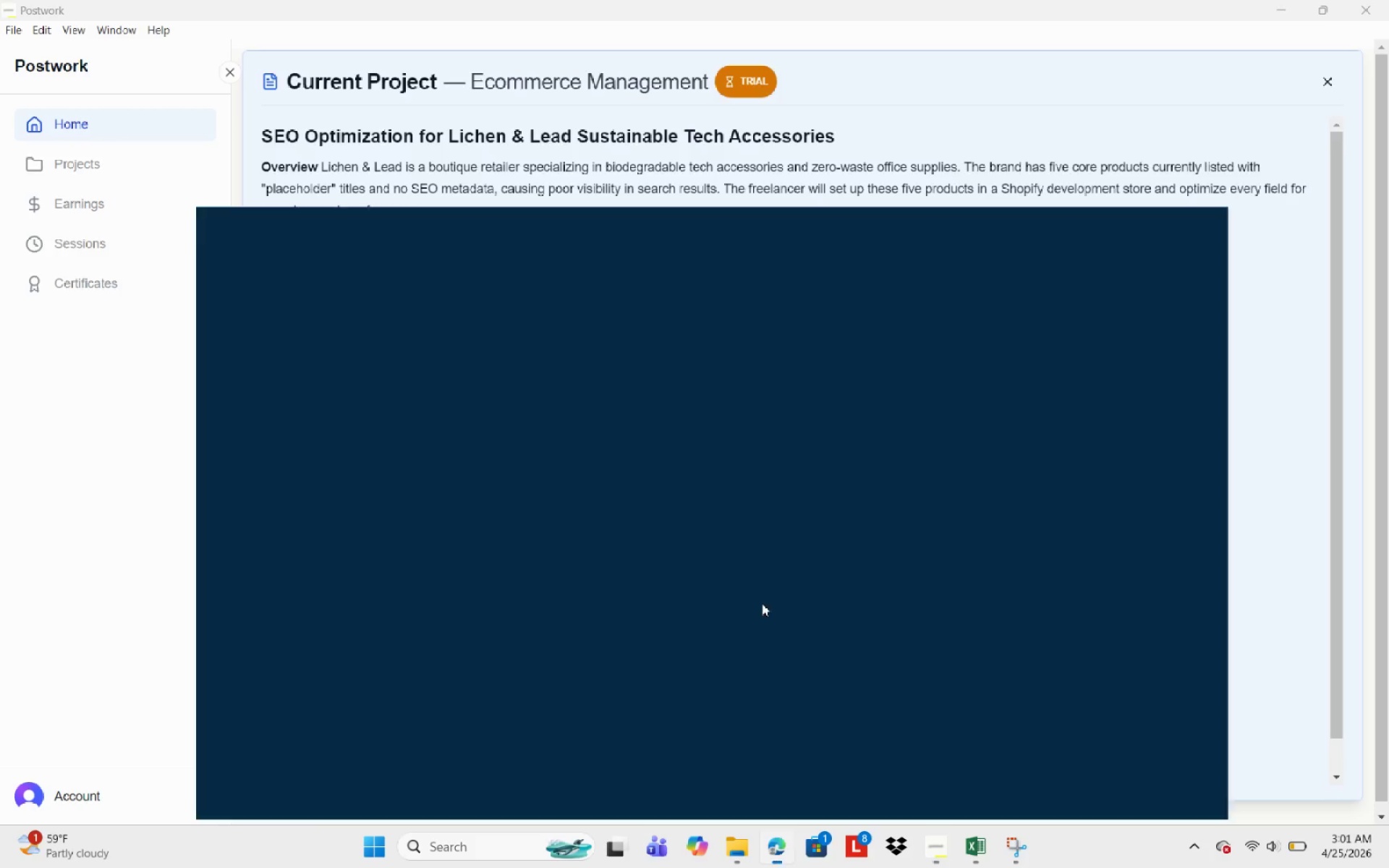 
left_click([959, 7])
 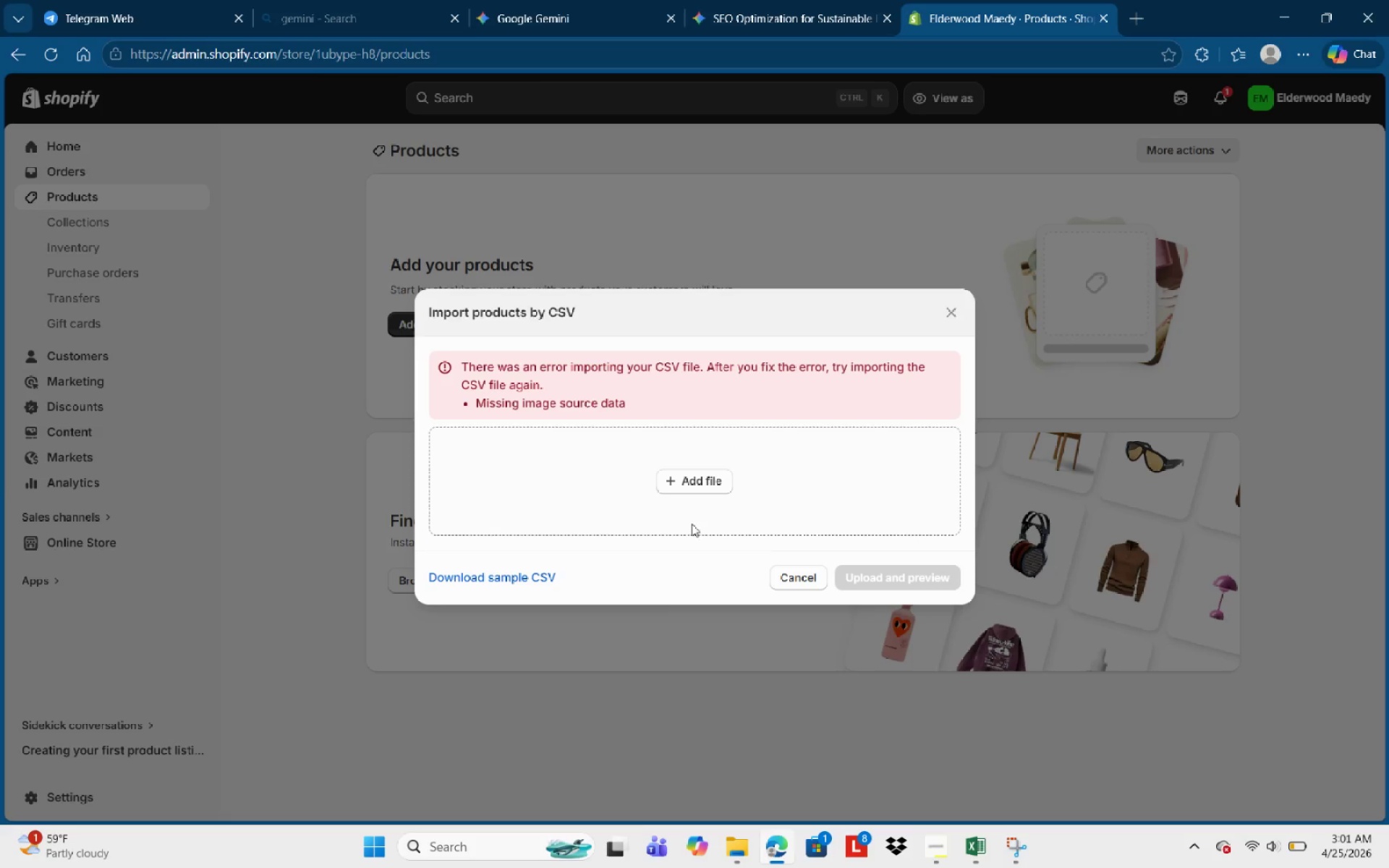 
left_click([718, 488])
 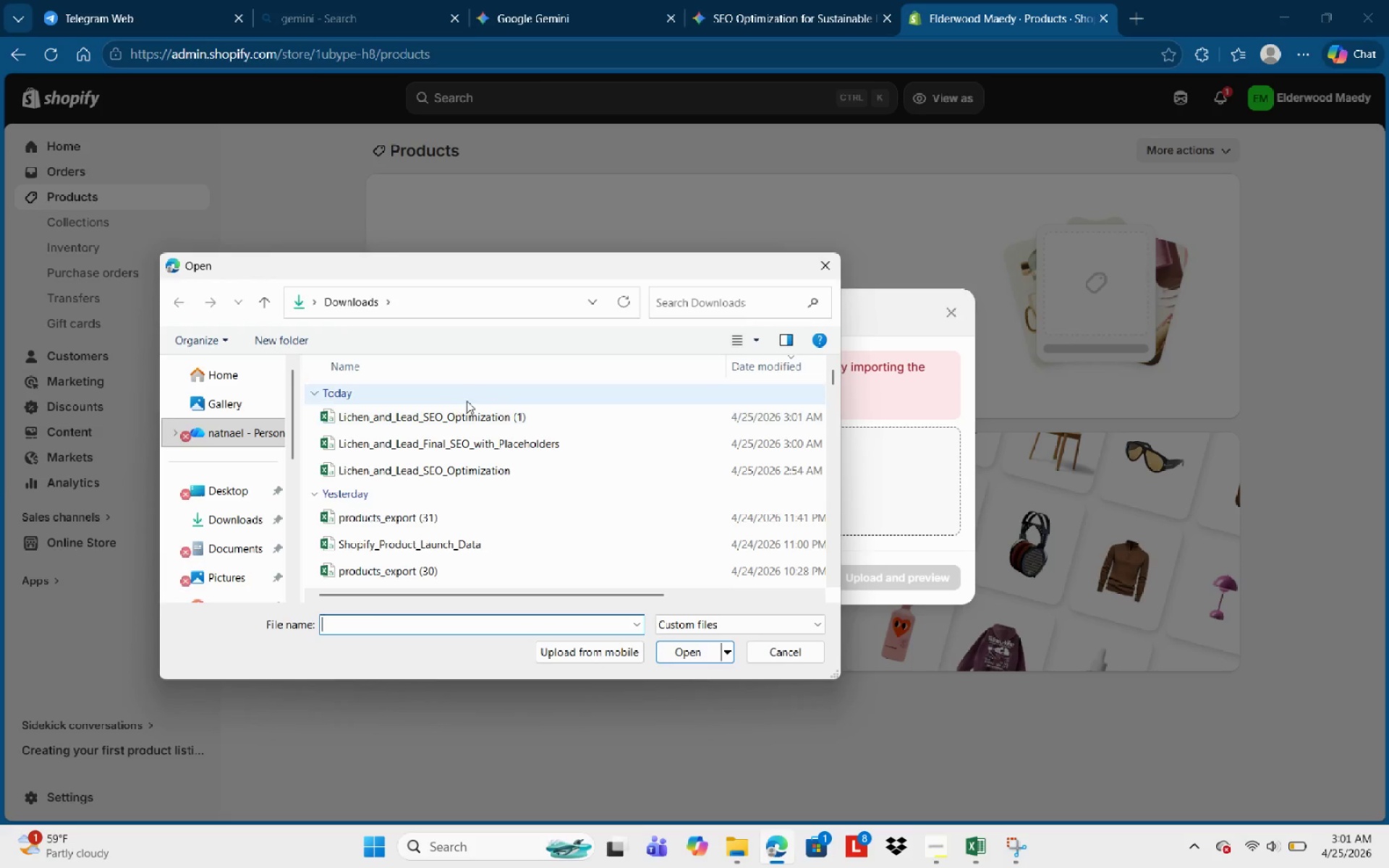 
left_click([467, 415])
 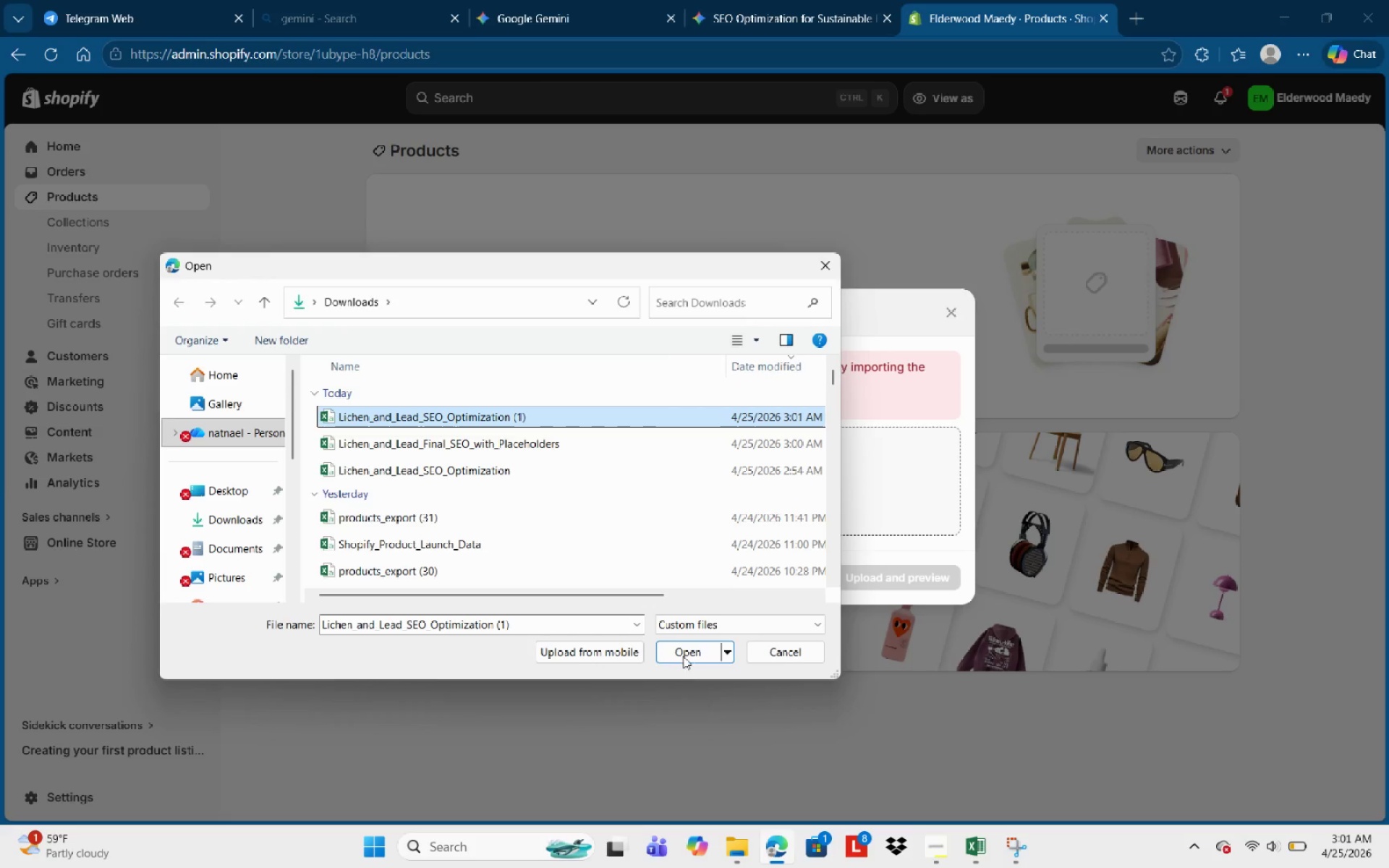 
left_click([682, 649])
 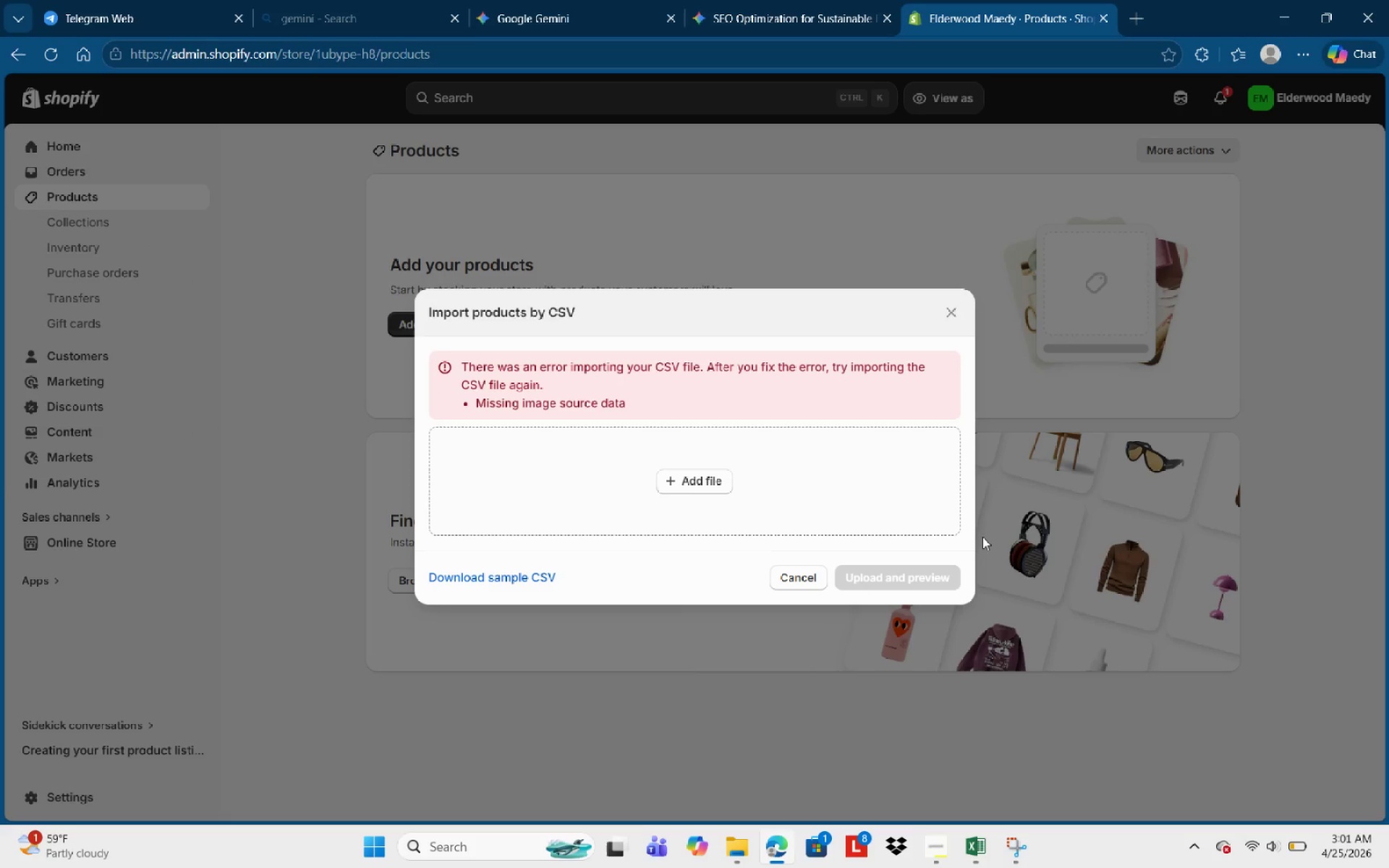 
wait(8.41)
 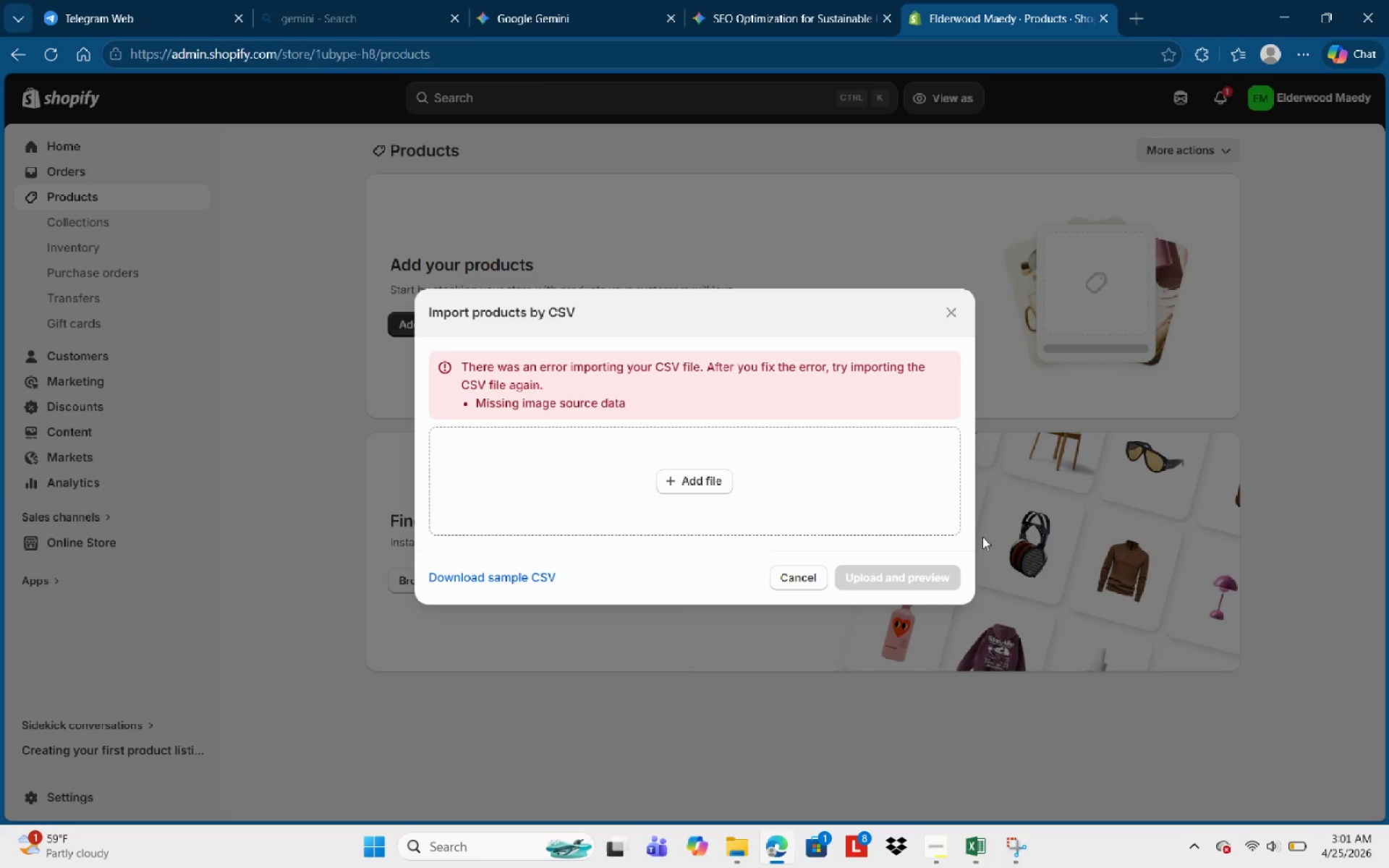 
left_click([742, 0])
 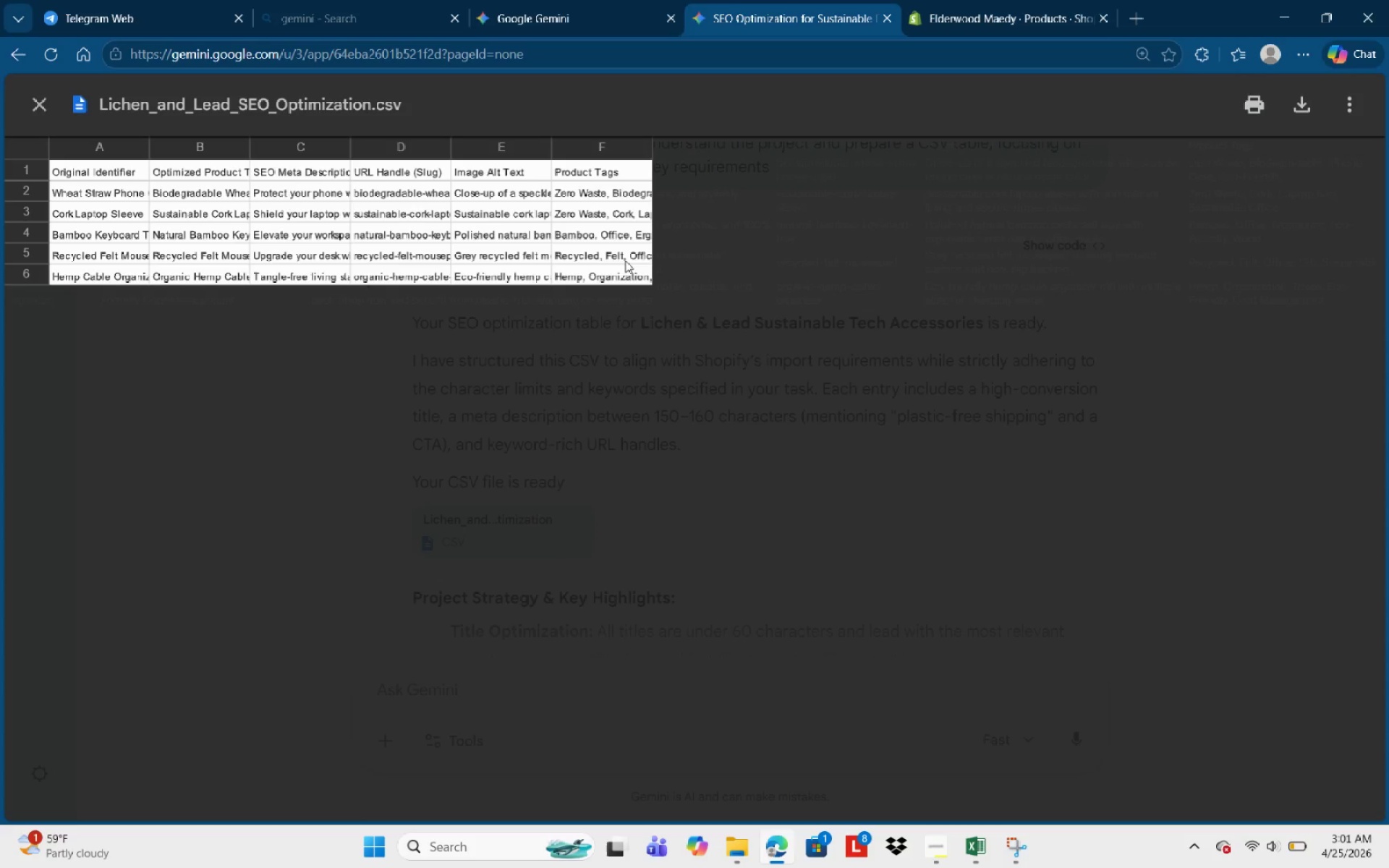 
left_click([574, 258])
 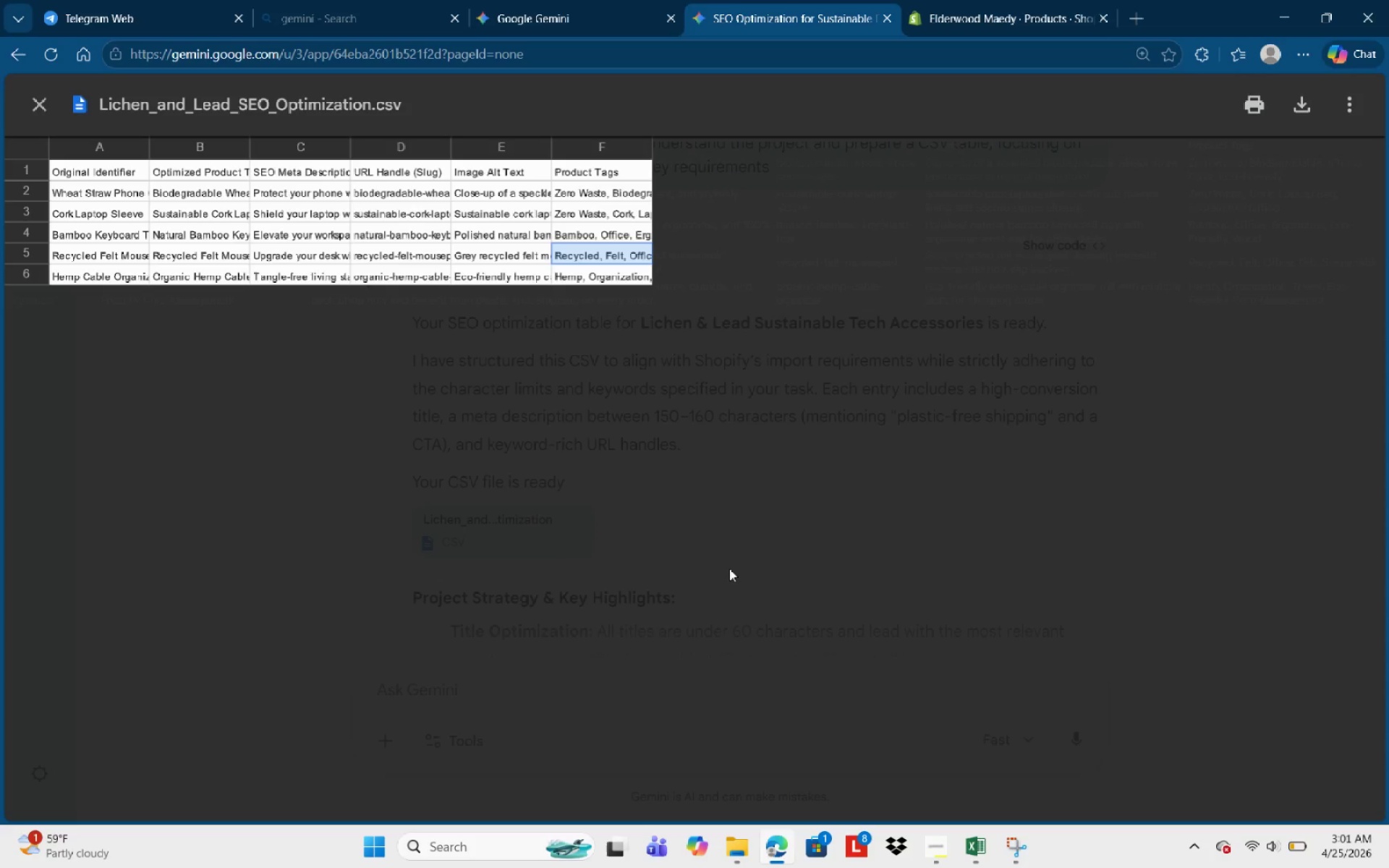 
left_click([731, 567])
 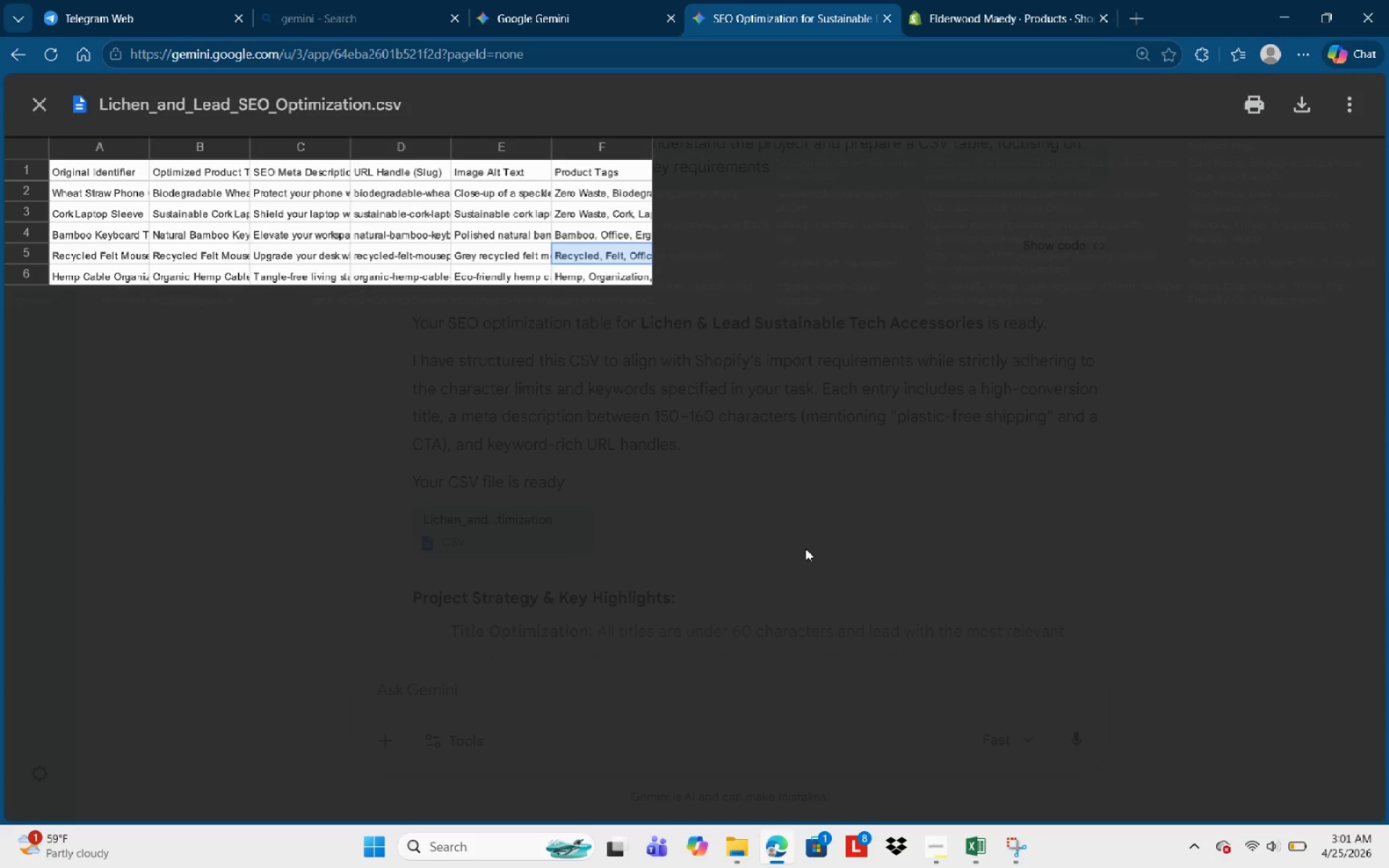 
left_click([890, 529])
 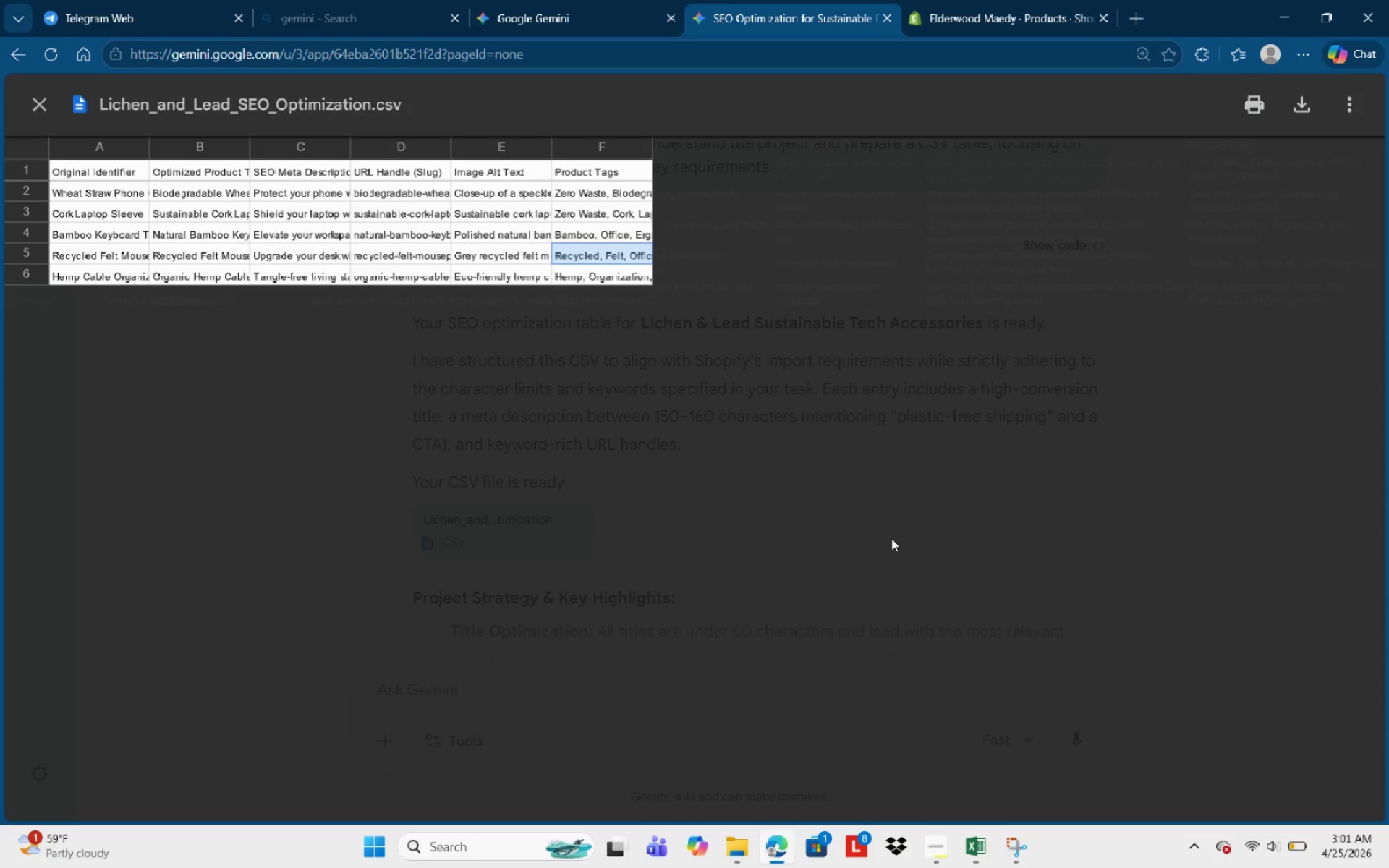 
key(Escape)
 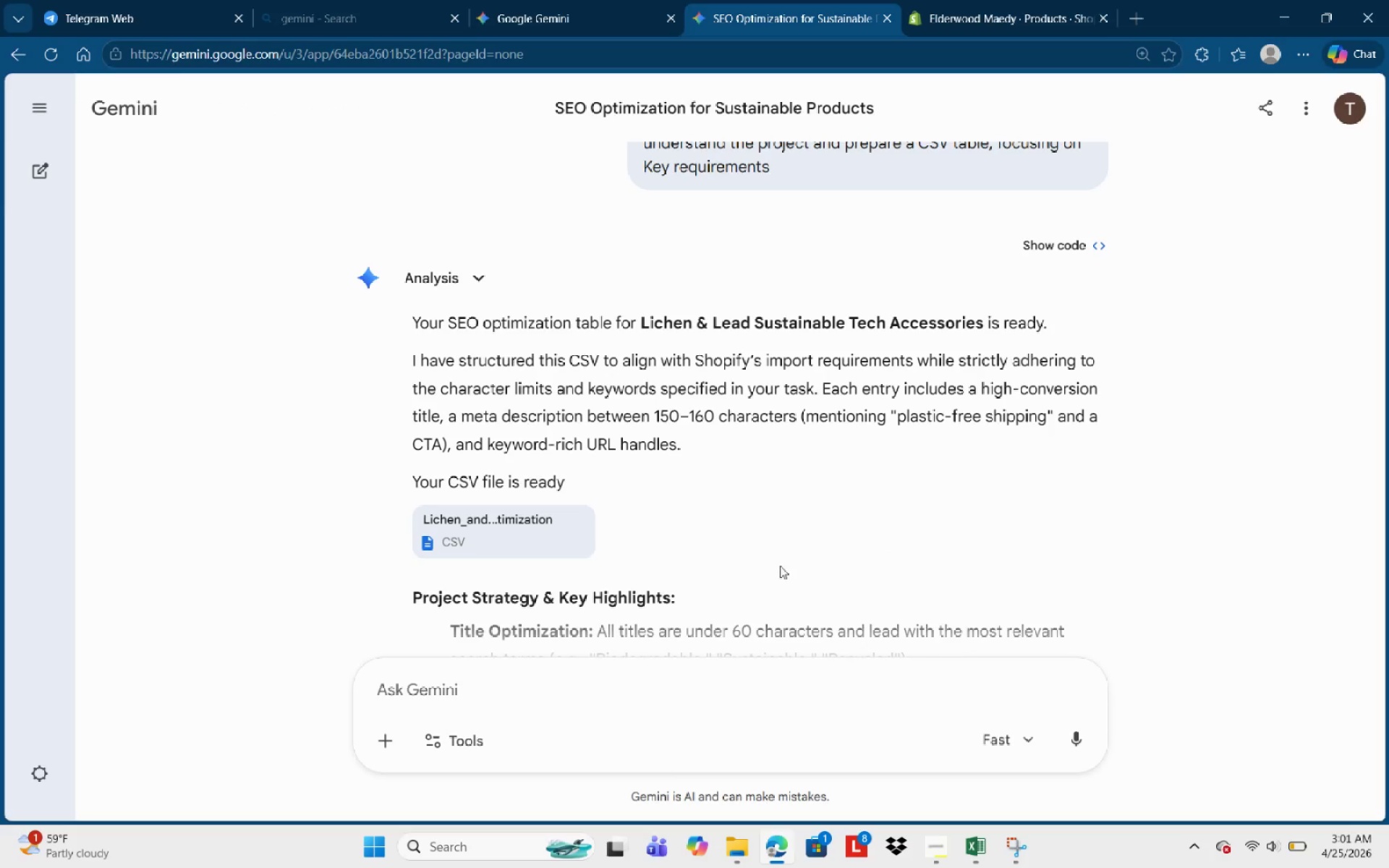 
scroll: coordinate [781, 565], scroll_direction: down, amount: 31.0
 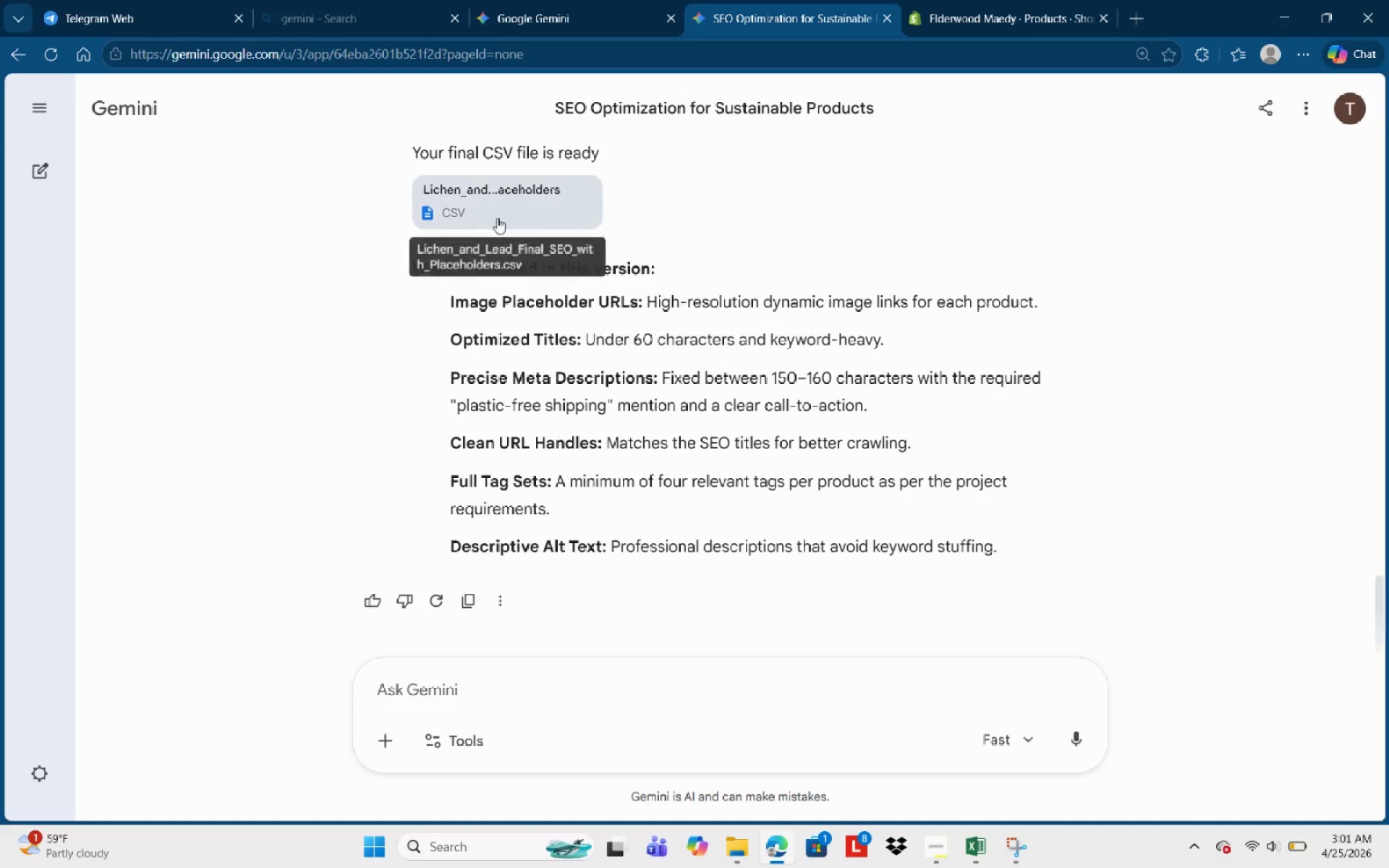 
left_click([464, 208])
 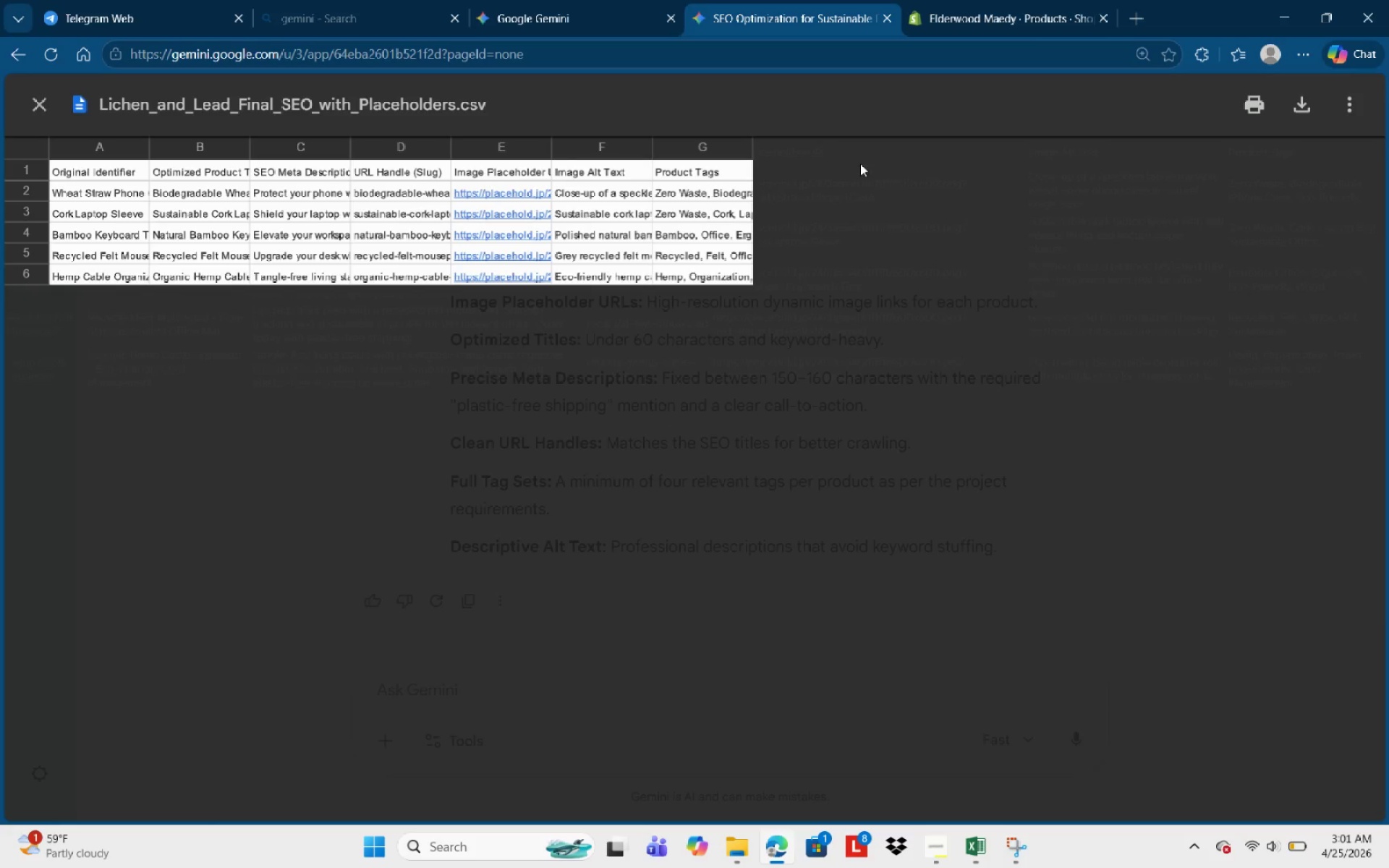 
left_click([1337, 139])
 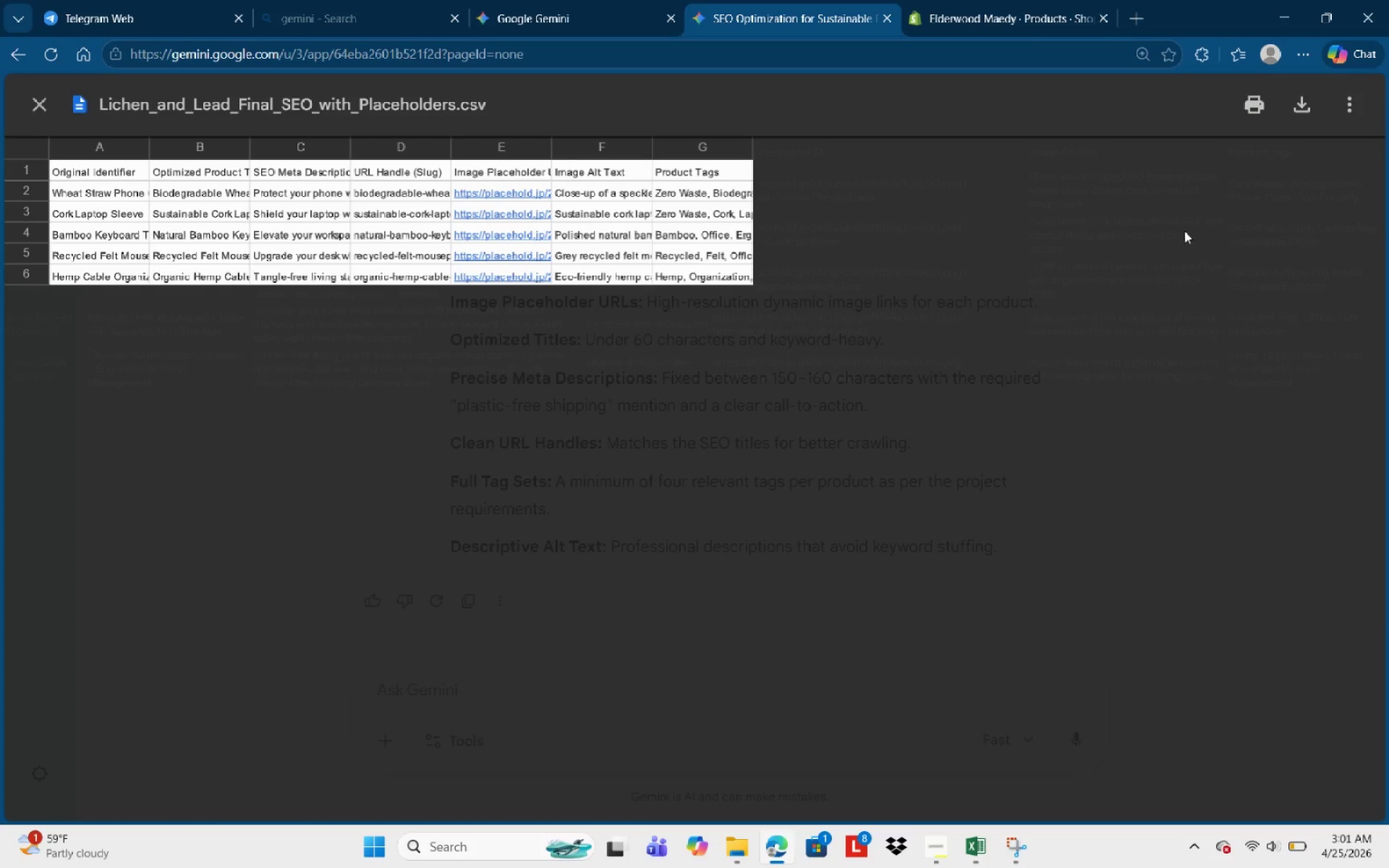 
key(Escape)
 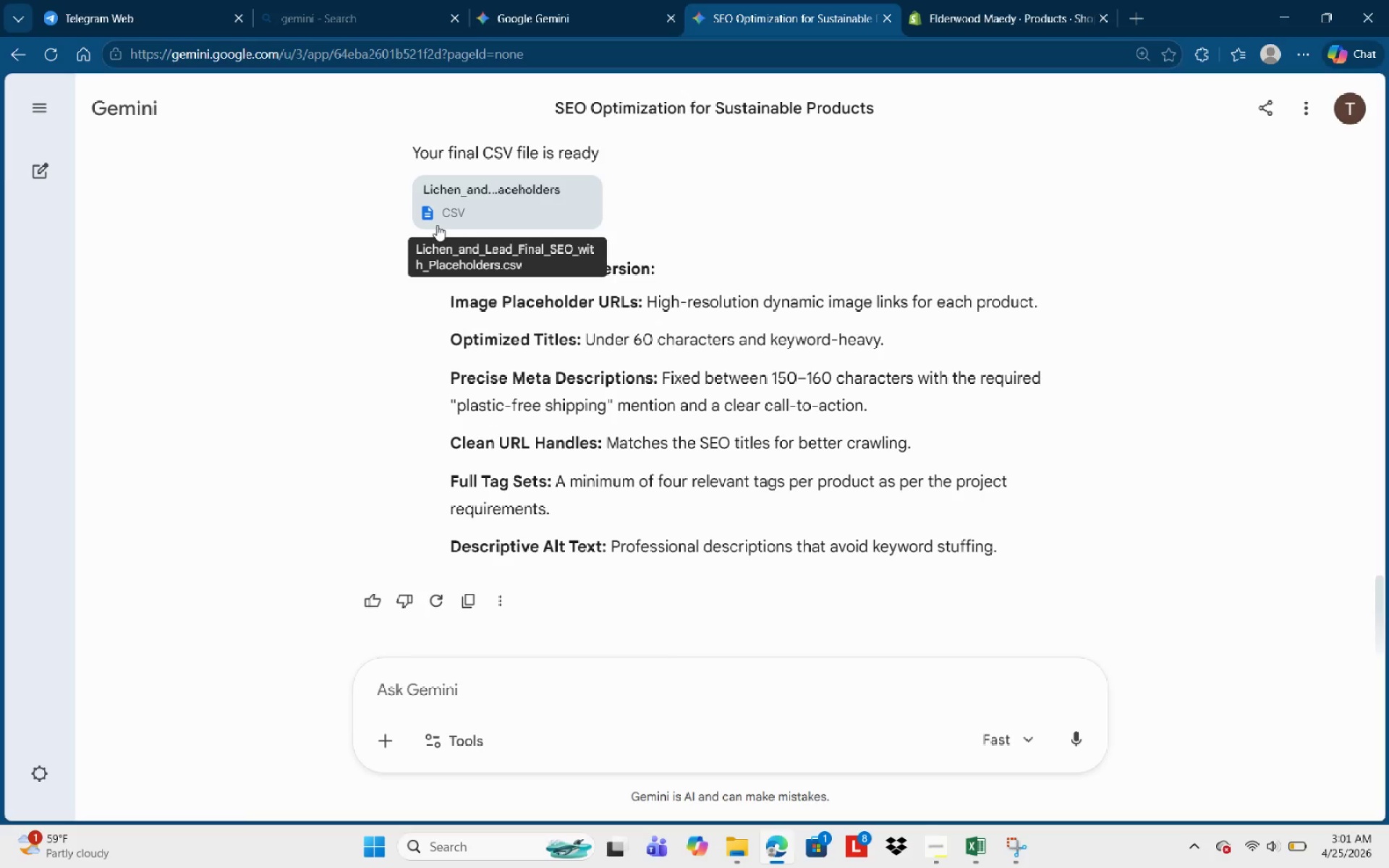 
left_click([435, 221])
 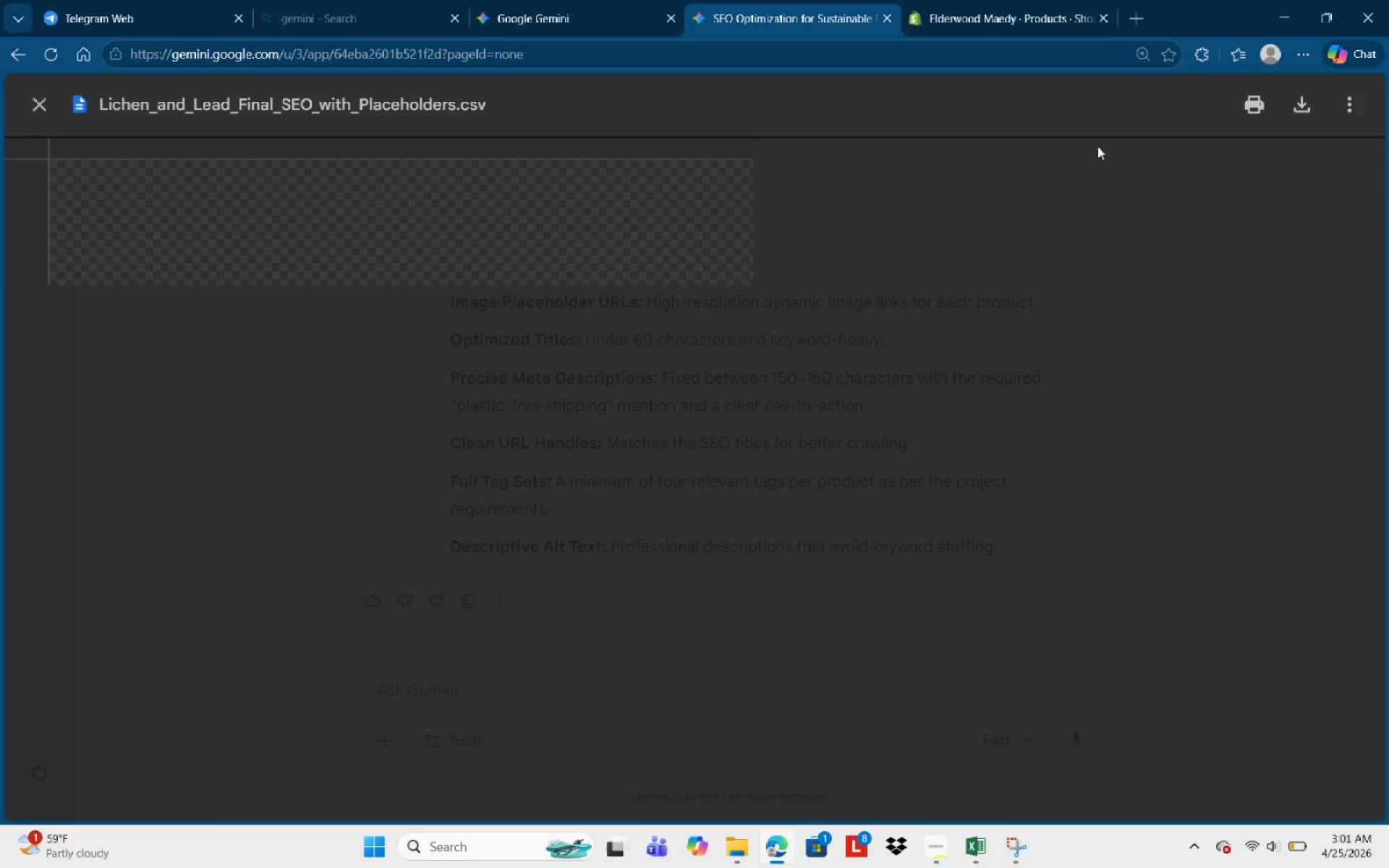 
left_click([1300, 104])
 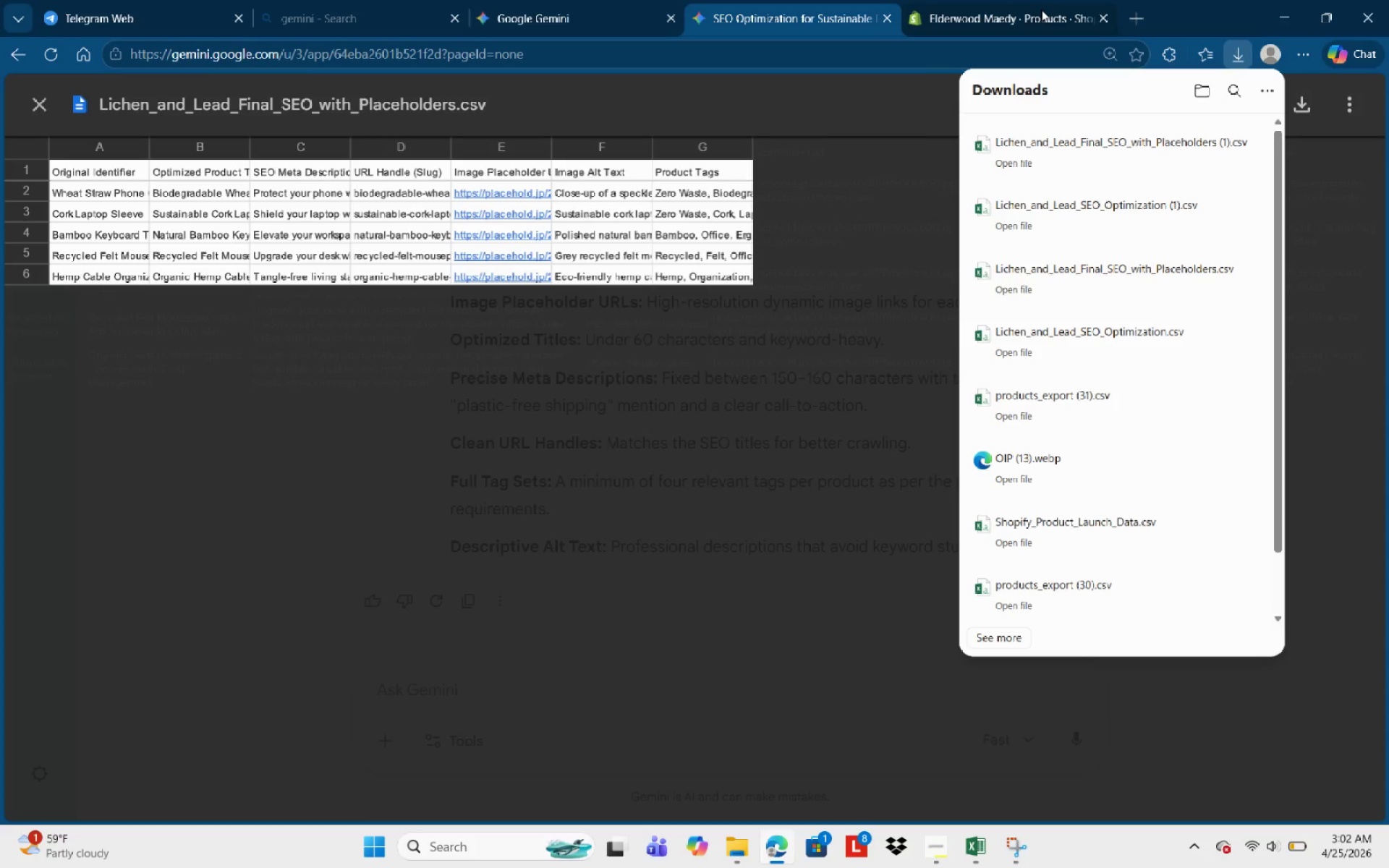 
left_click([1041, 9])
 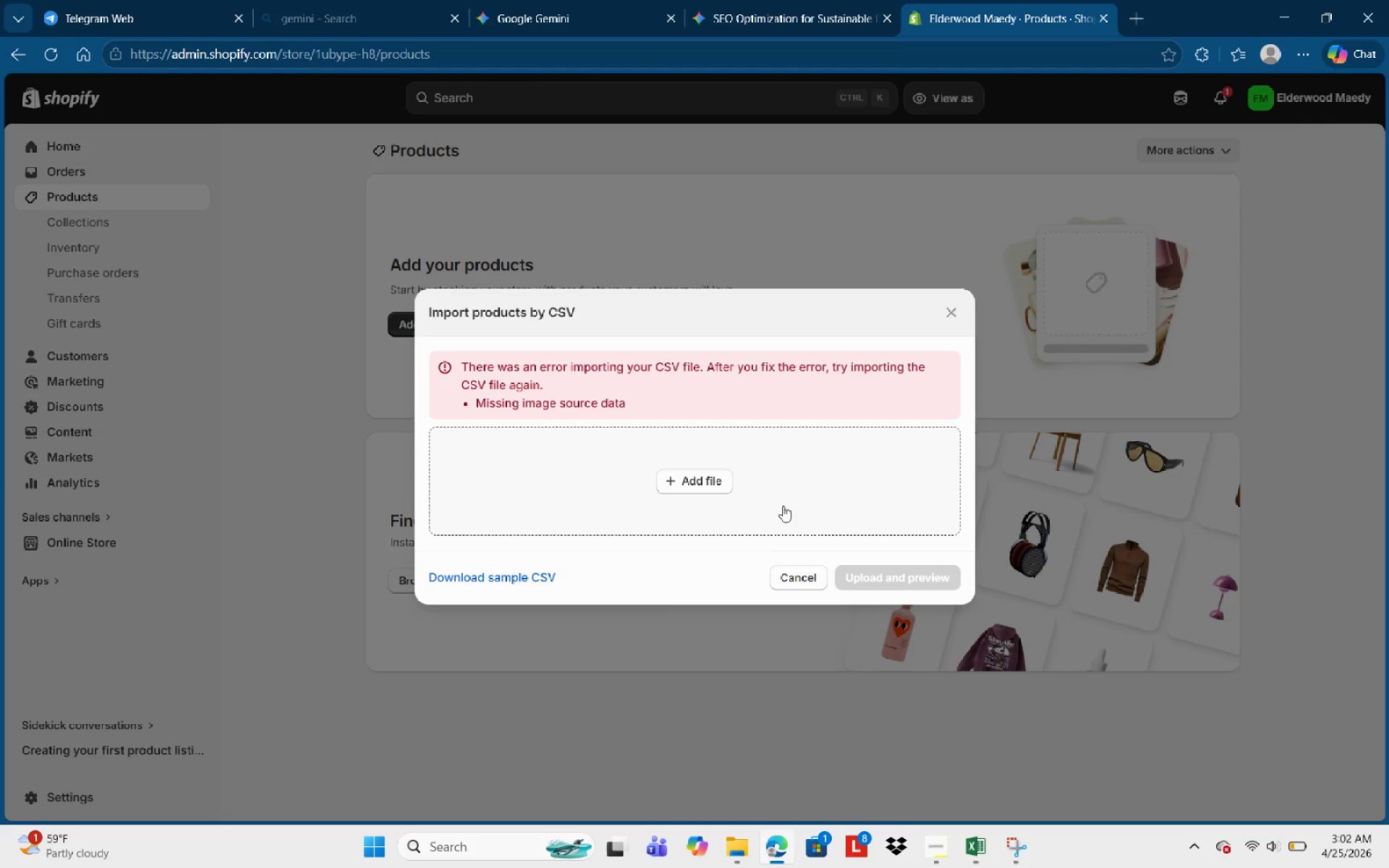 
left_click([703, 485])
 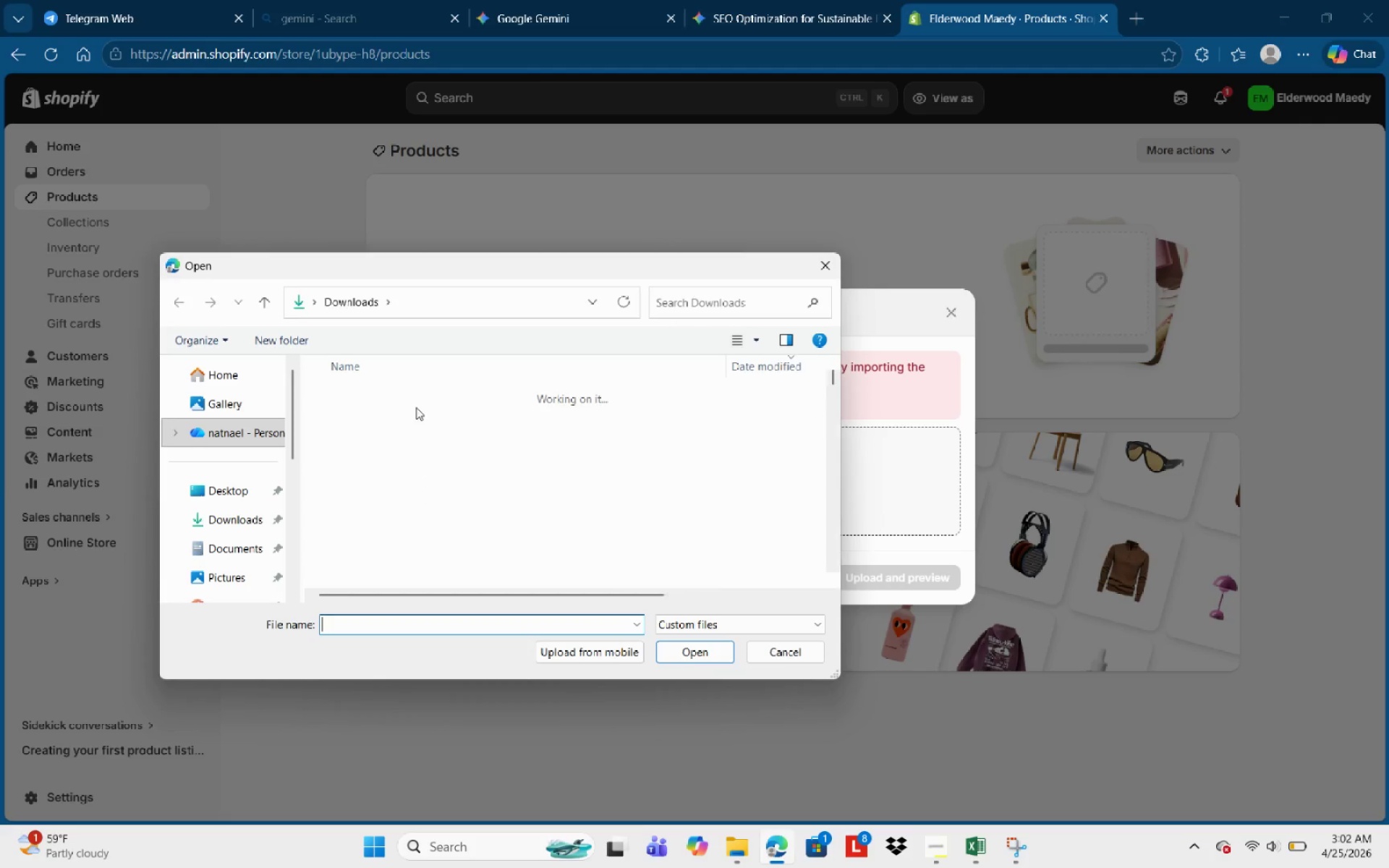 
left_click([383, 410])
 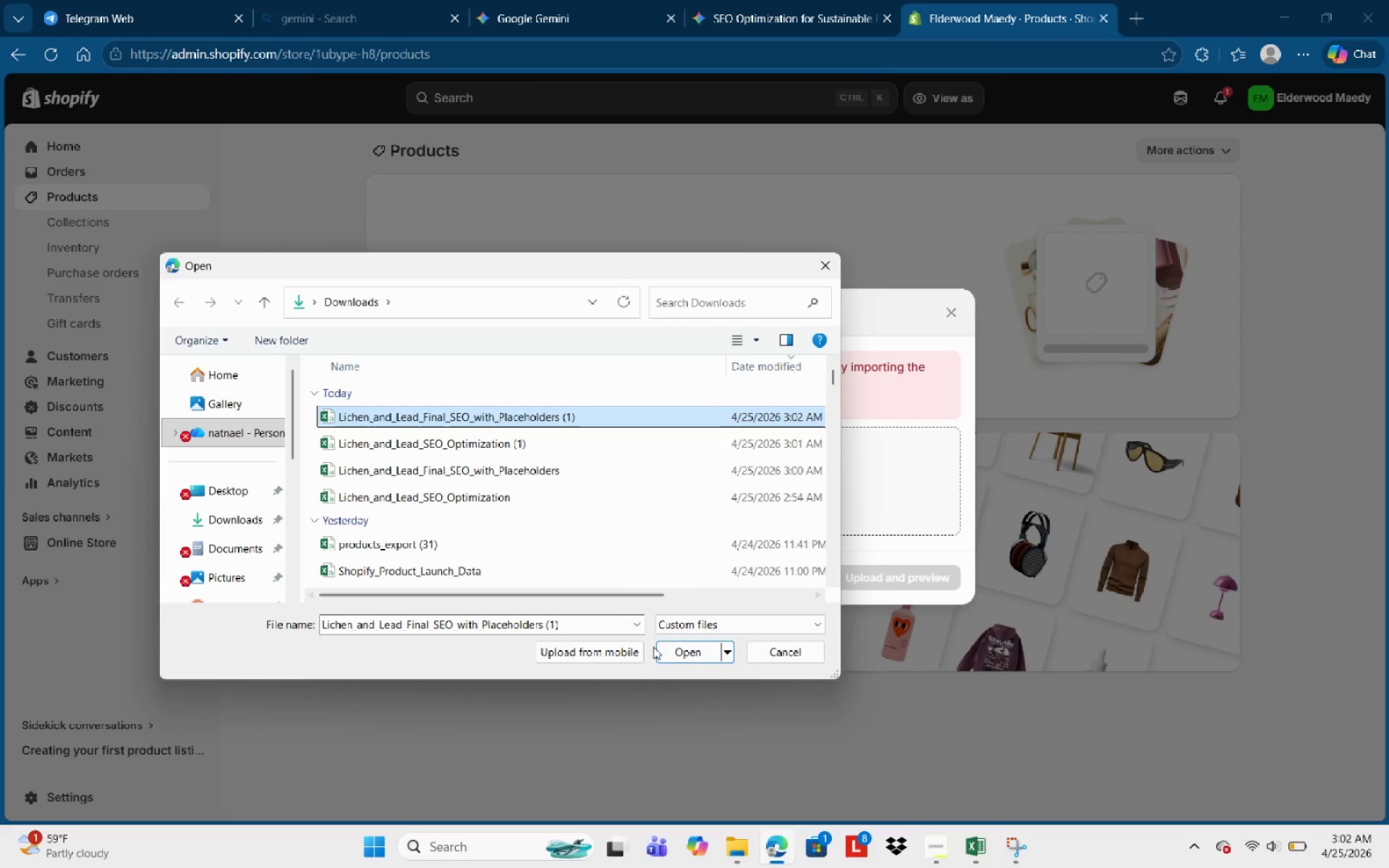 
left_click([673, 657])
 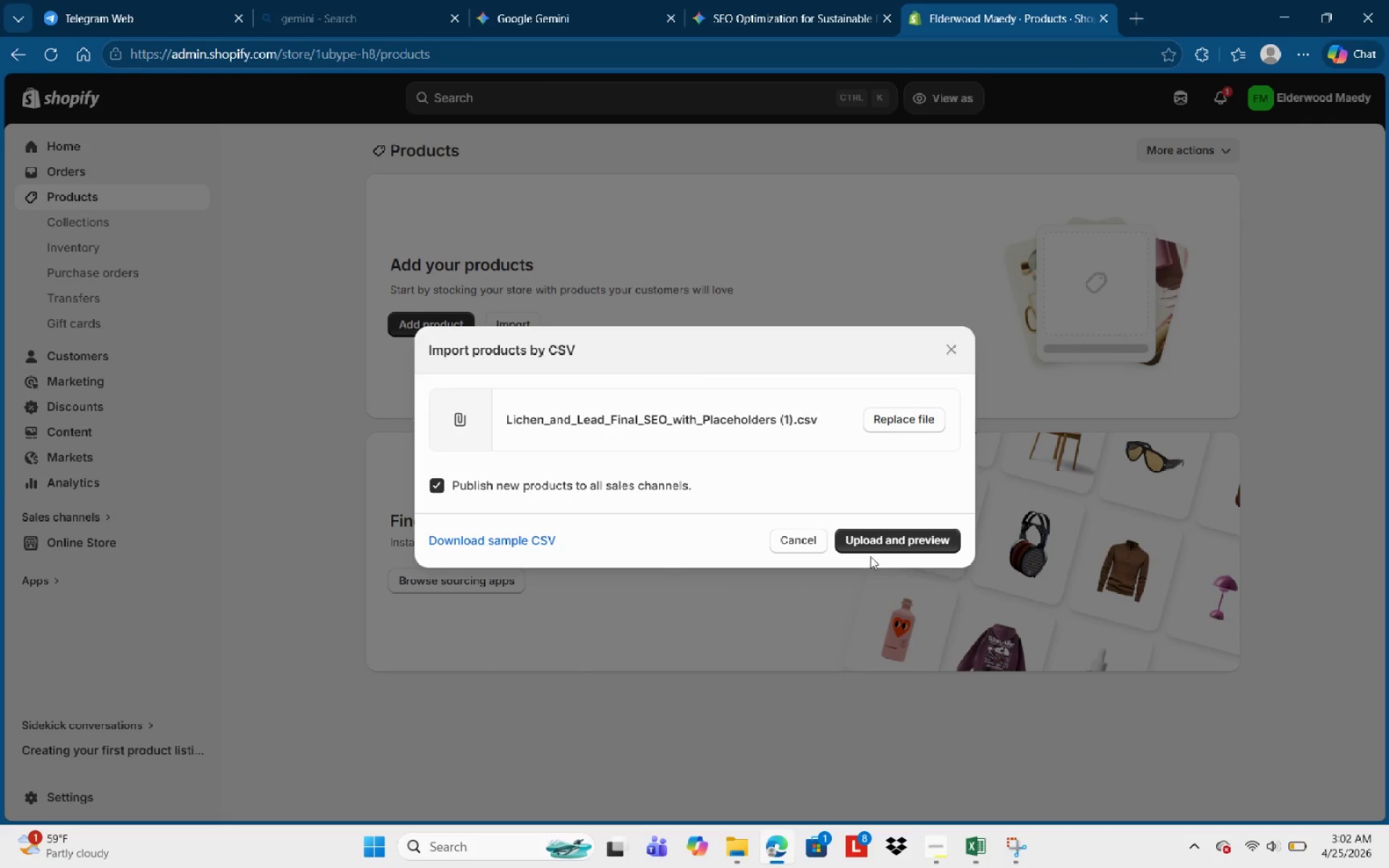 
left_click([880, 545])
 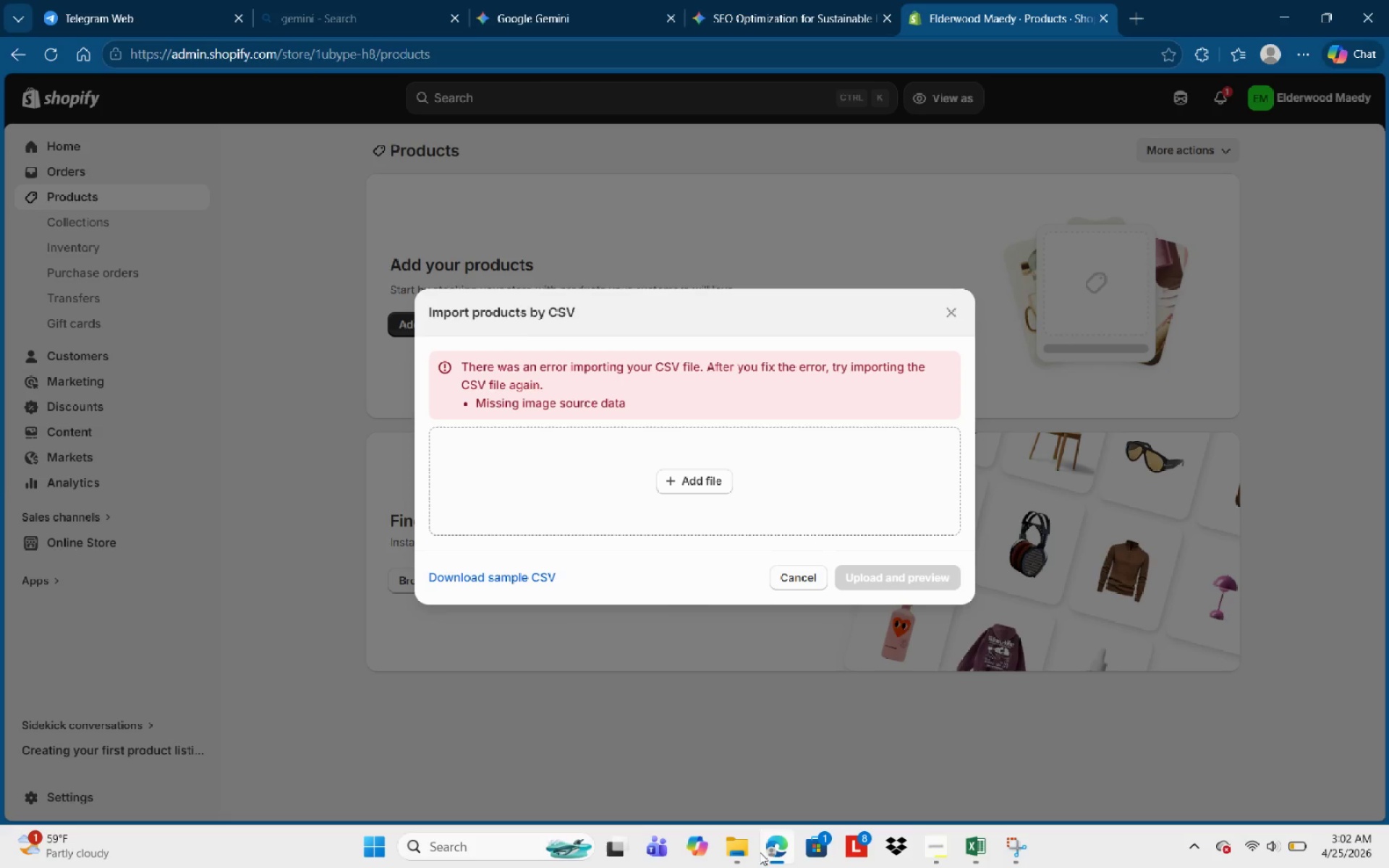 
wait(6.22)
 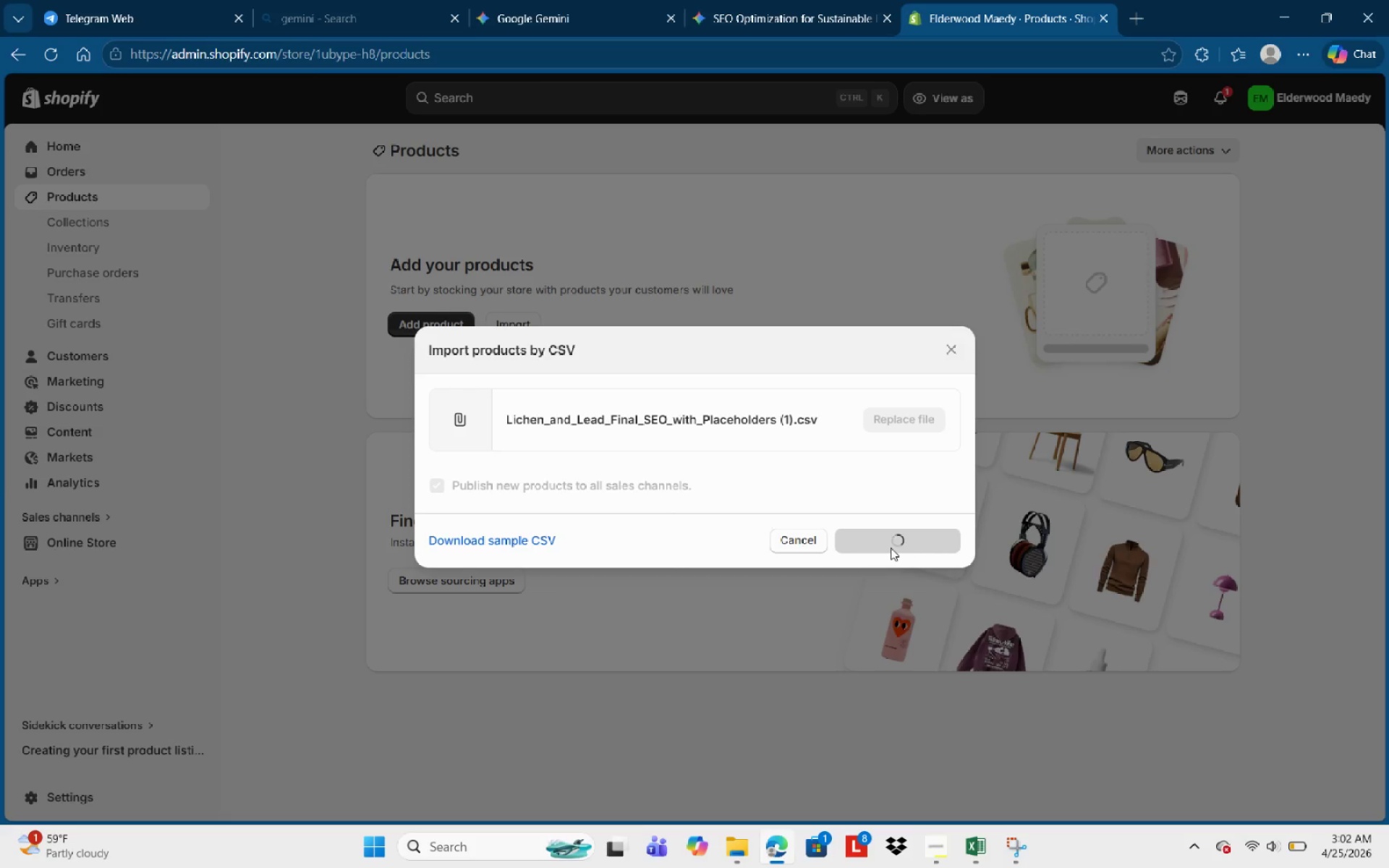 
left_click([985, 847])
 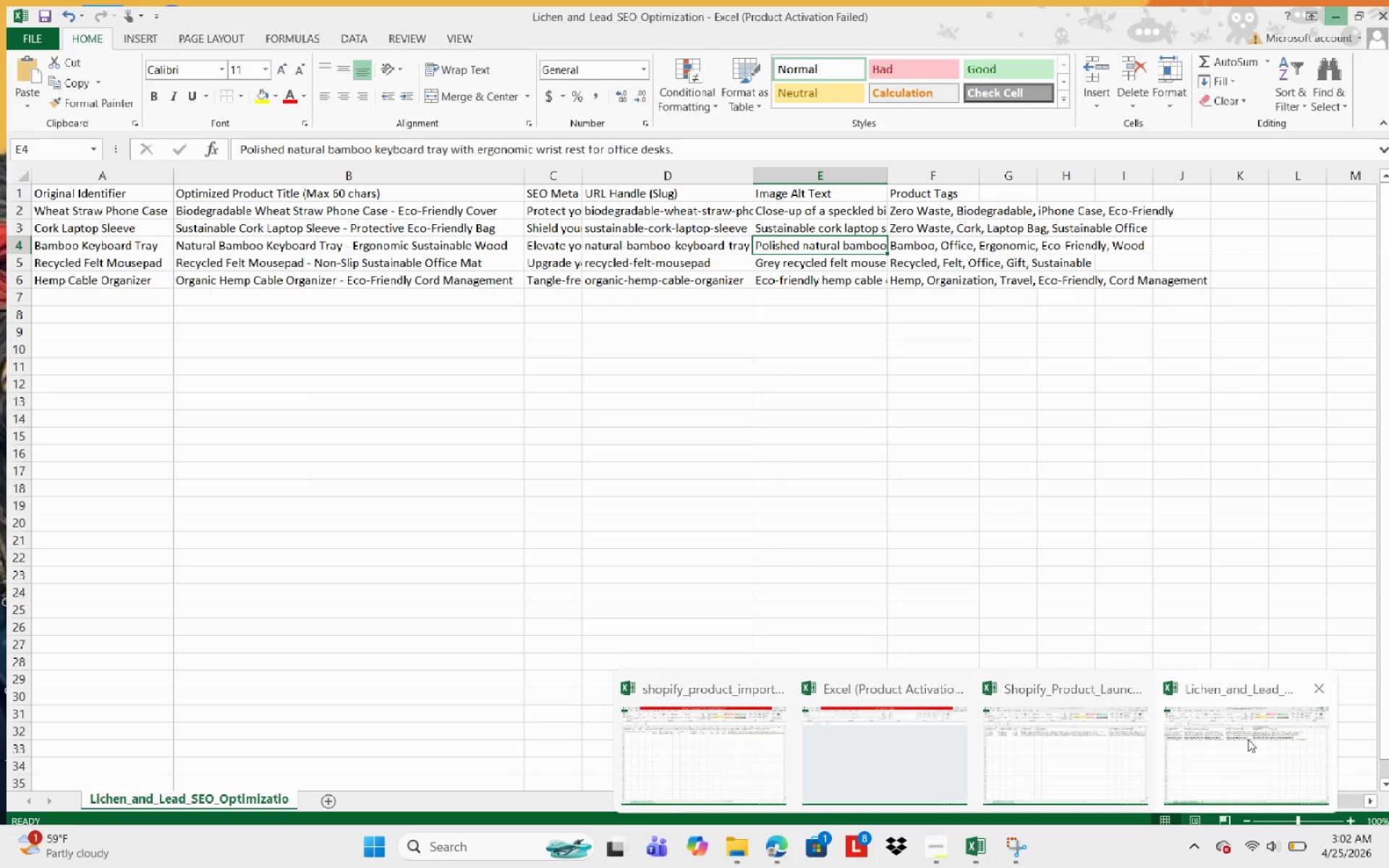 
left_click([1310, 684])
 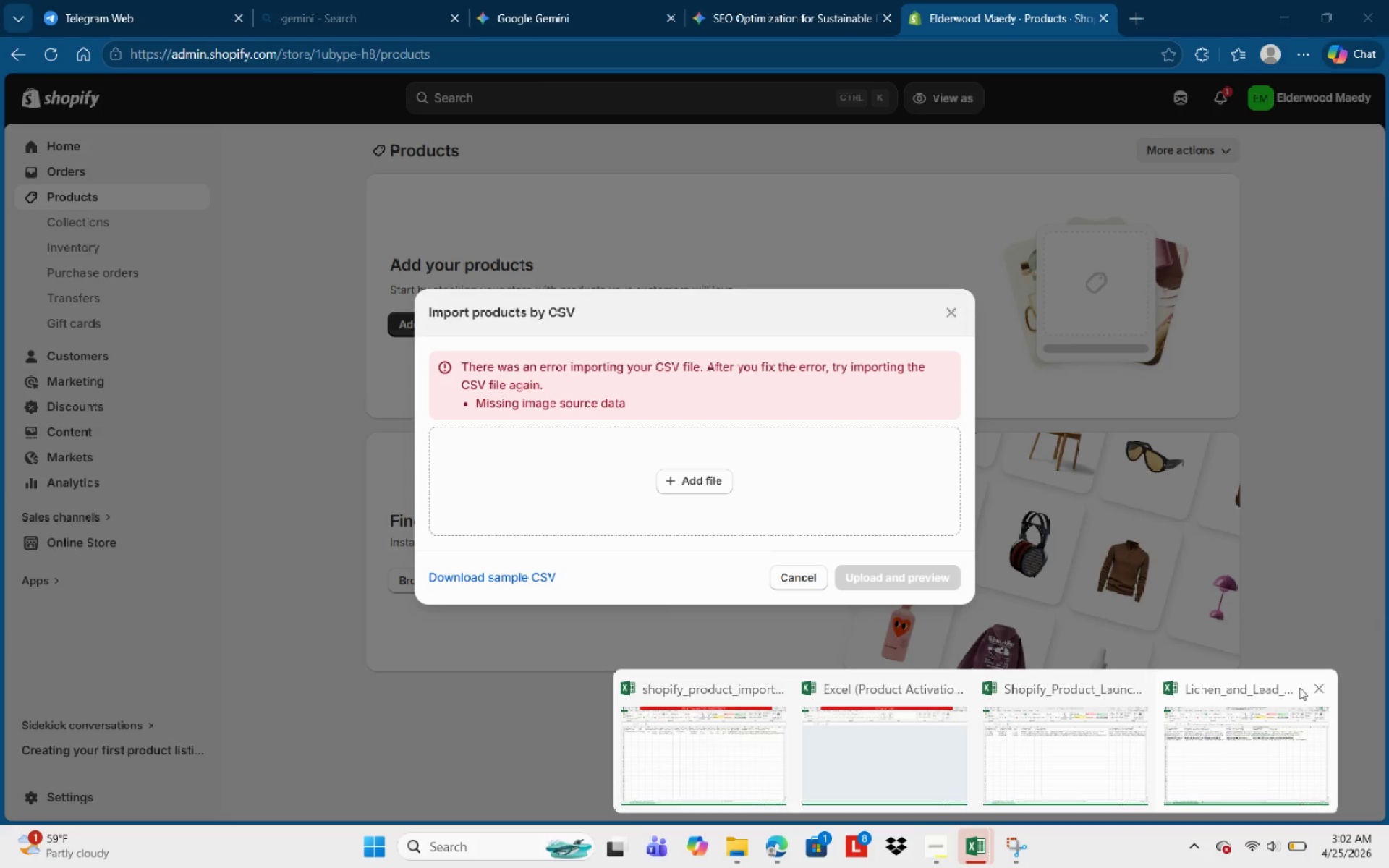 
left_click([1314, 686])
 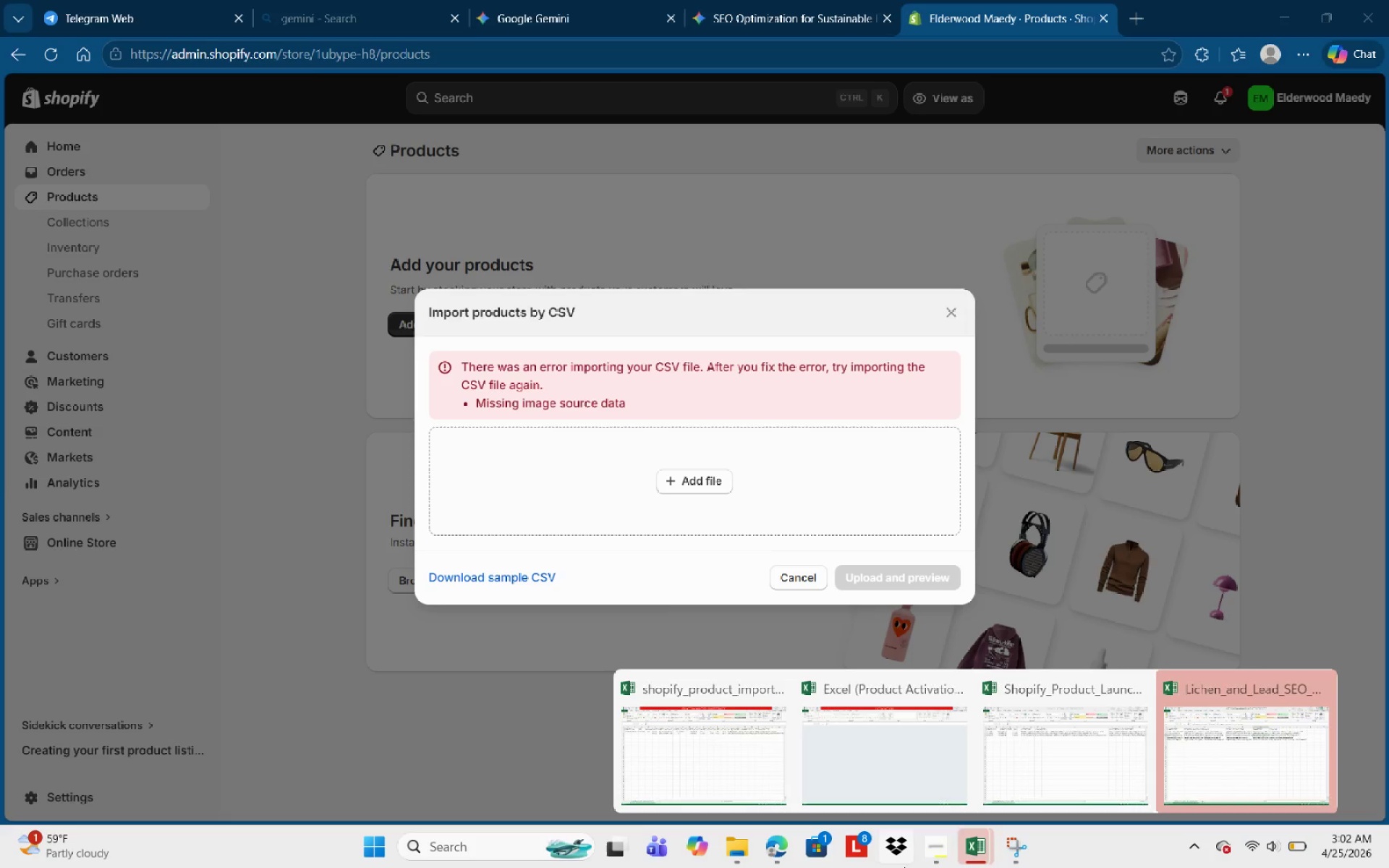 
left_click([980, 842])
 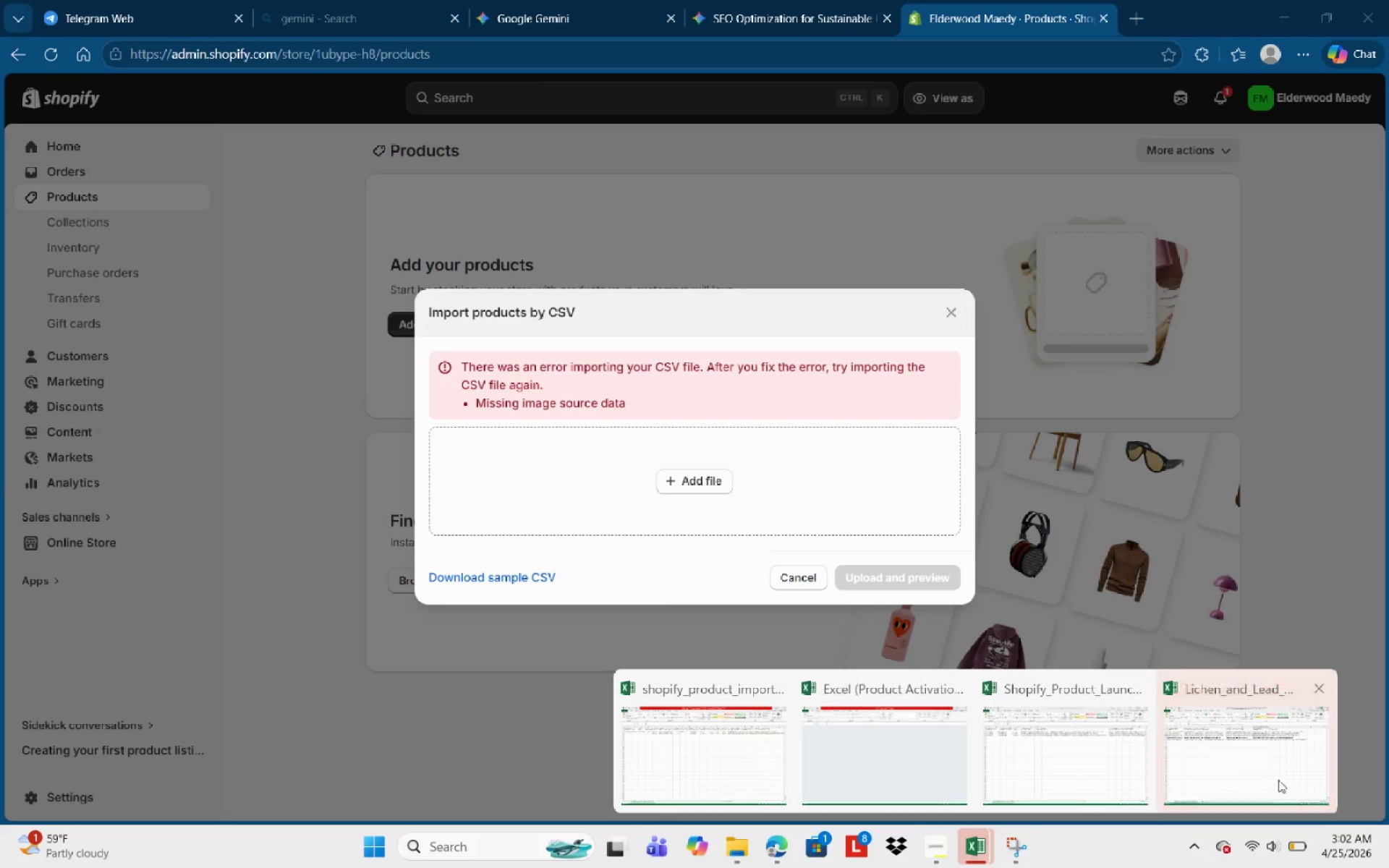 
left_click([1285, 774])
 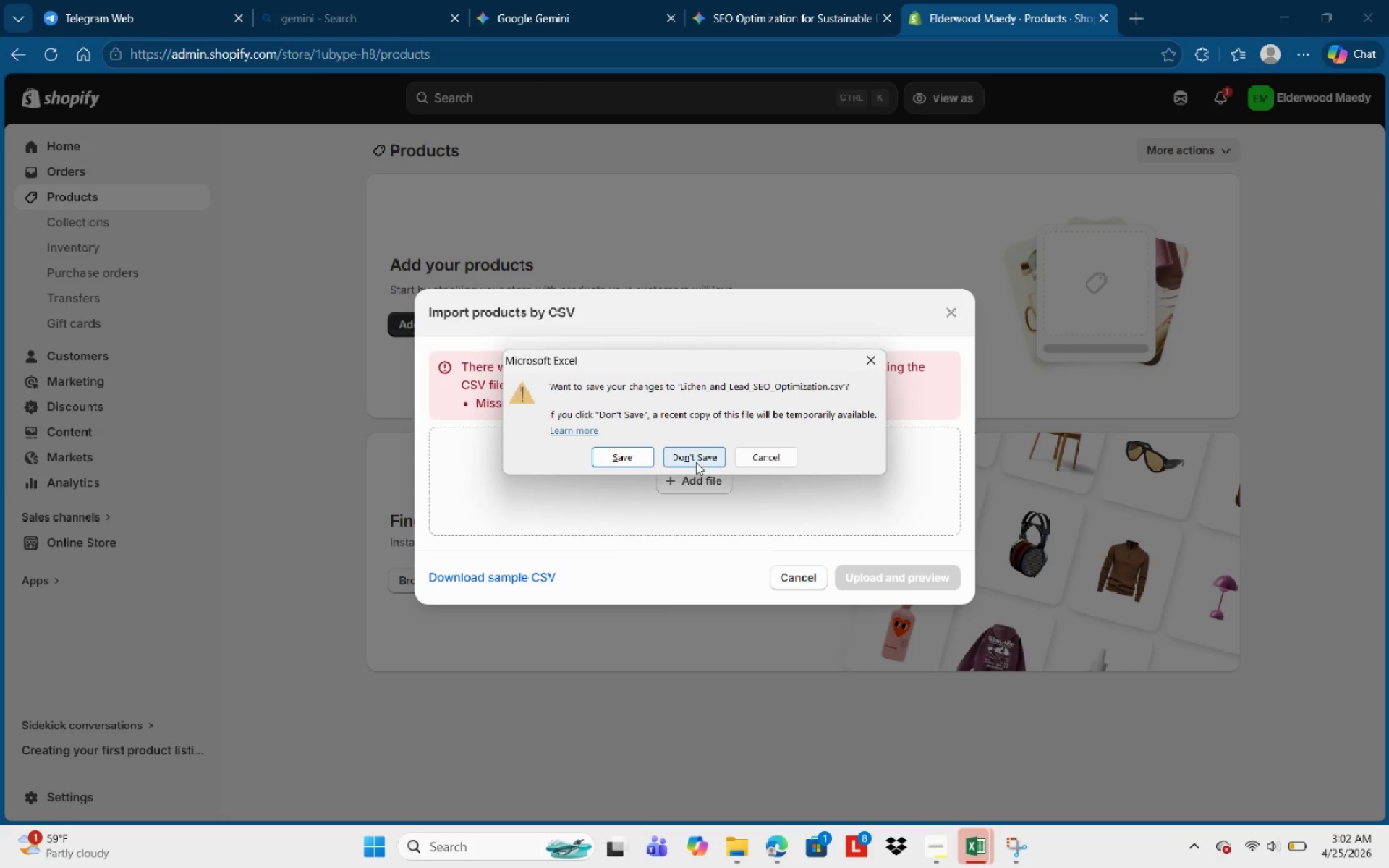 
left_click([697, 463])
 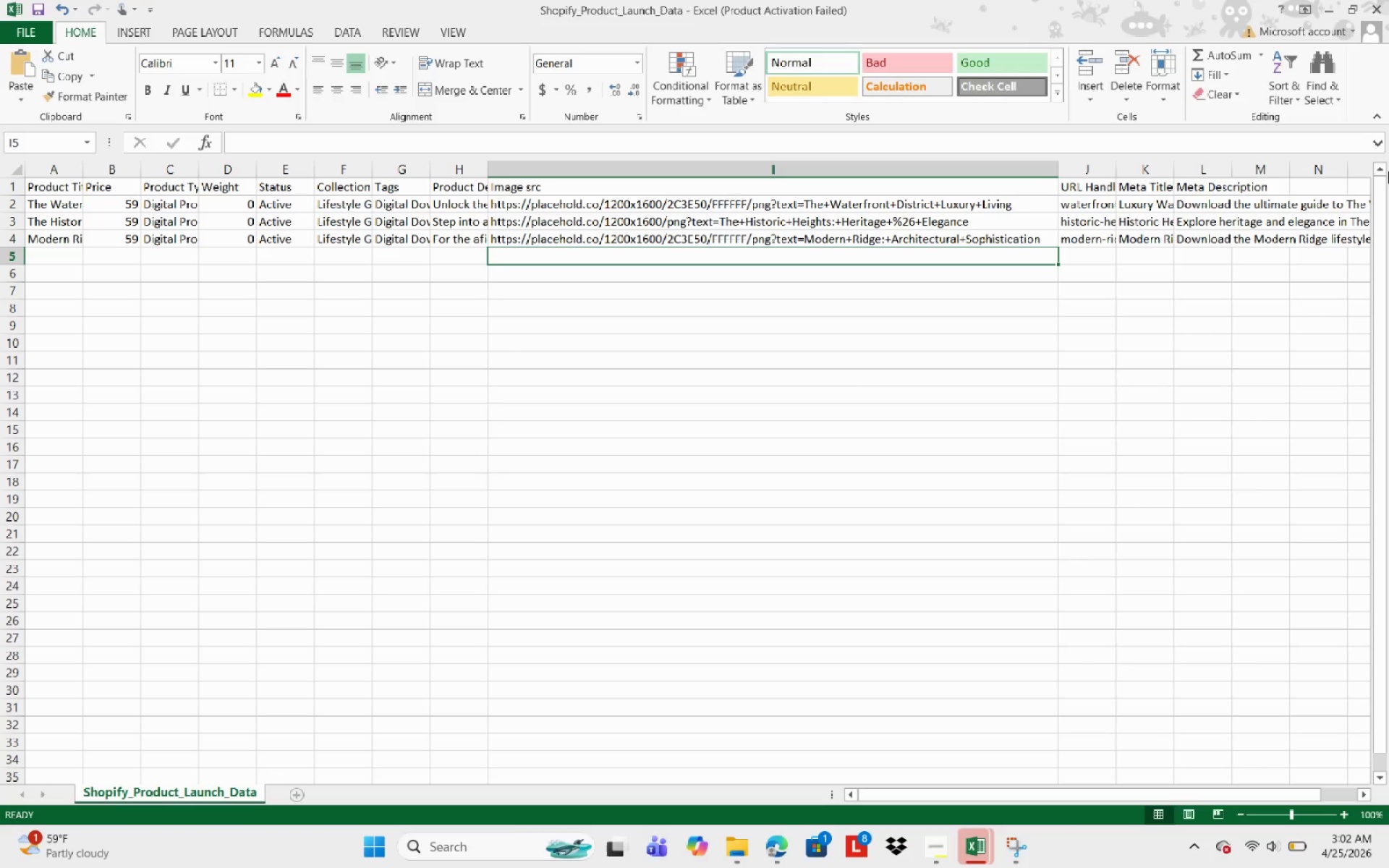 
left_click([1388, 24])
 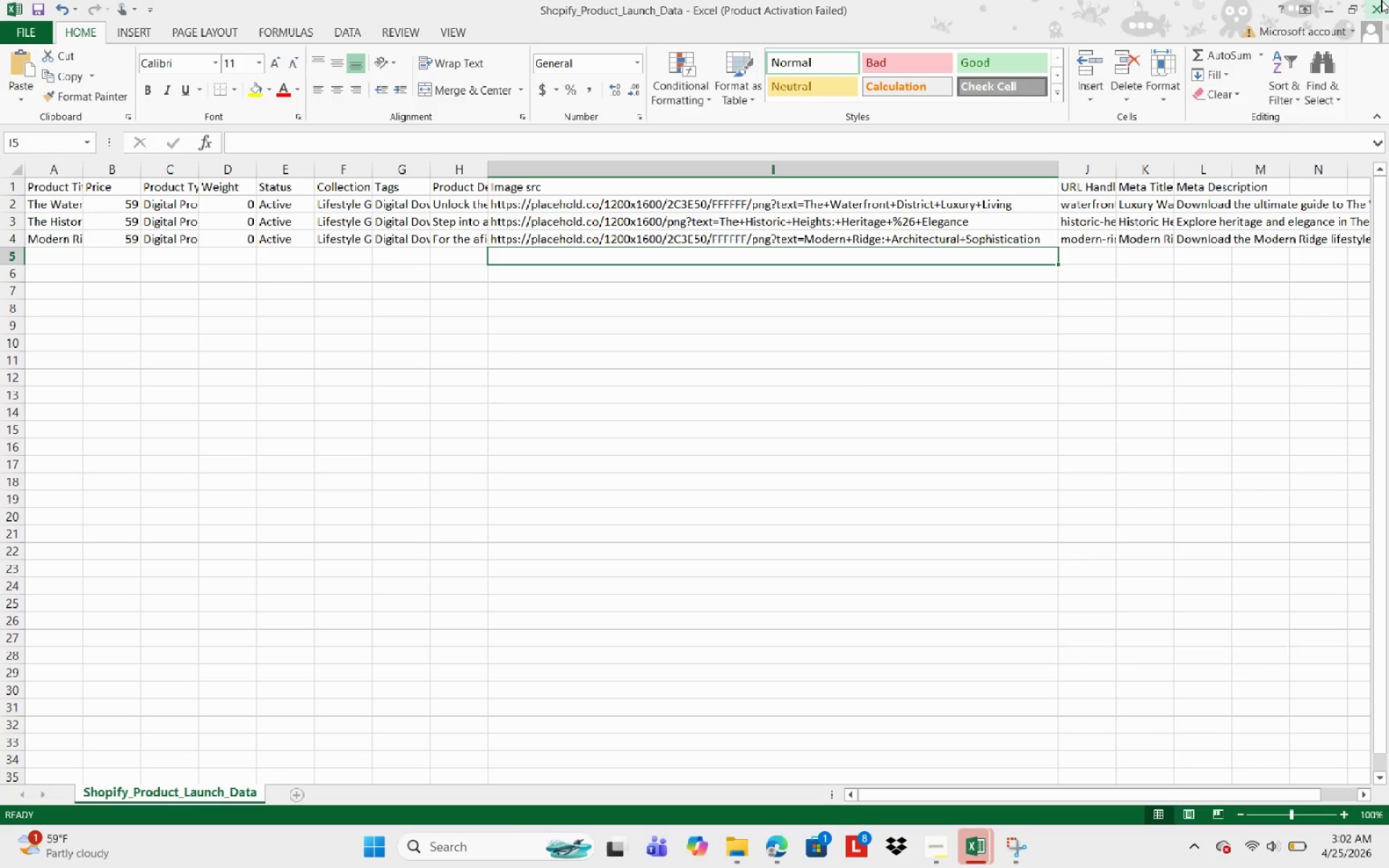 
left_click([1381, 0])
 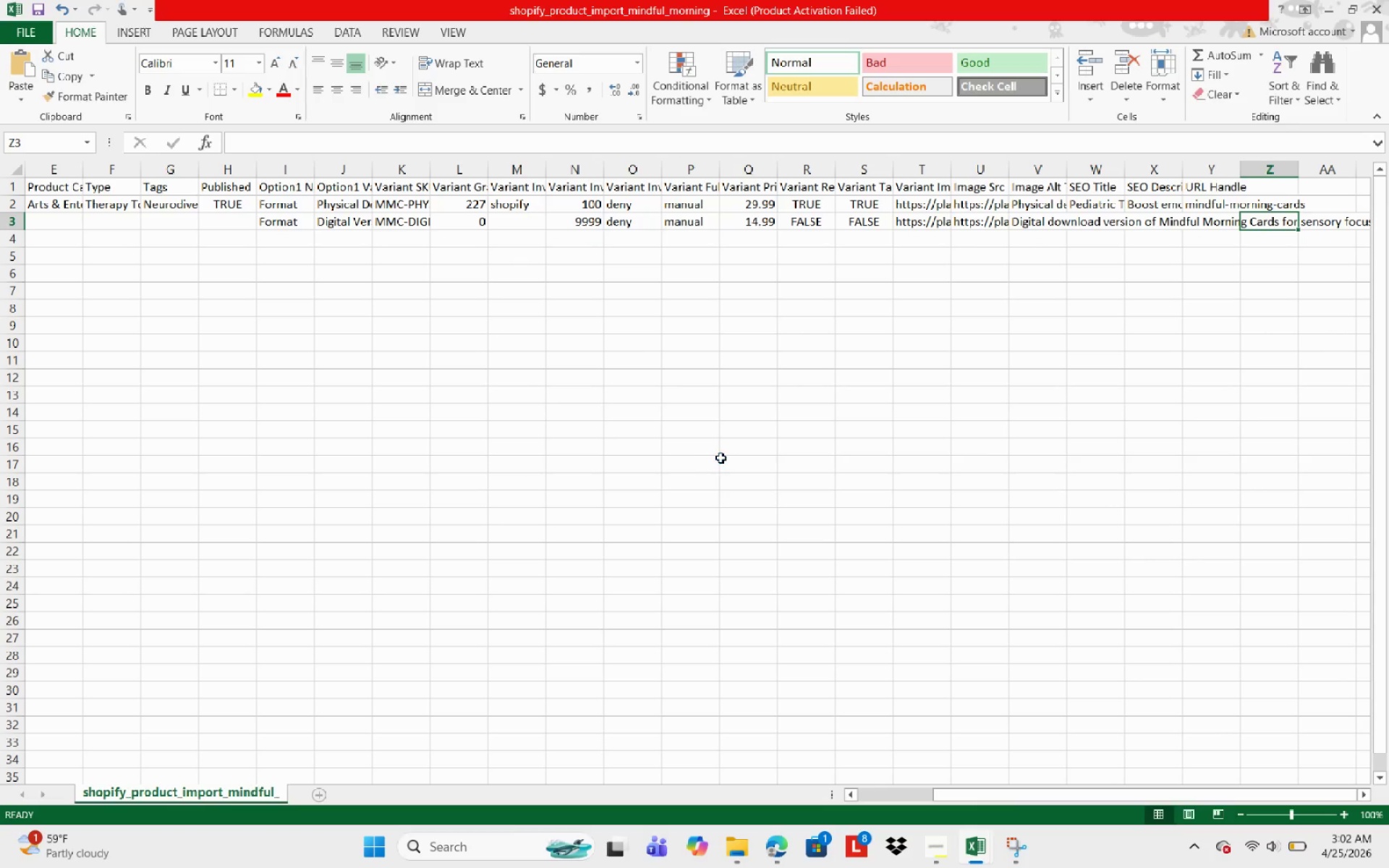 
left_click([1388, 0])
 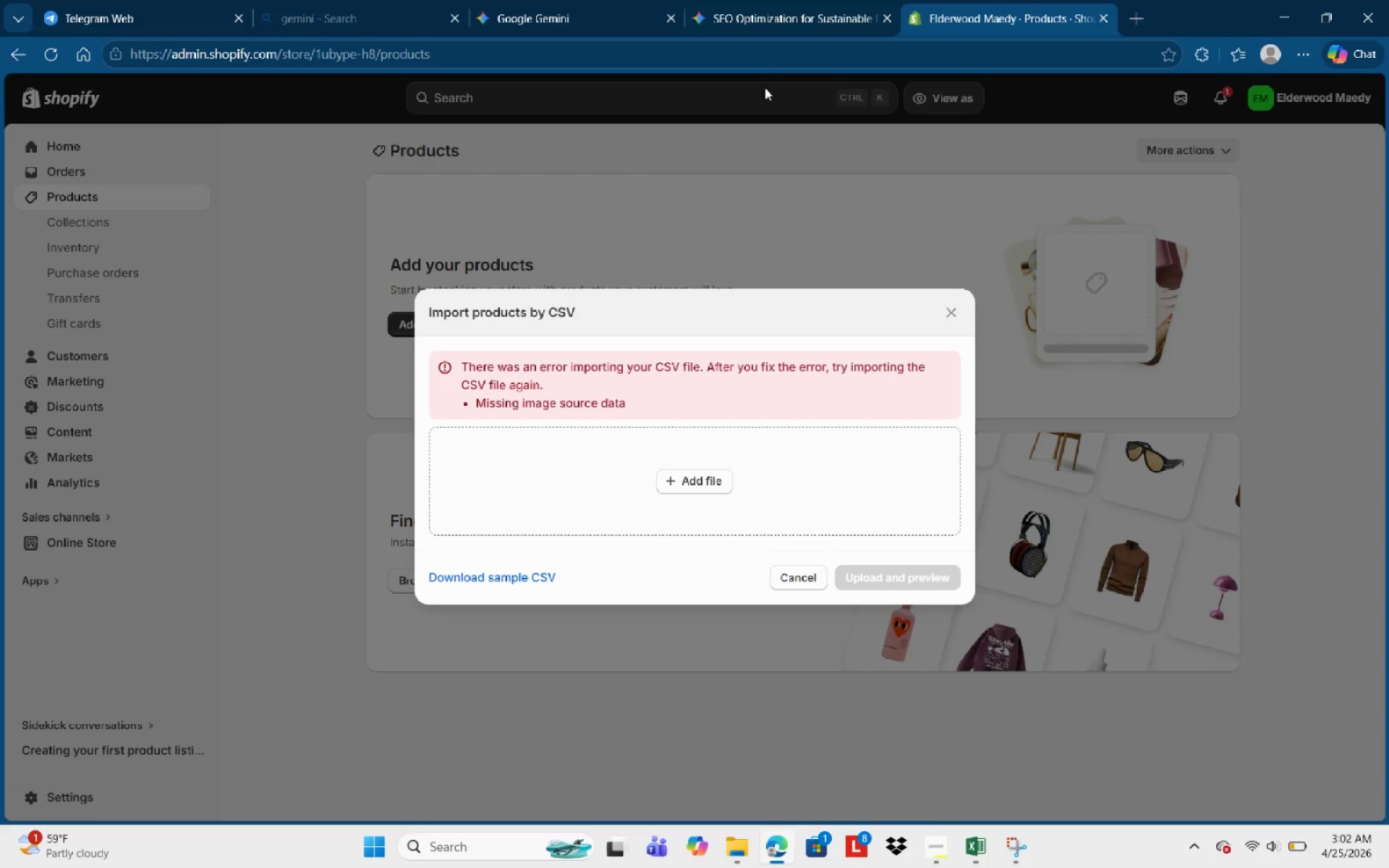 
wait(5.97)
 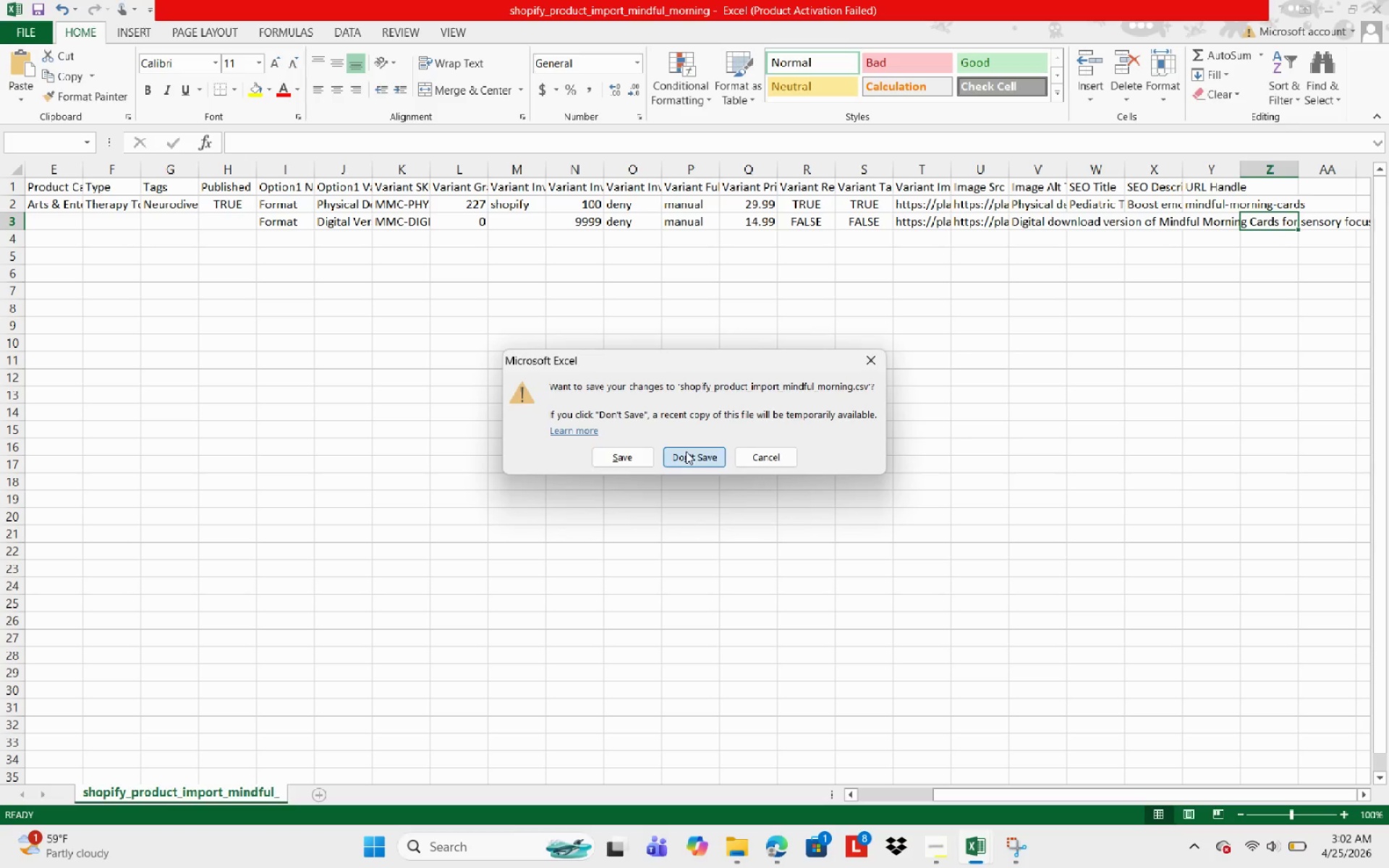 
left_click_drag(start_coordinate=[643, 400], to_coordinate=[485, 391])
 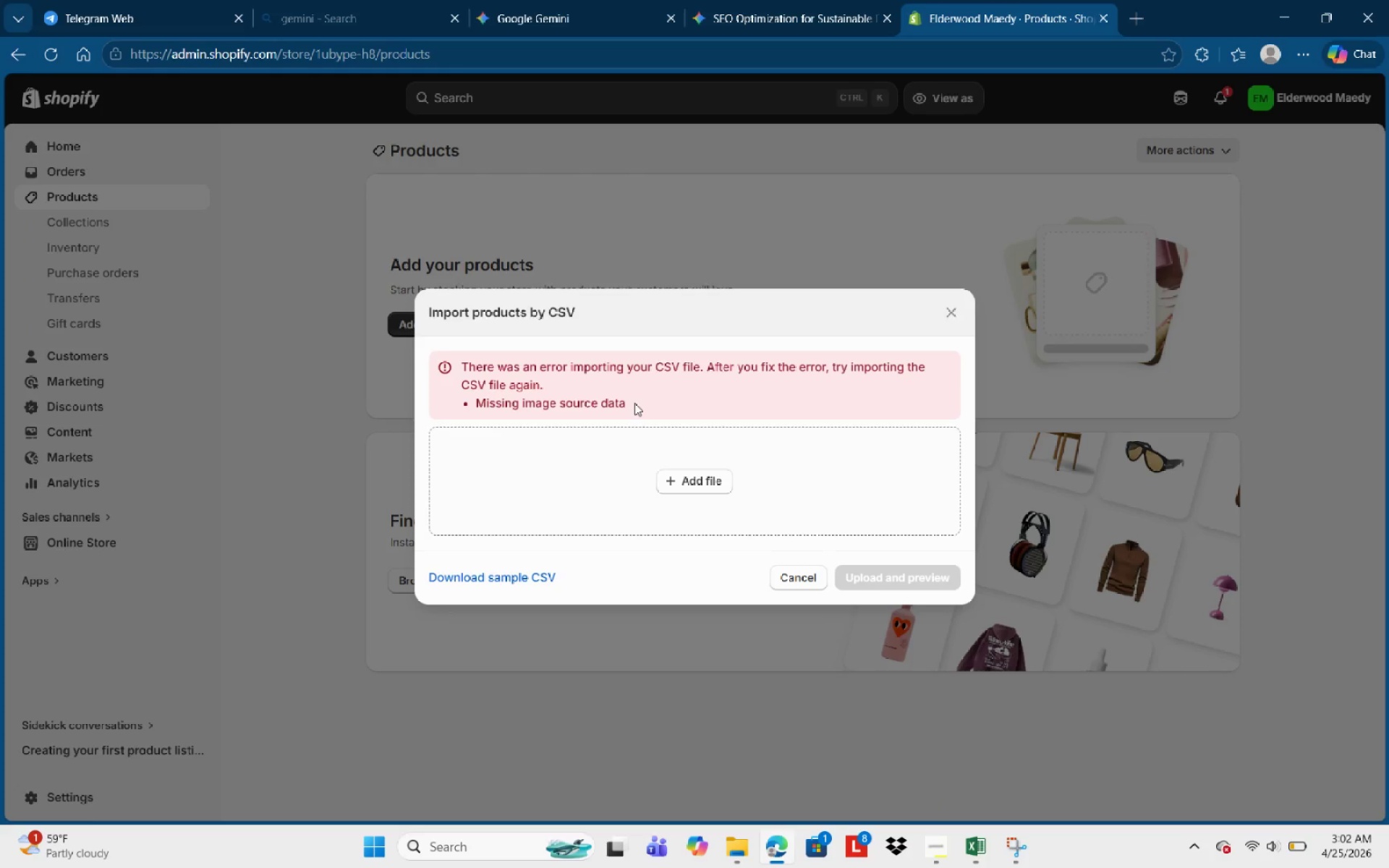 
left_click_drag(start_coordinate=[635, 403], to_coordinate=[457, 415])
 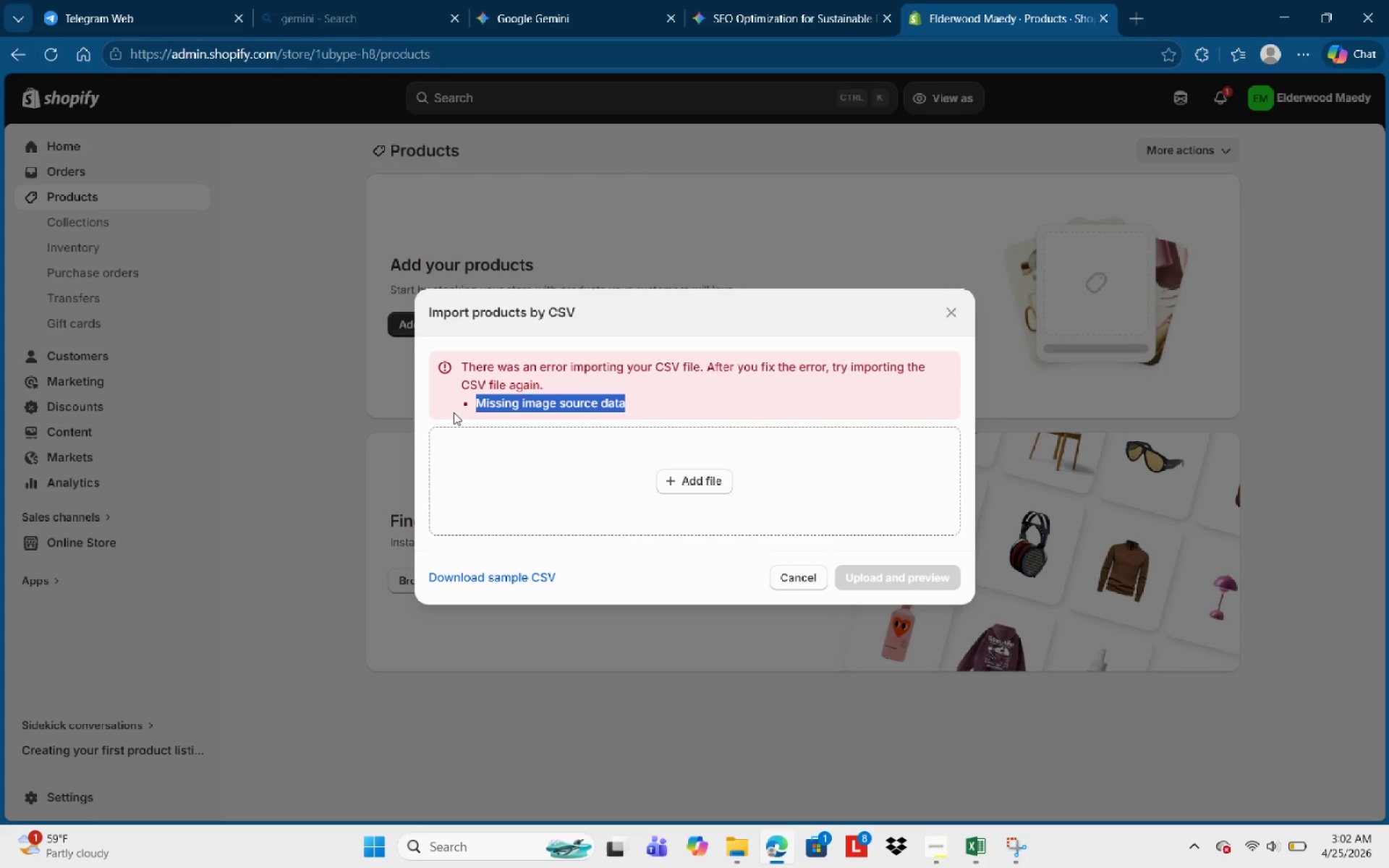 
key(Control+C)
 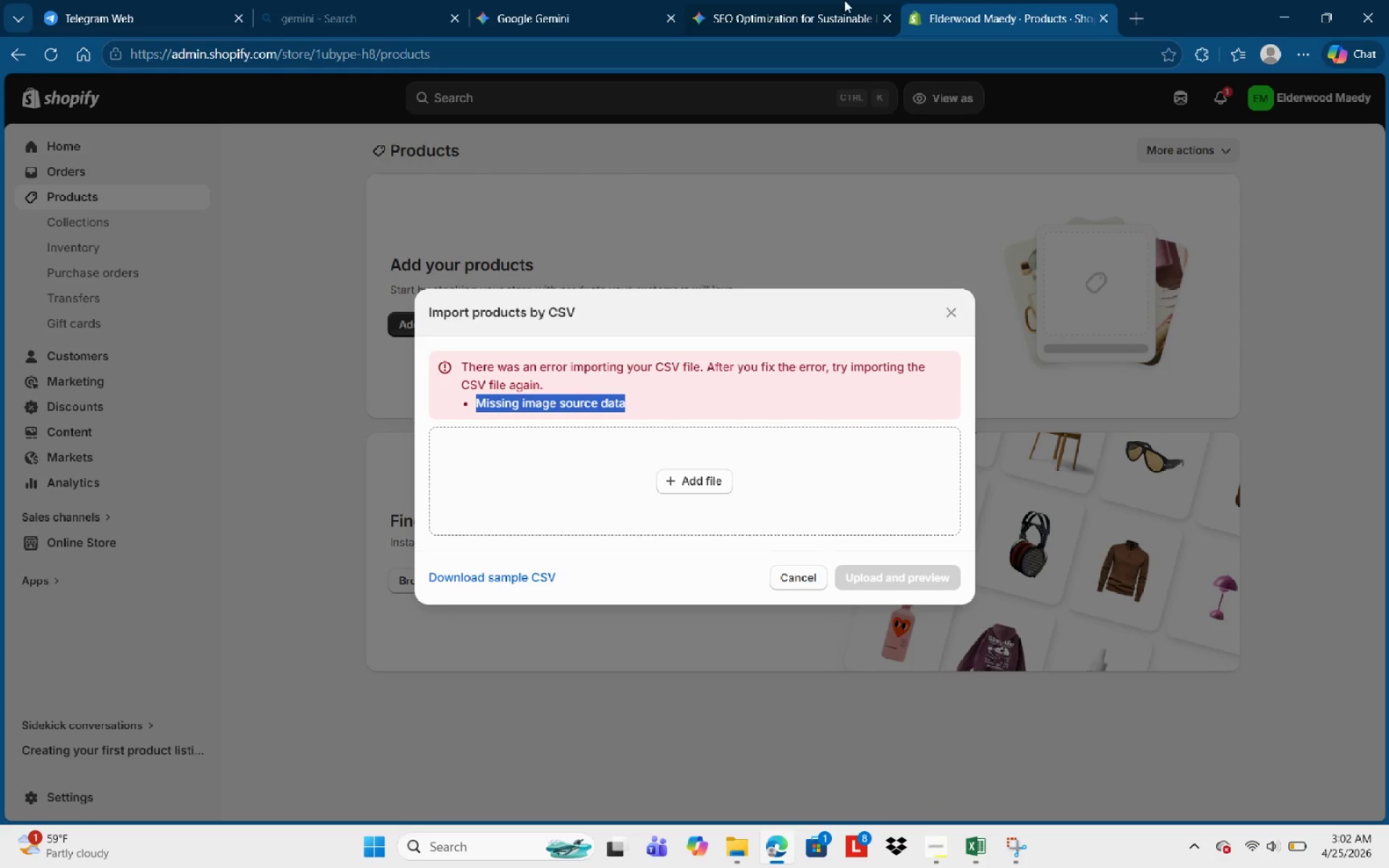 
left_click([828, 6])
 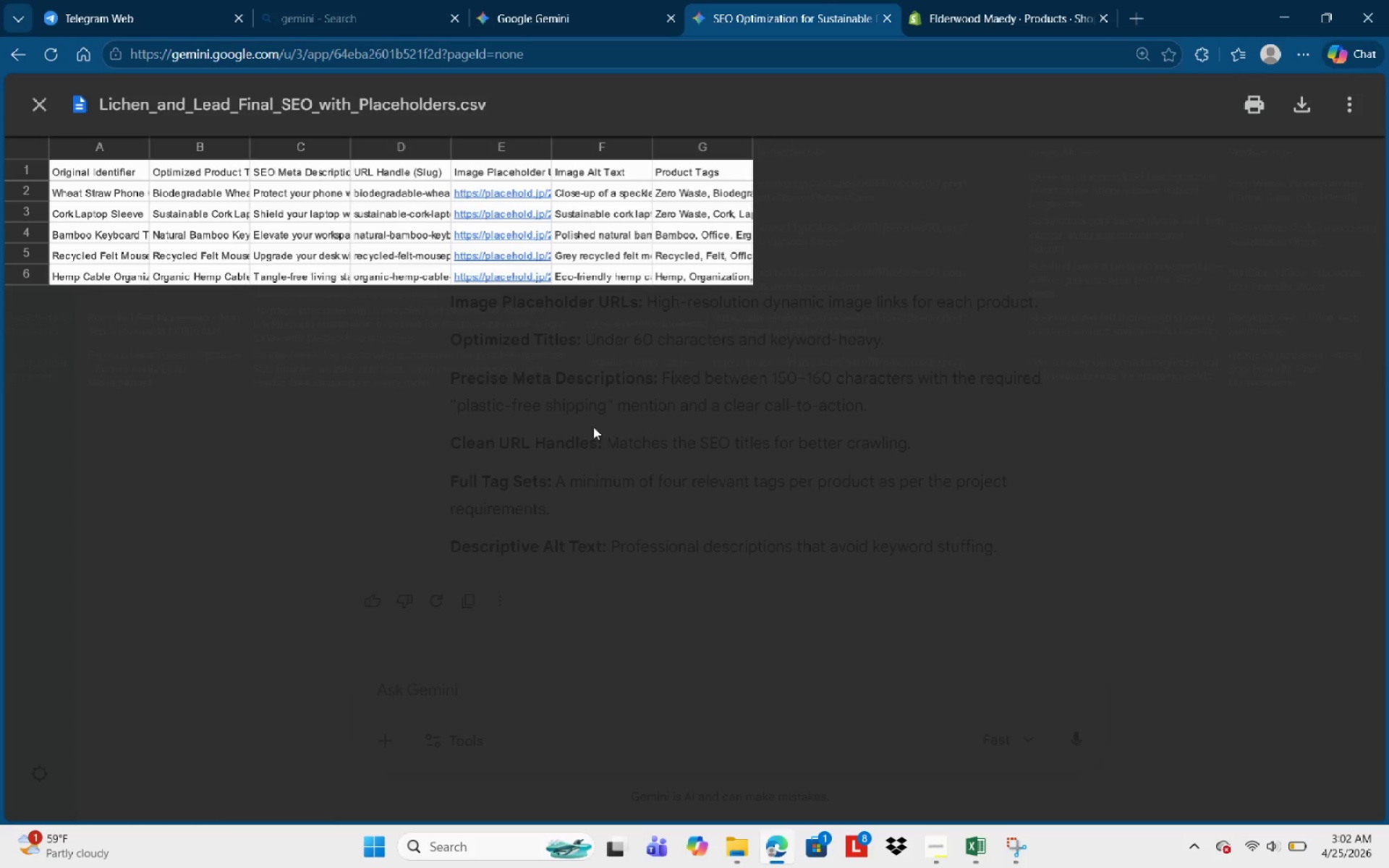 
left_click([593, 427])
 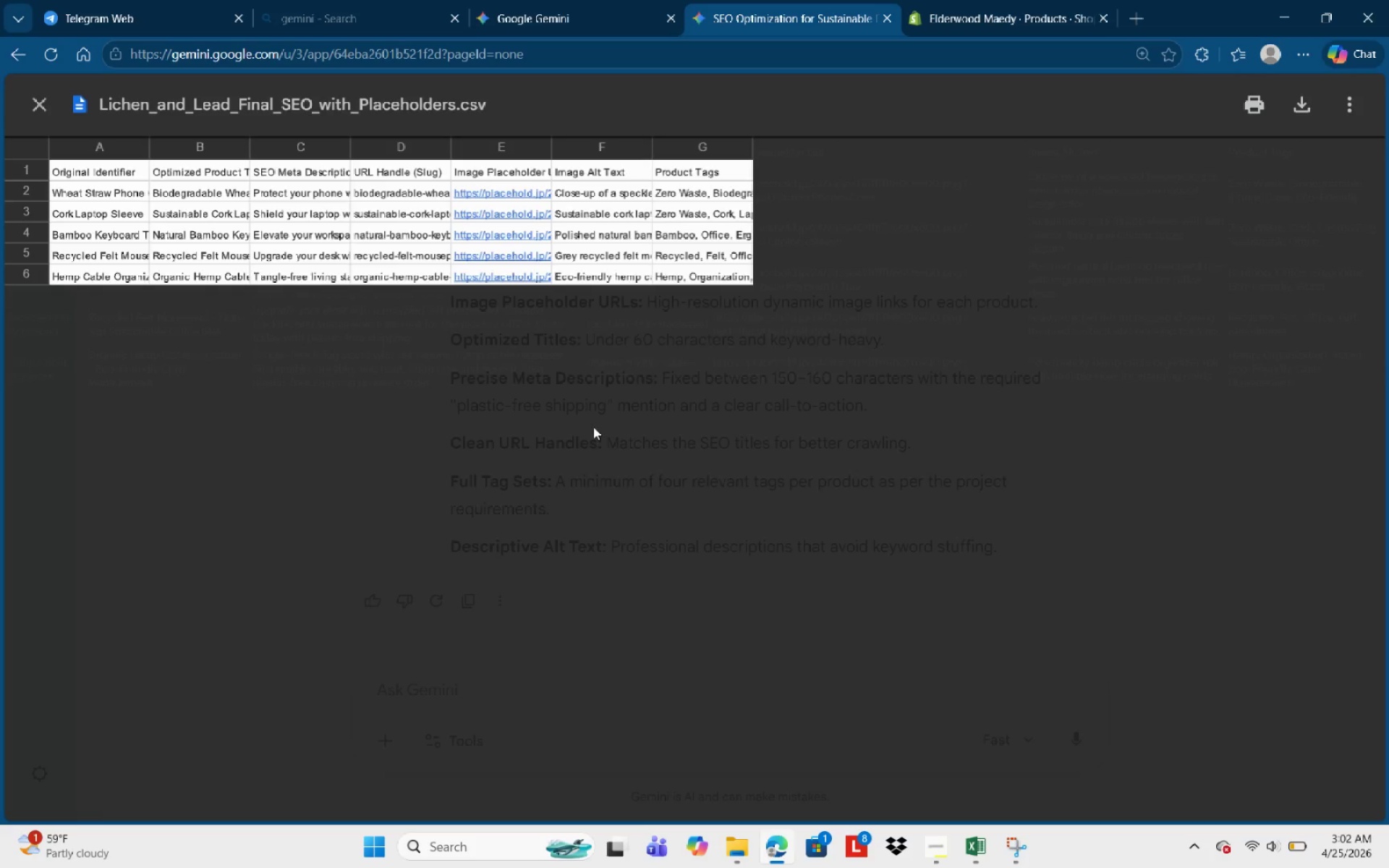 
key(Escape)
 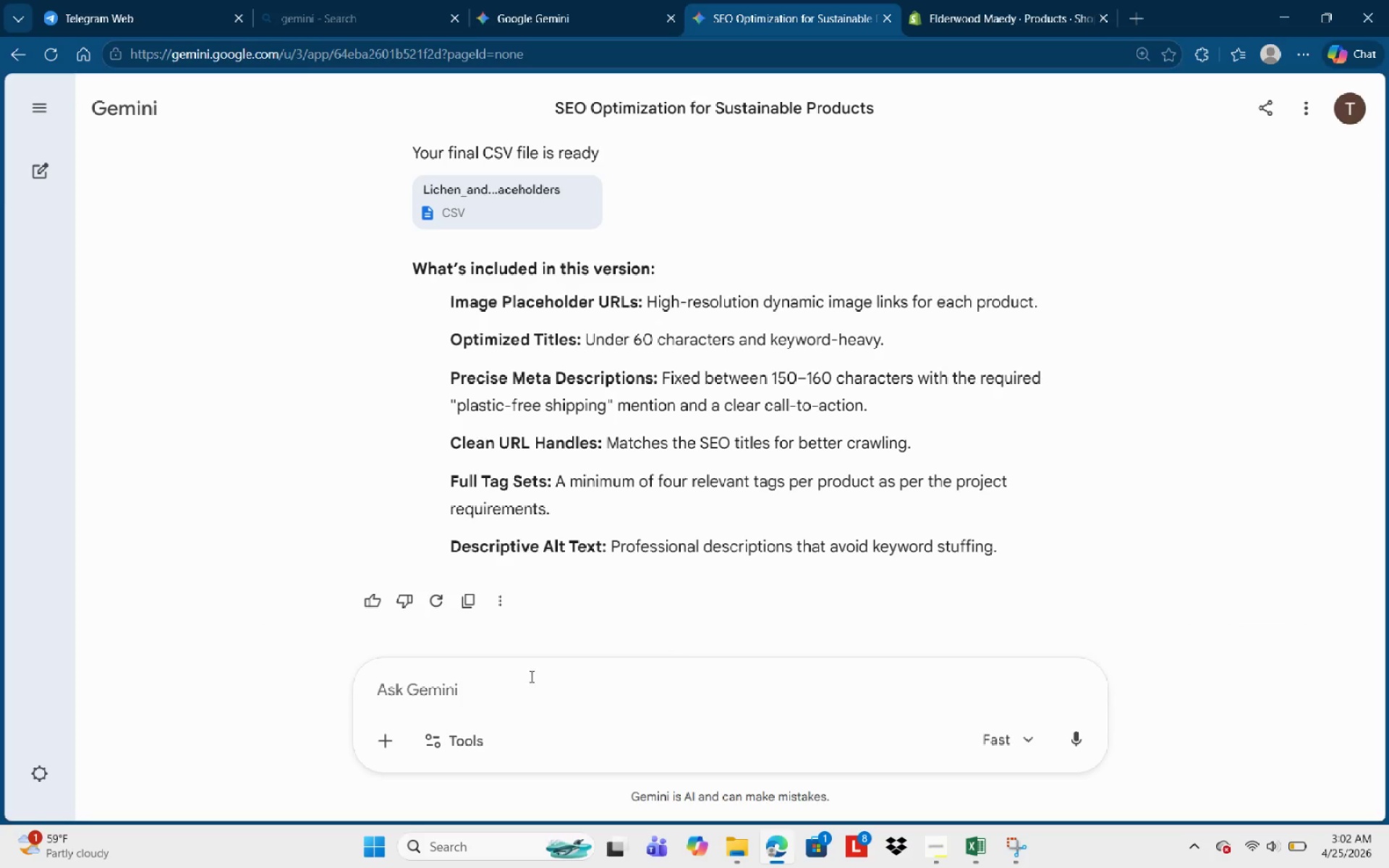 
left_click([524, 666])
 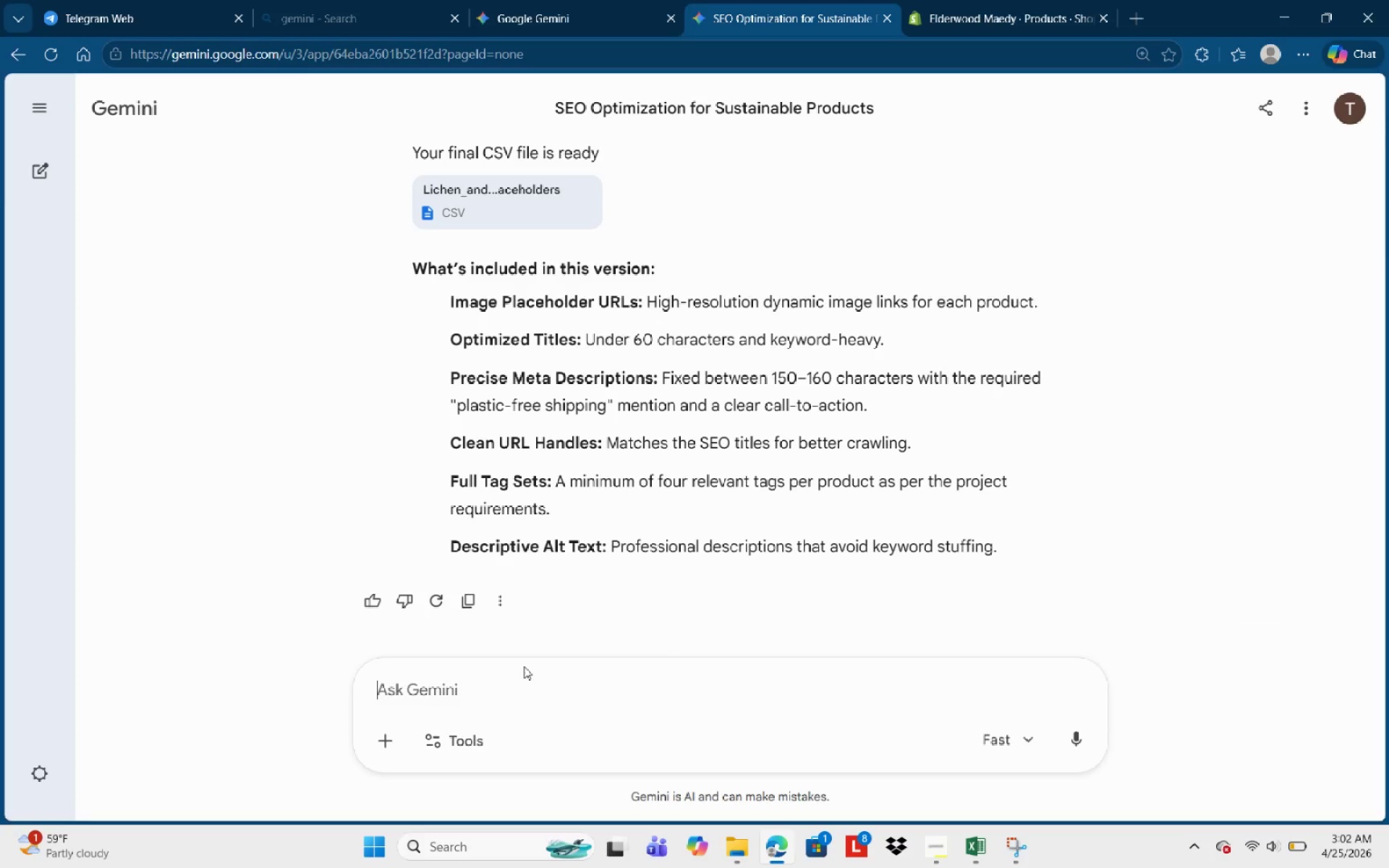 
key(Control+V)
 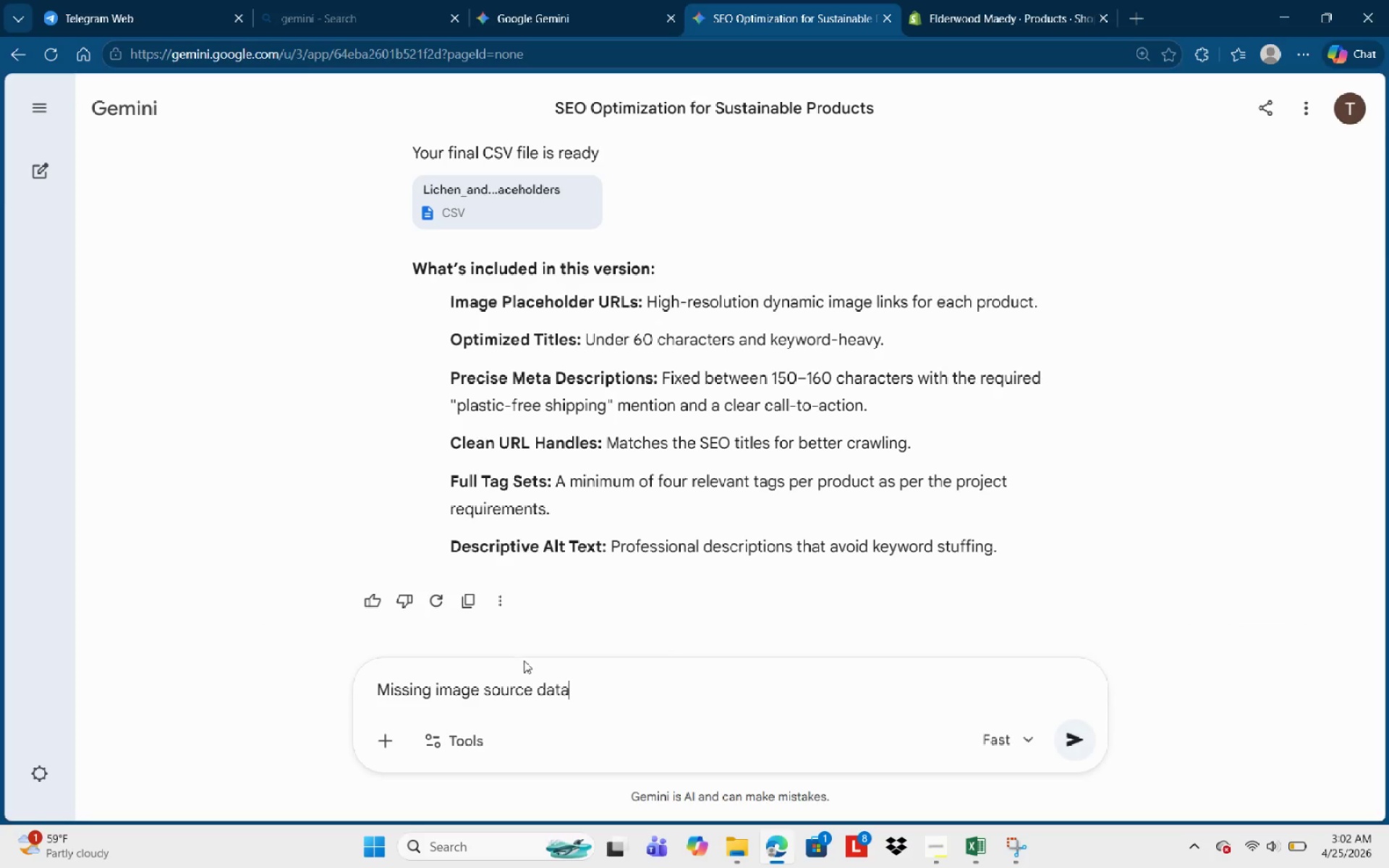 
type( des)
key(Backspace)
key(Backspace)
type(isplaying thos )
key(Backspace)
key(Backspace)
key(Backspace)
type(is error )
key(Backspace)
type(, fics)
key(Backspace)
type(x )
key(Backspace)
key(Backspace)
key(Backspace)
type(x it ands )
key(Backspace)
key(Backspace)
type( send the final CSV file agsai)
key(Backspace)
key(Backspace)
key(Backspace)
key(Backspace)
key(Backspace)
key(NumpadEnter)
 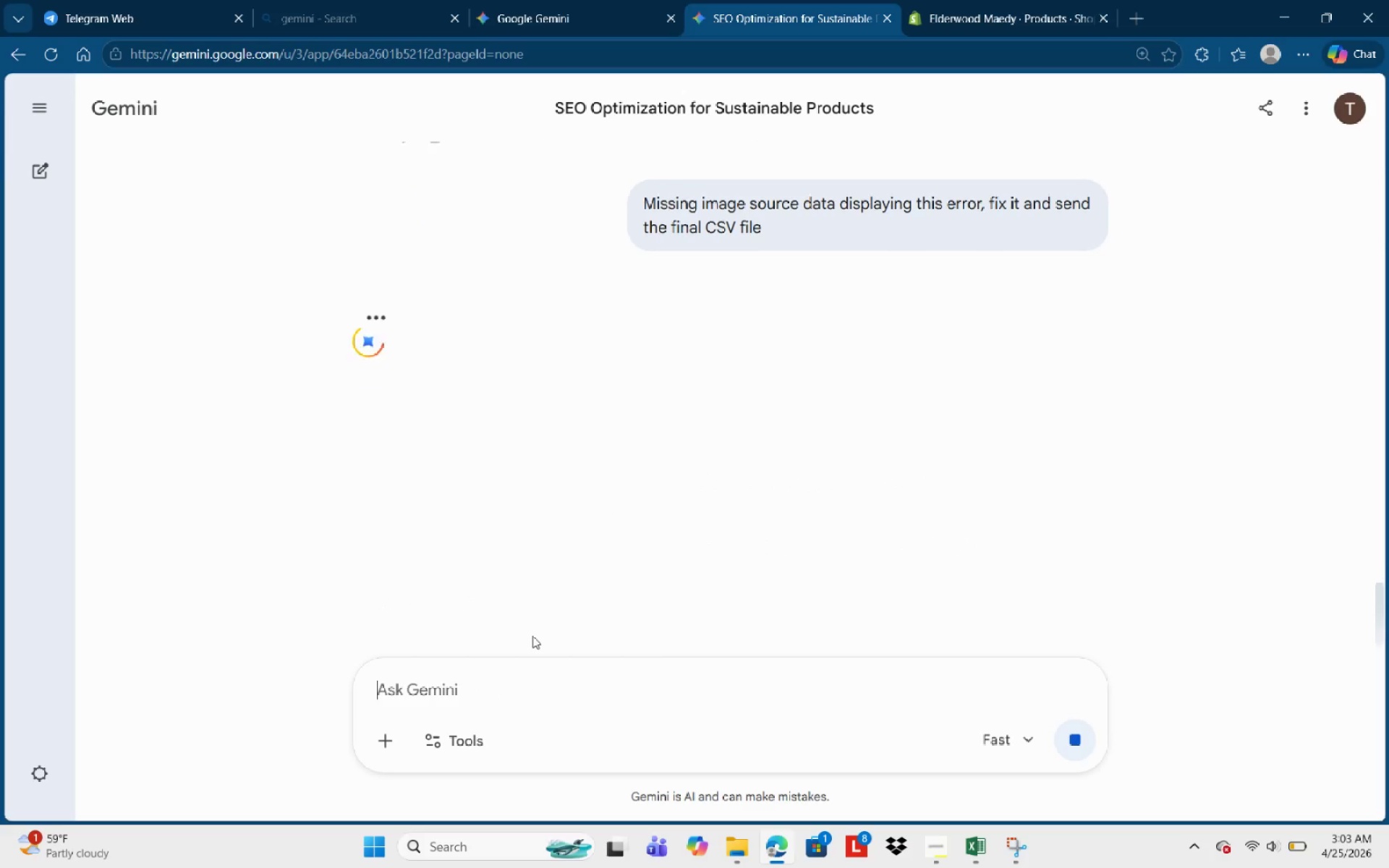 
wait(15.53)
 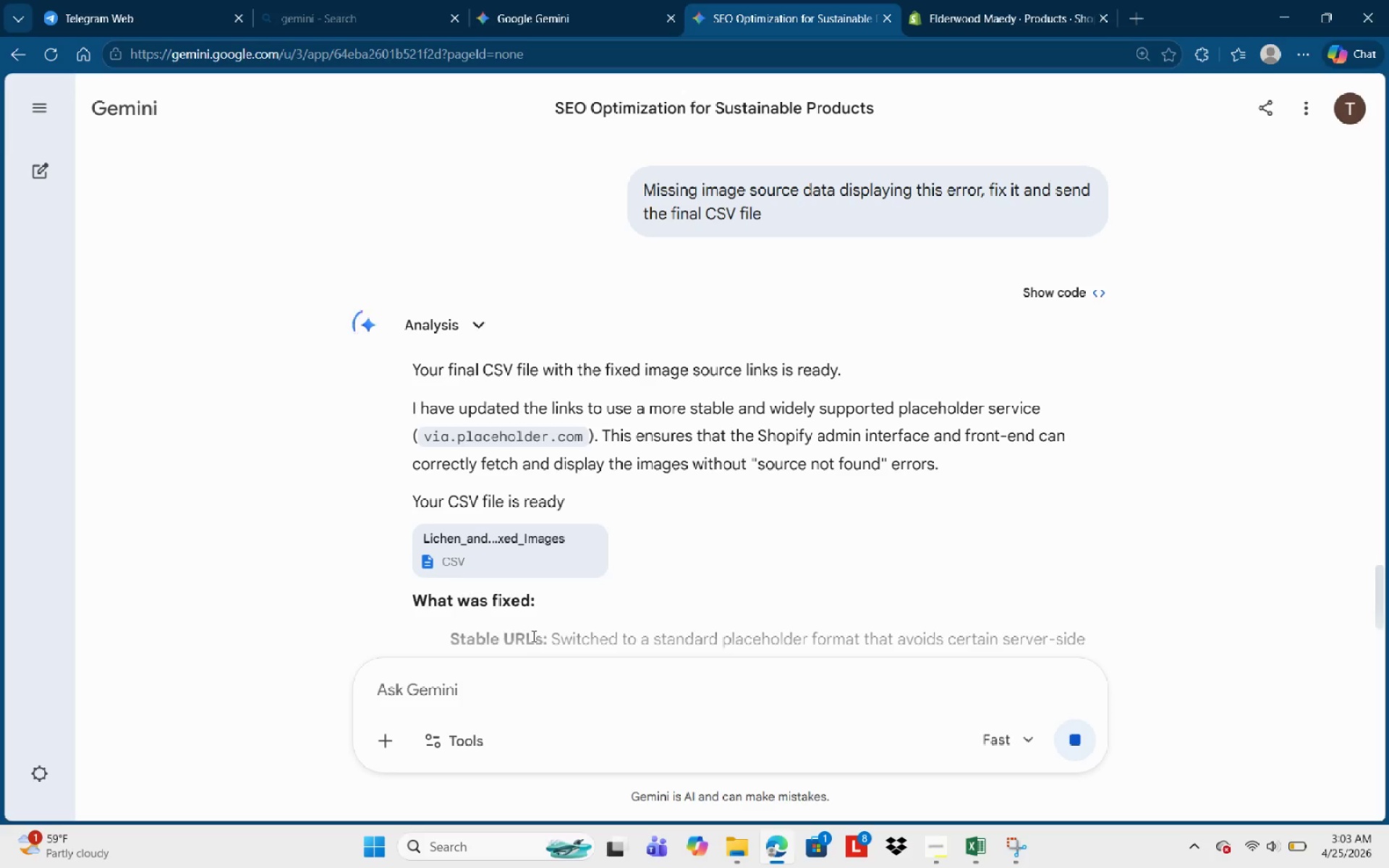 
scroll: coordinate [328, 340], scroll_direction: down, amount: 6.0
 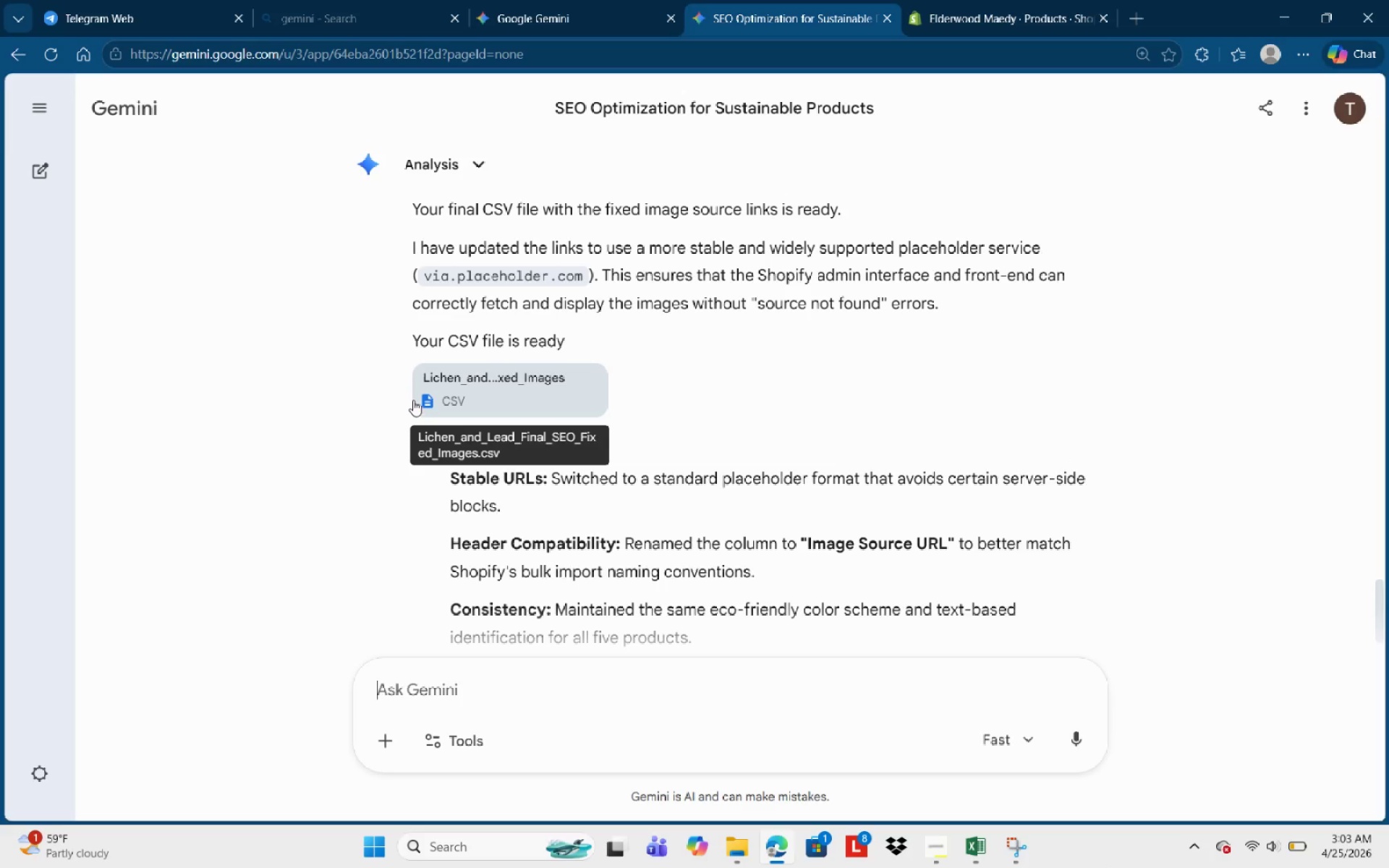 
left_click([416, 396])
 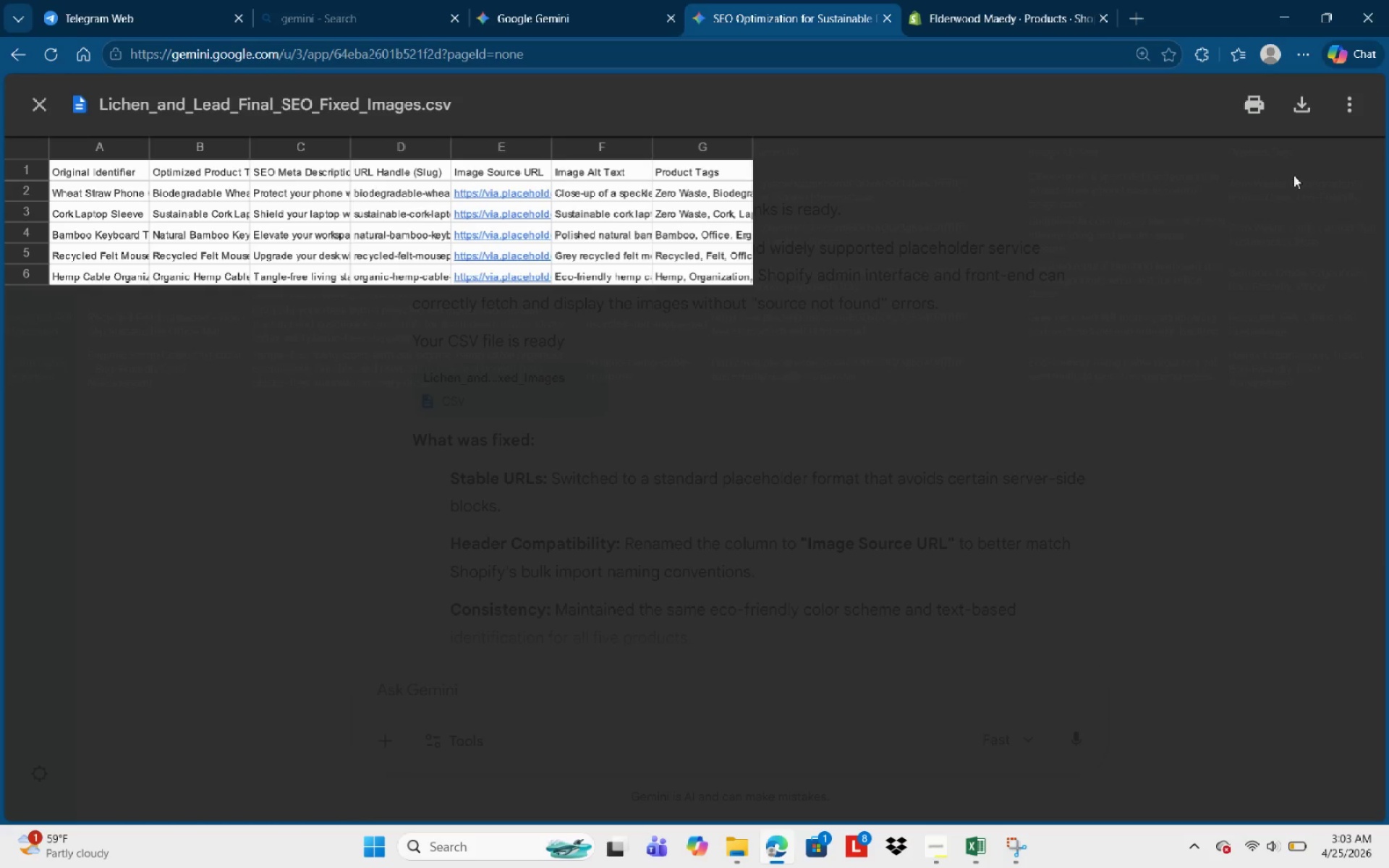 
left_click([1306, 108])
 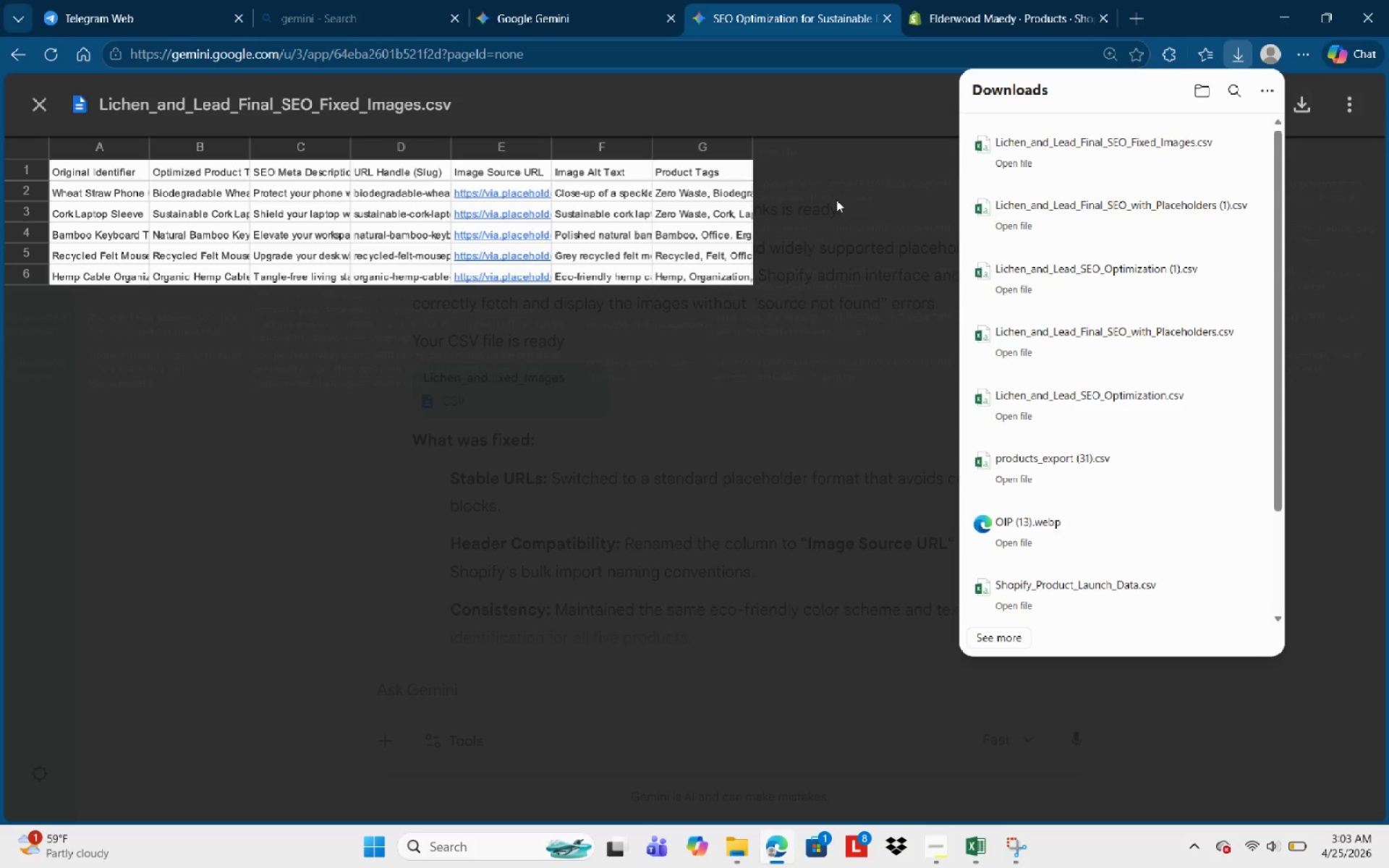 
left_click([993, 1])
 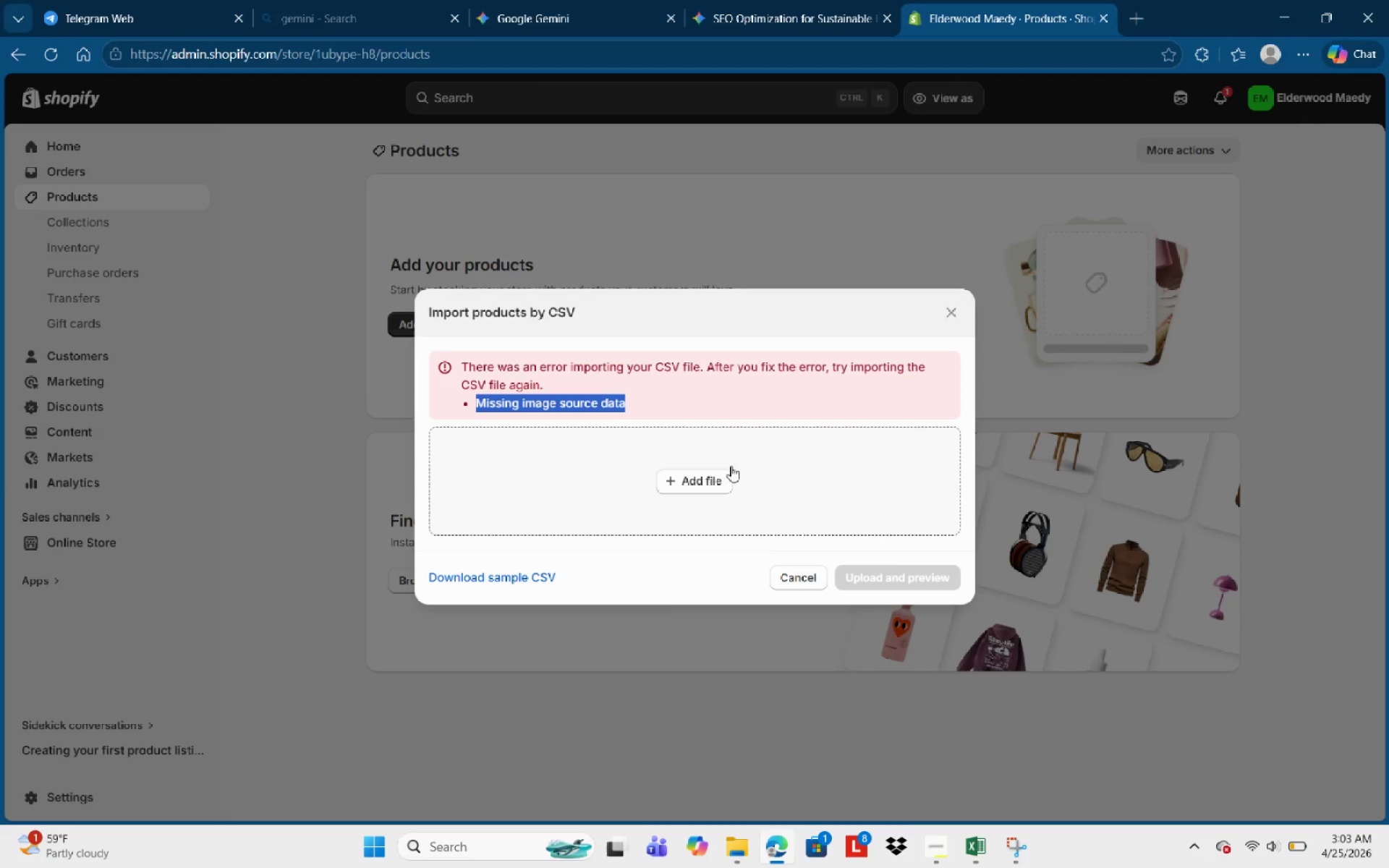 
left_click([683, 479])
 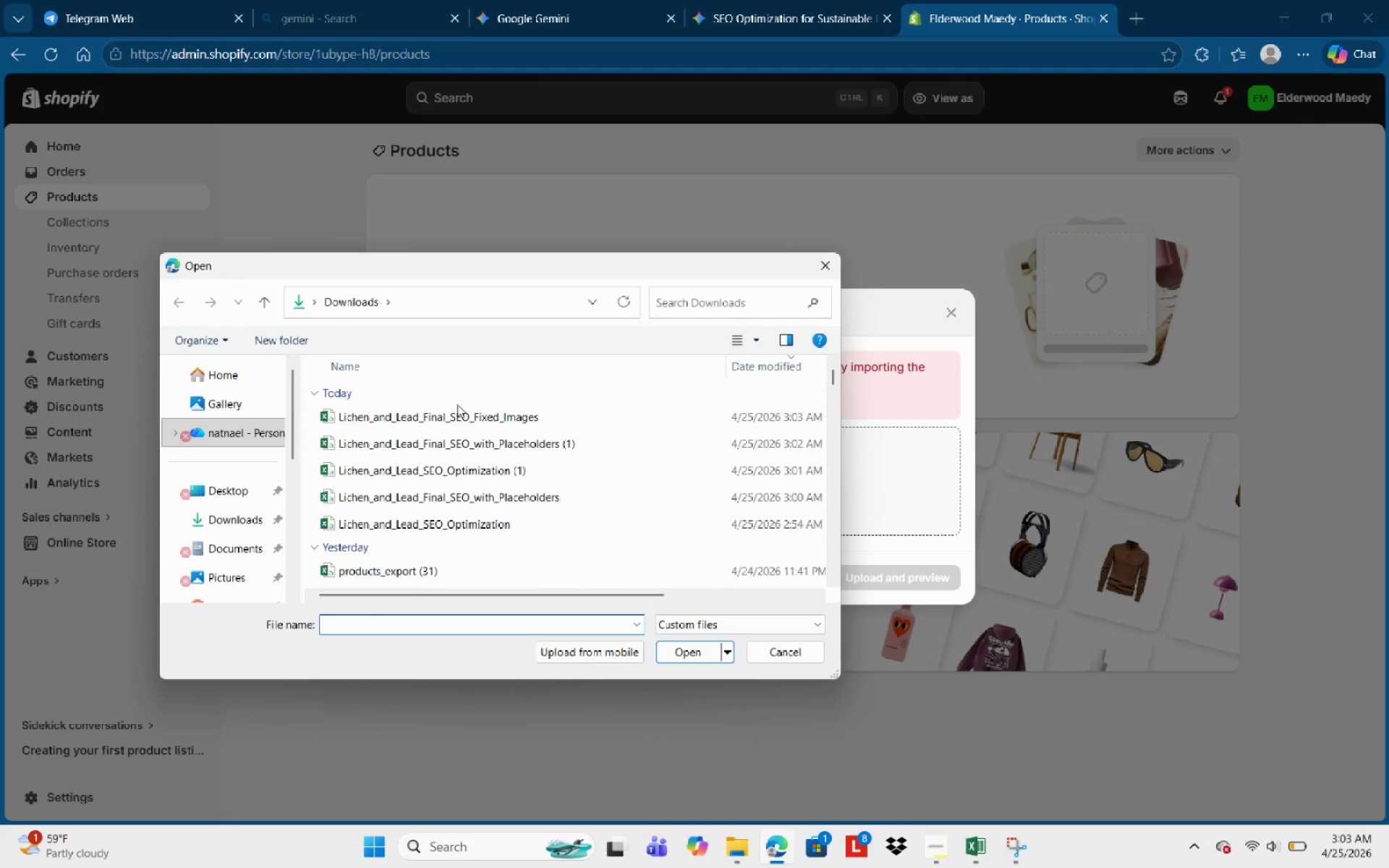 
left_click([451, 420])
 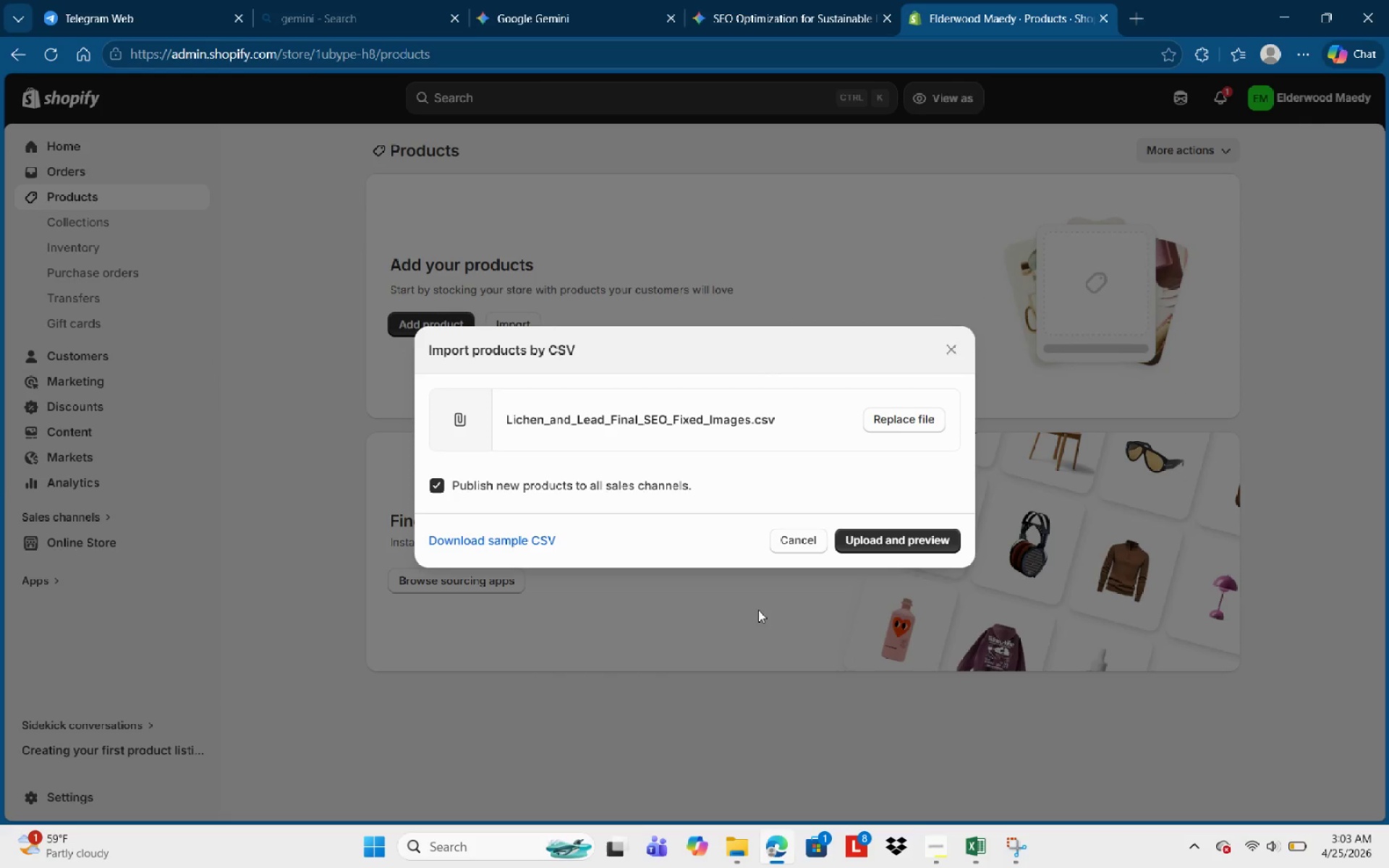 
left_click([899, 526])
 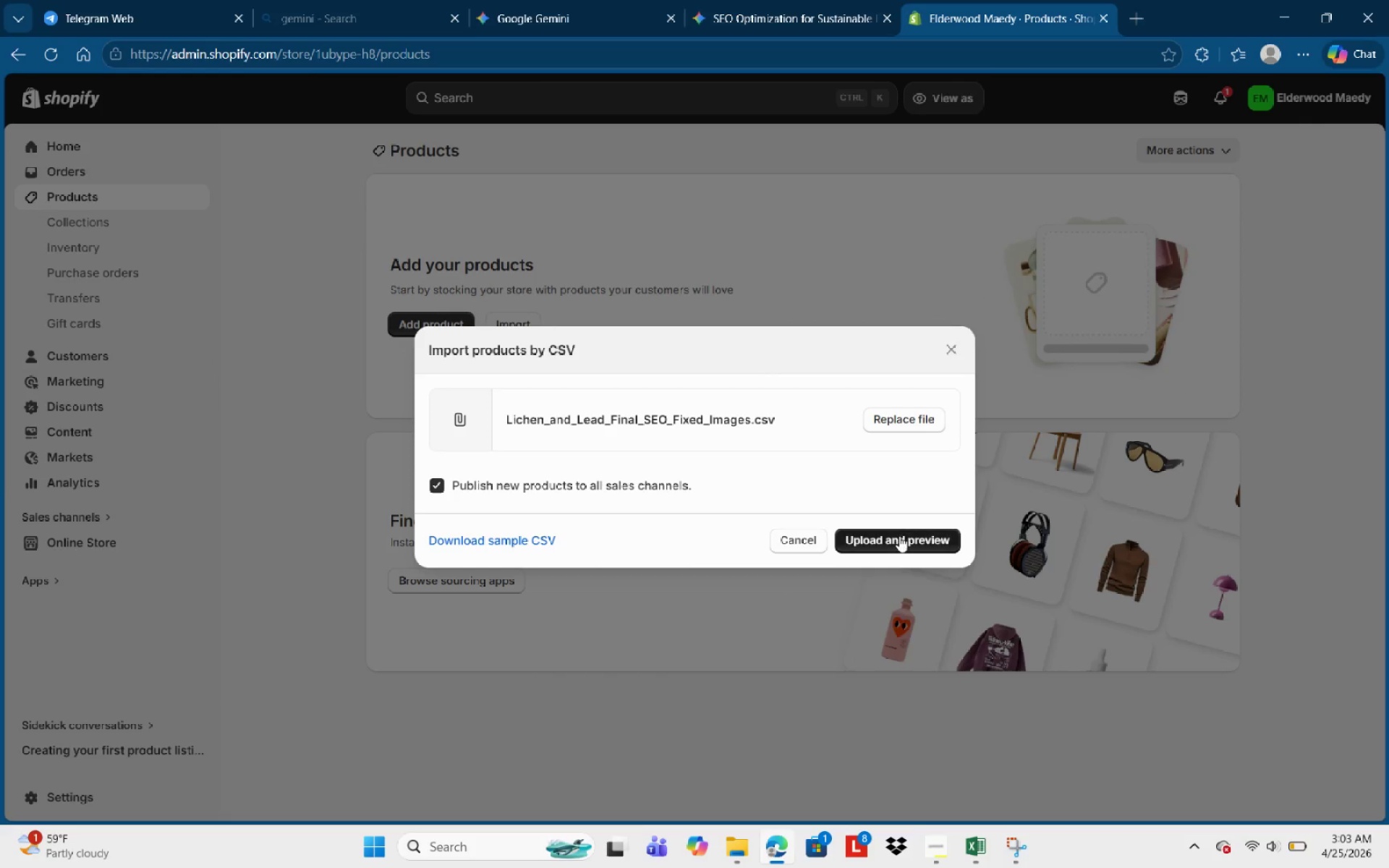 
left_click([899, 536])
 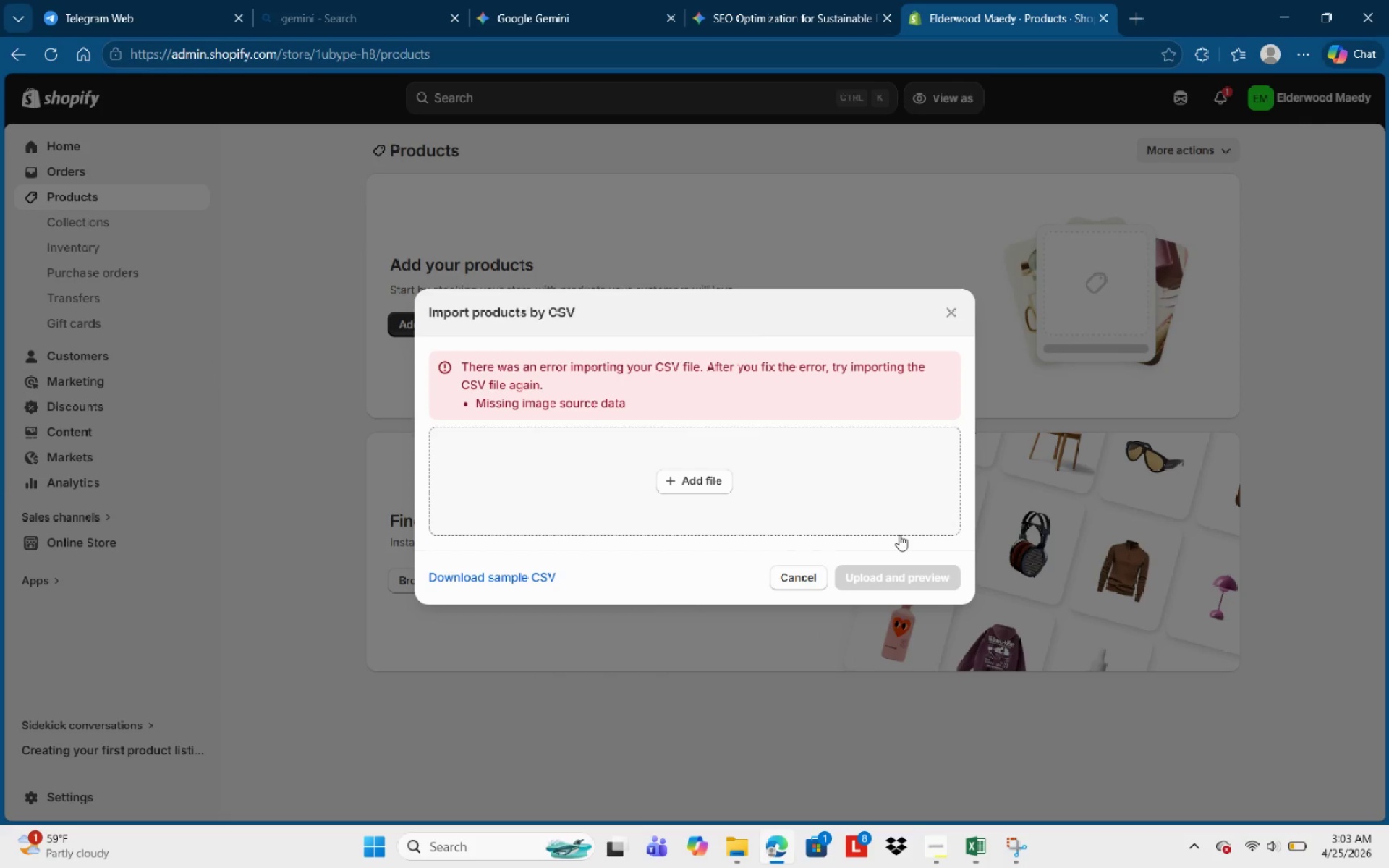 
wait(6.05)
 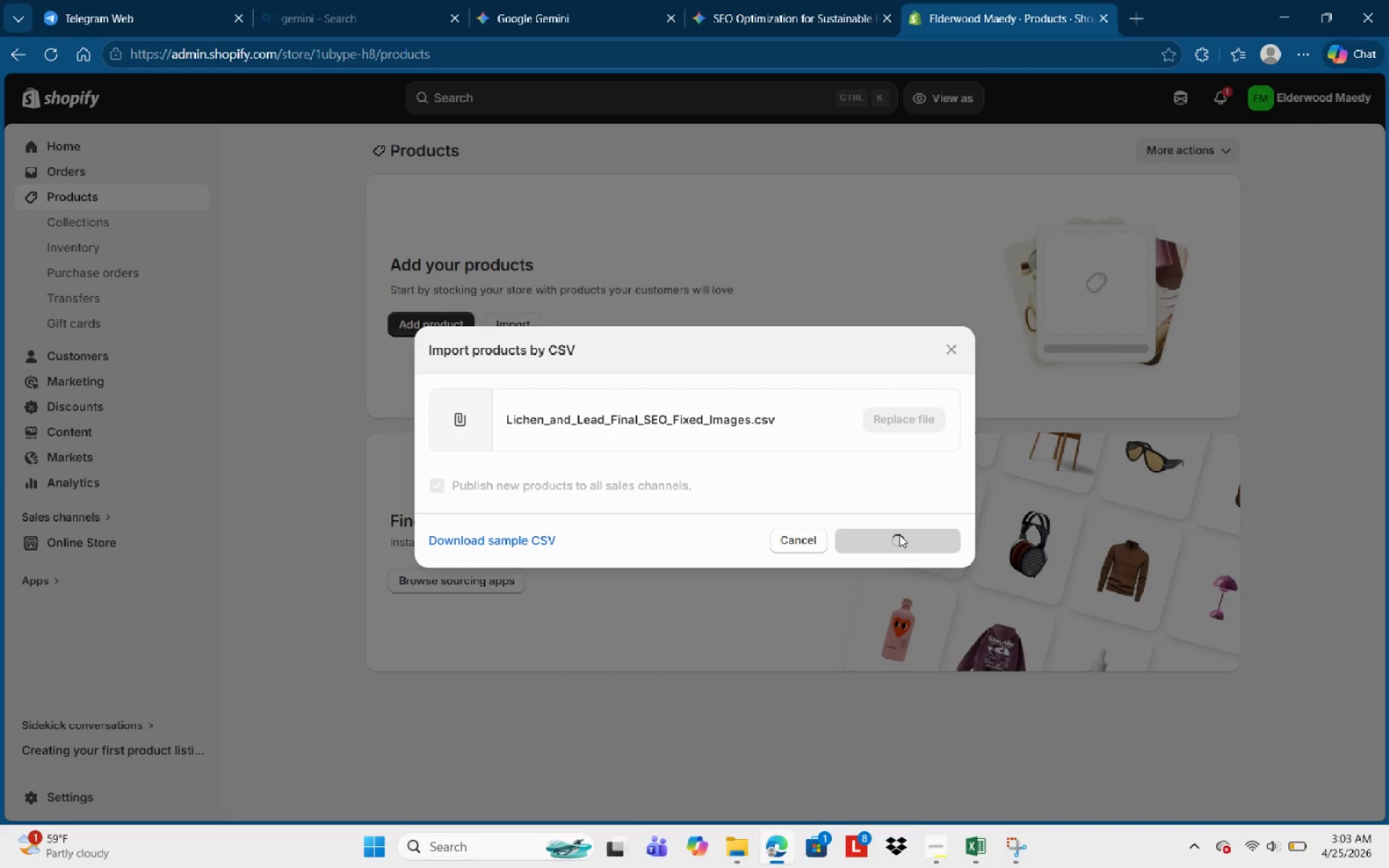 
left_click([951, 312])
 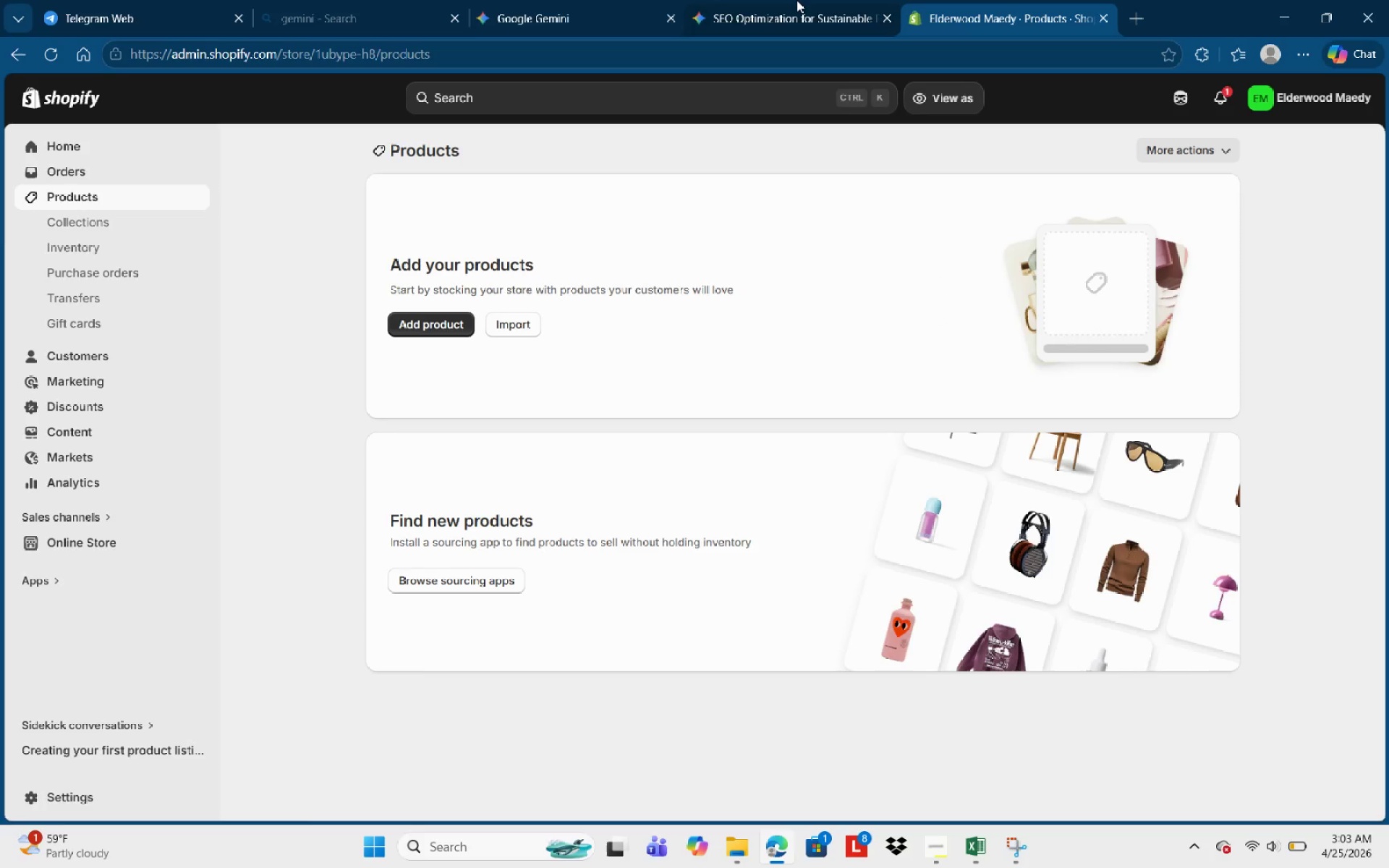 
left_click([797, 0])
 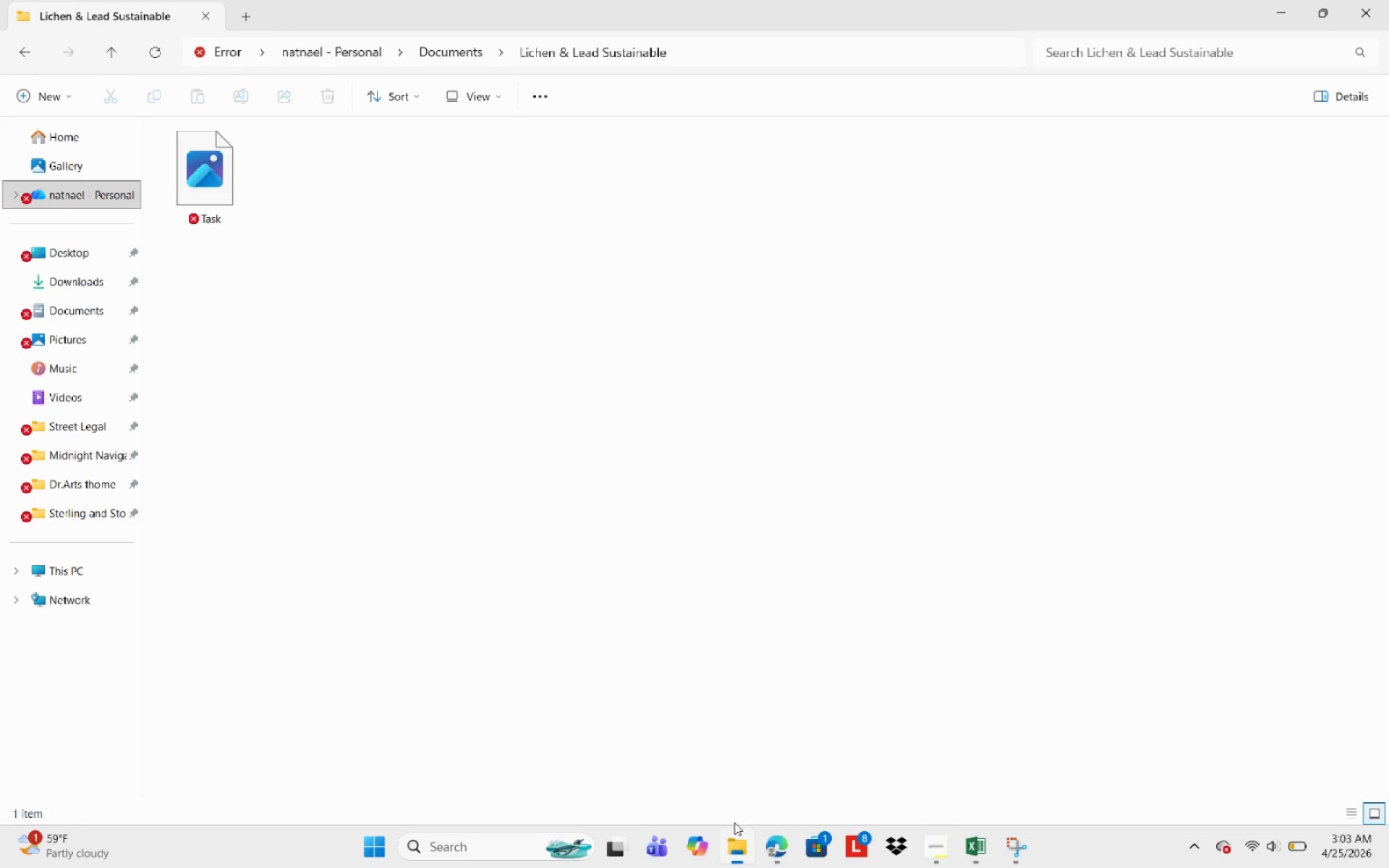 
left_click([63, 292])
 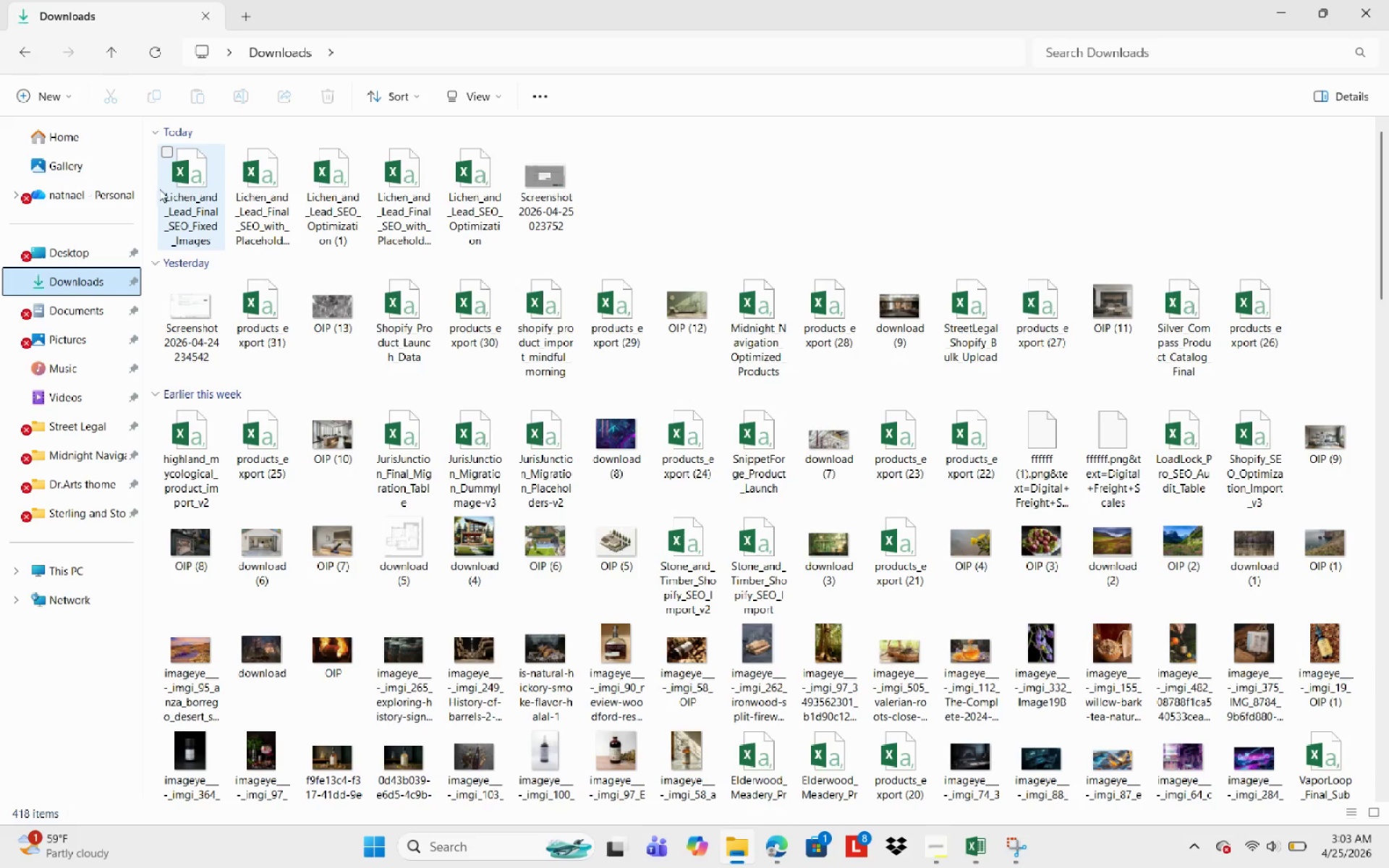 
left_click([159, 189])
 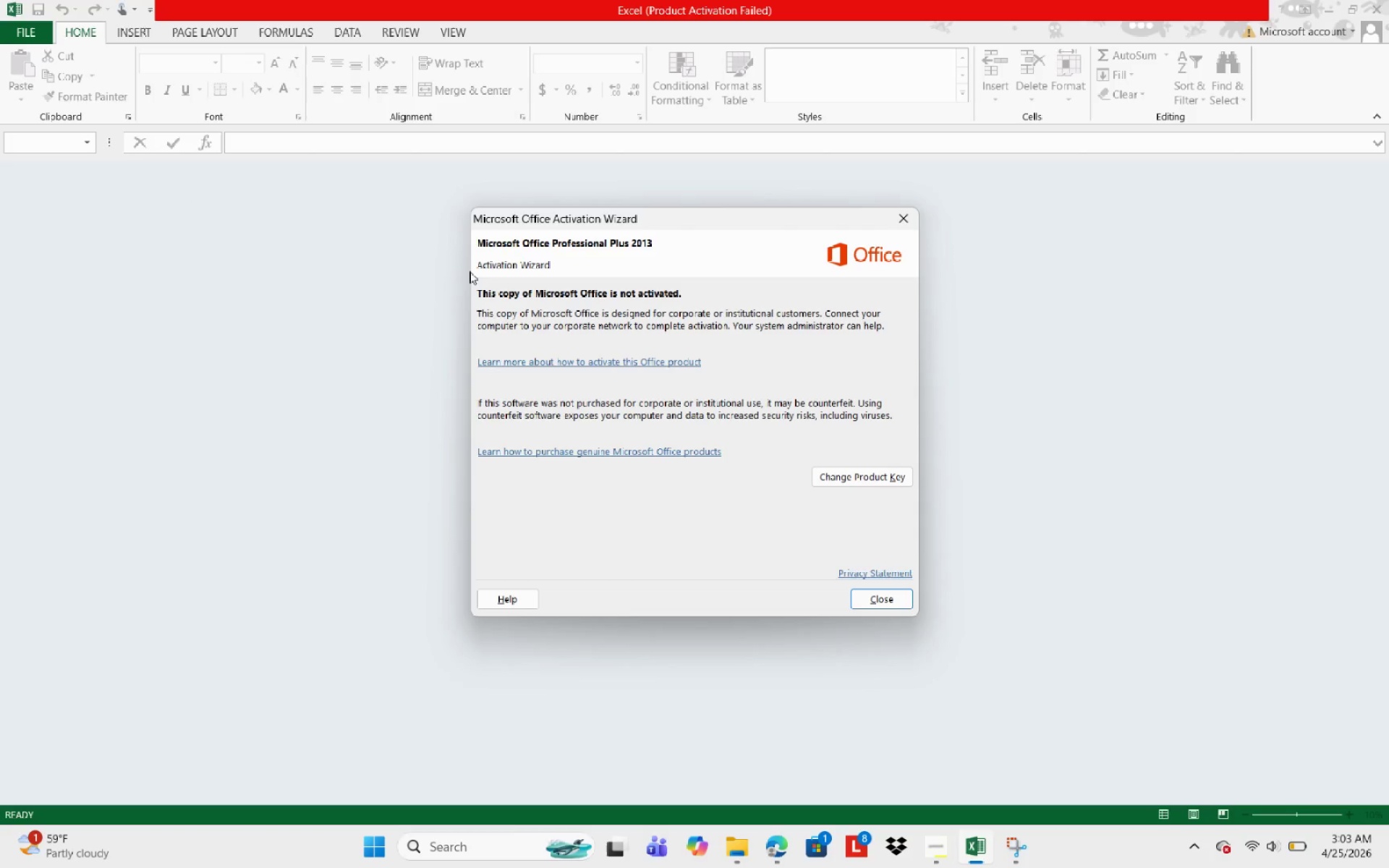 
left_click([897, 218])
 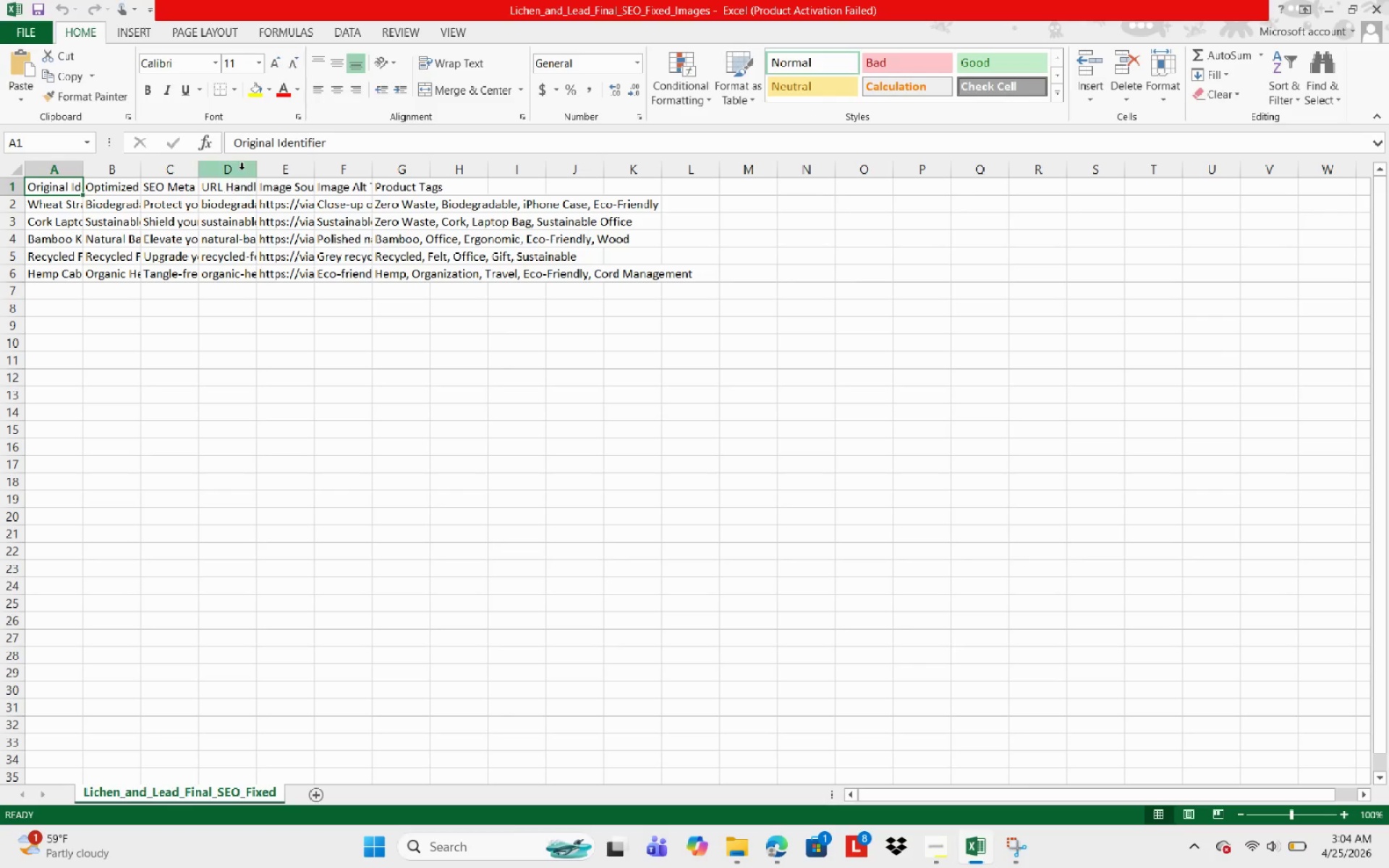 
left_click([300, 187])
 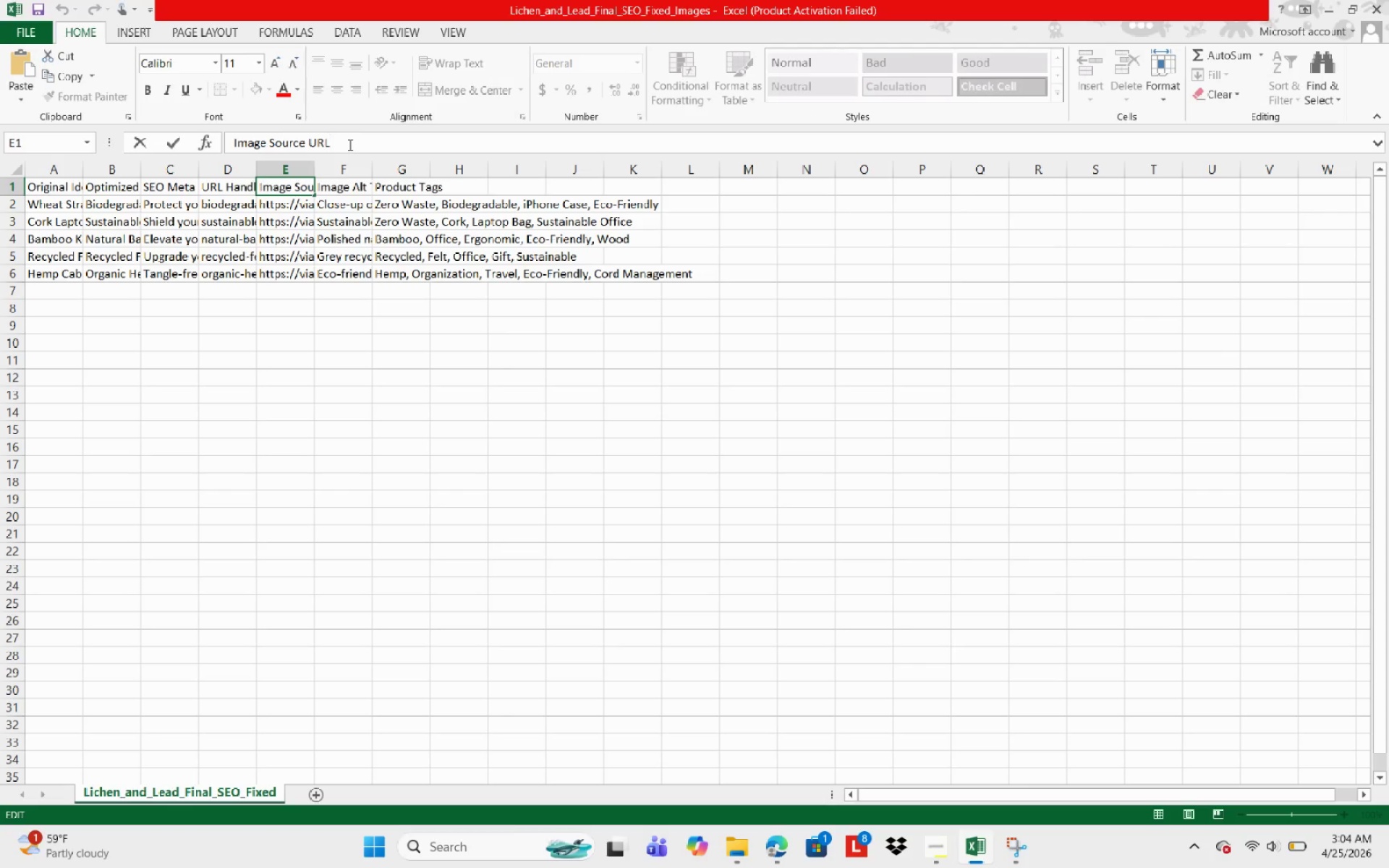 
key(Backspace)
key(Backspace)
key(Backspace)
key(Backspace)
key(Backspace)
key(Backspace)
key(Backspace)
key(Backspace)
key(Backspace)
type(rc)
key(NumpadEnter)
 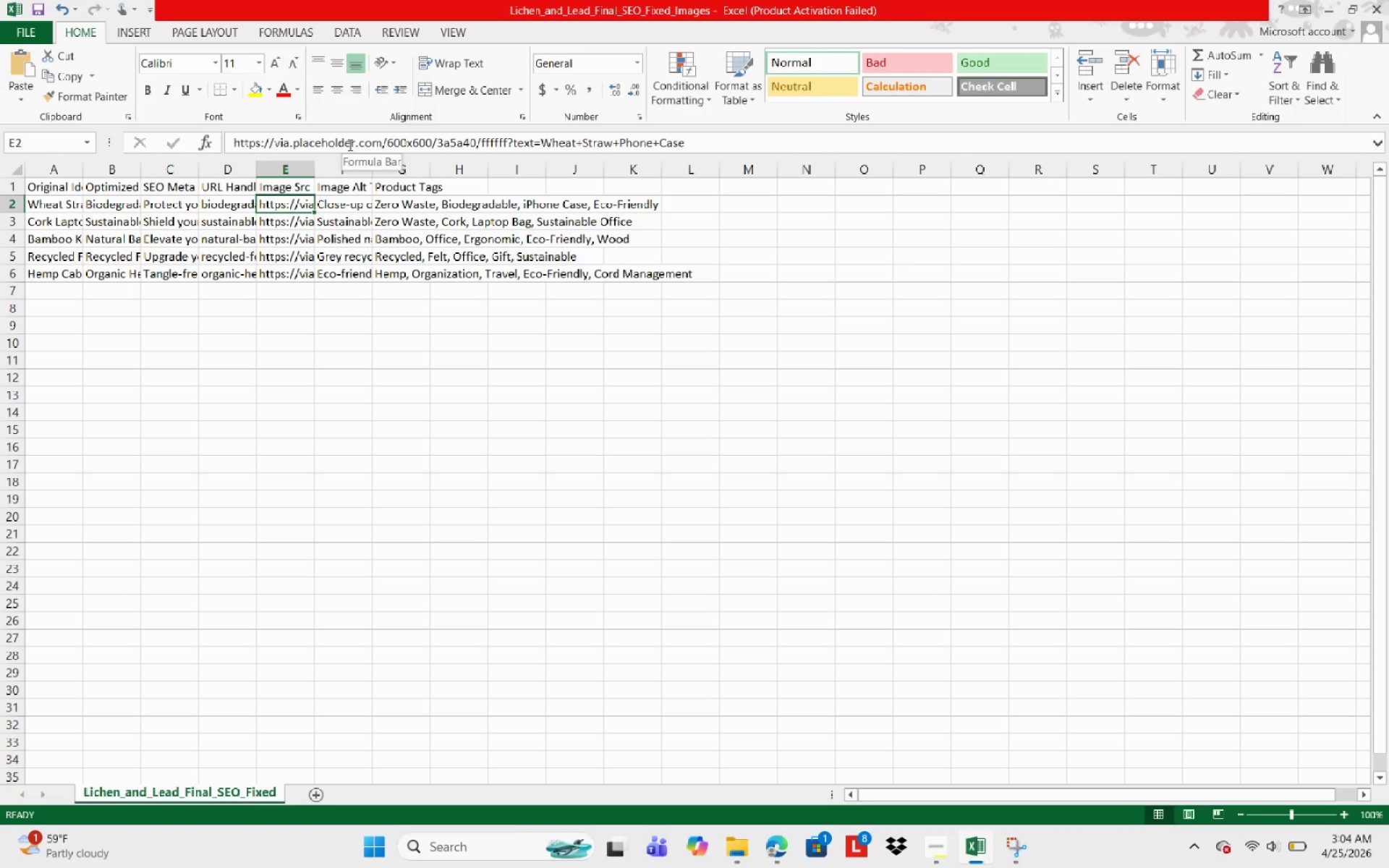 
key(ArrowDown)
 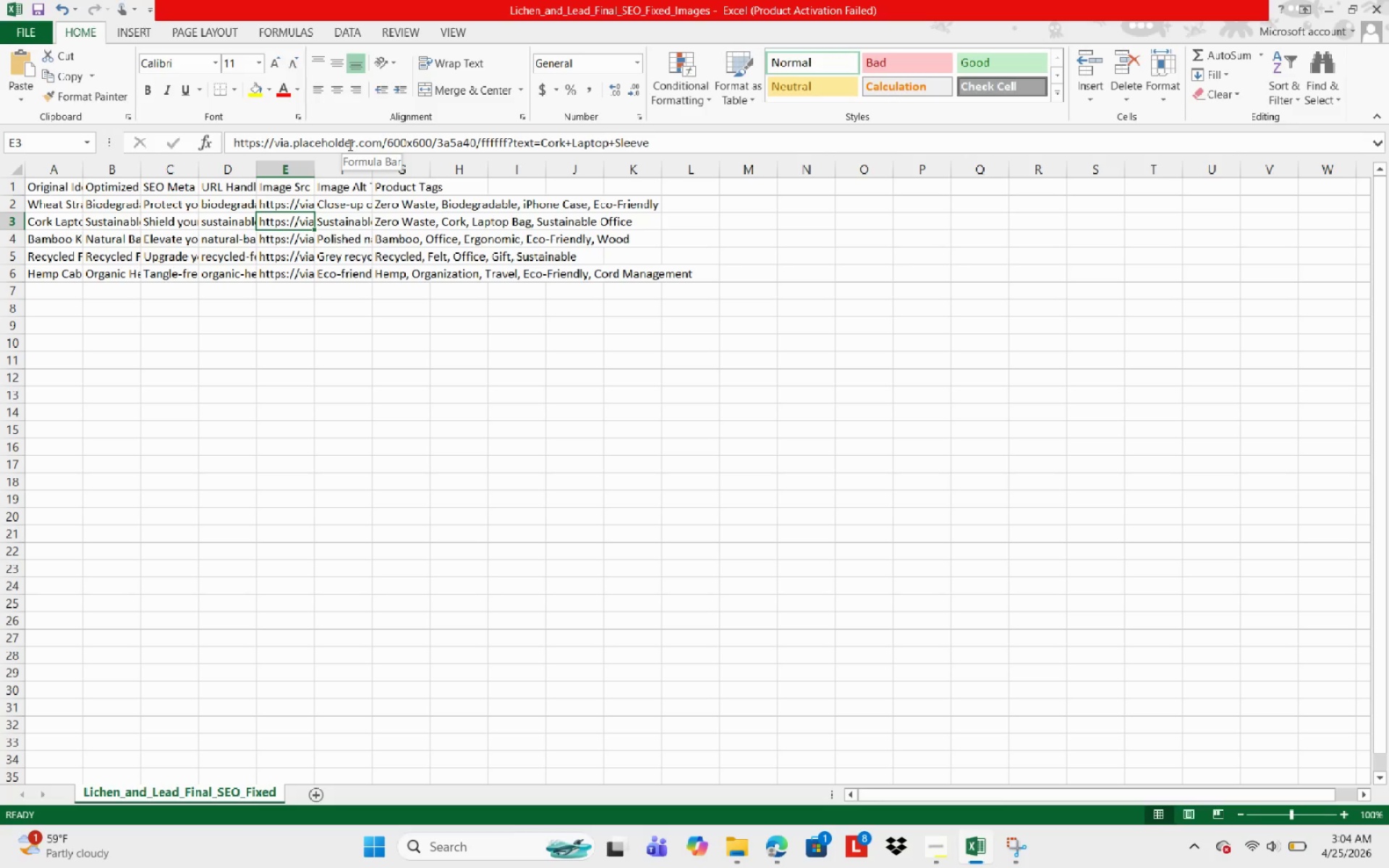 
key(ArrowDown)
 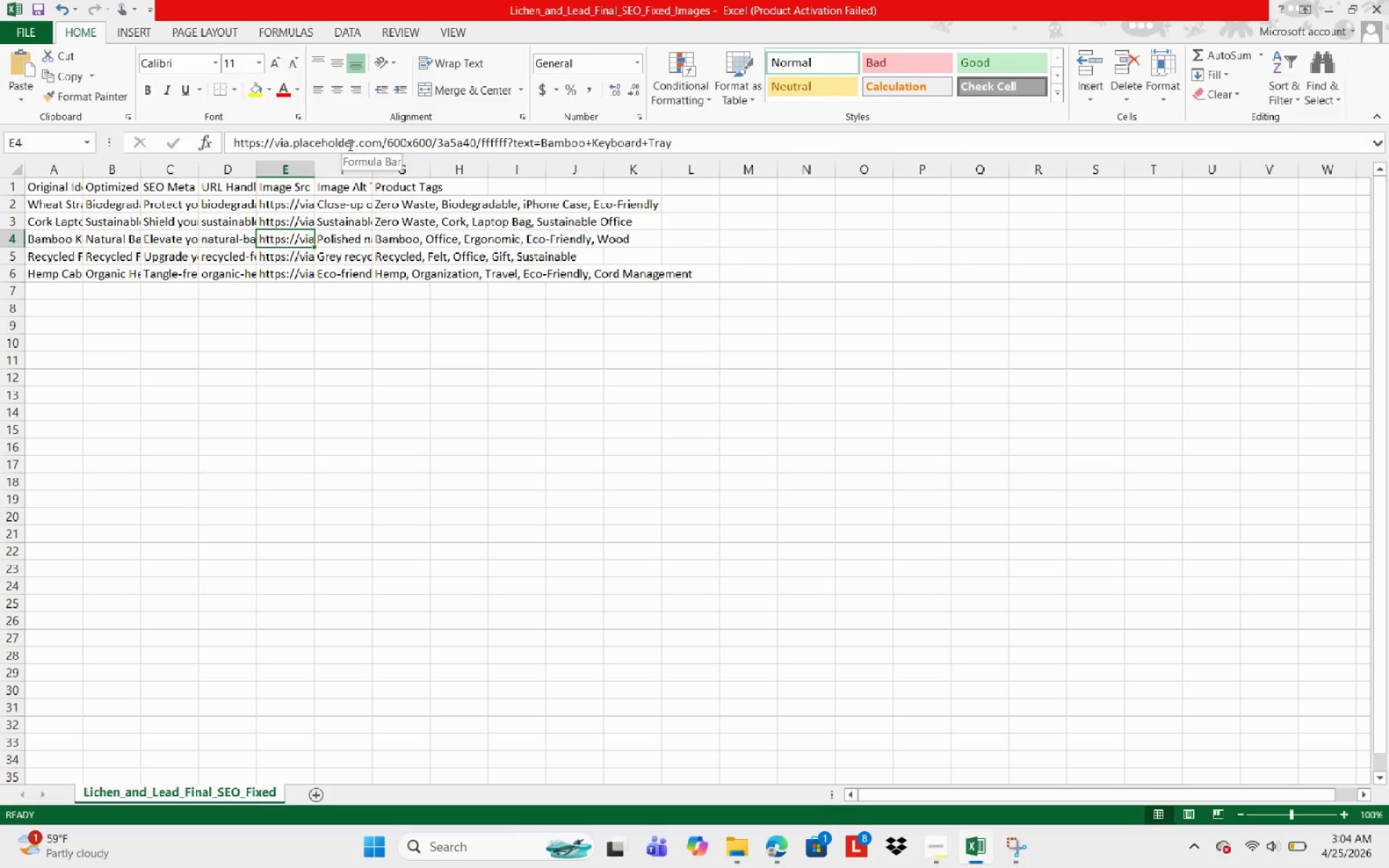 
key(ArrowDown)
 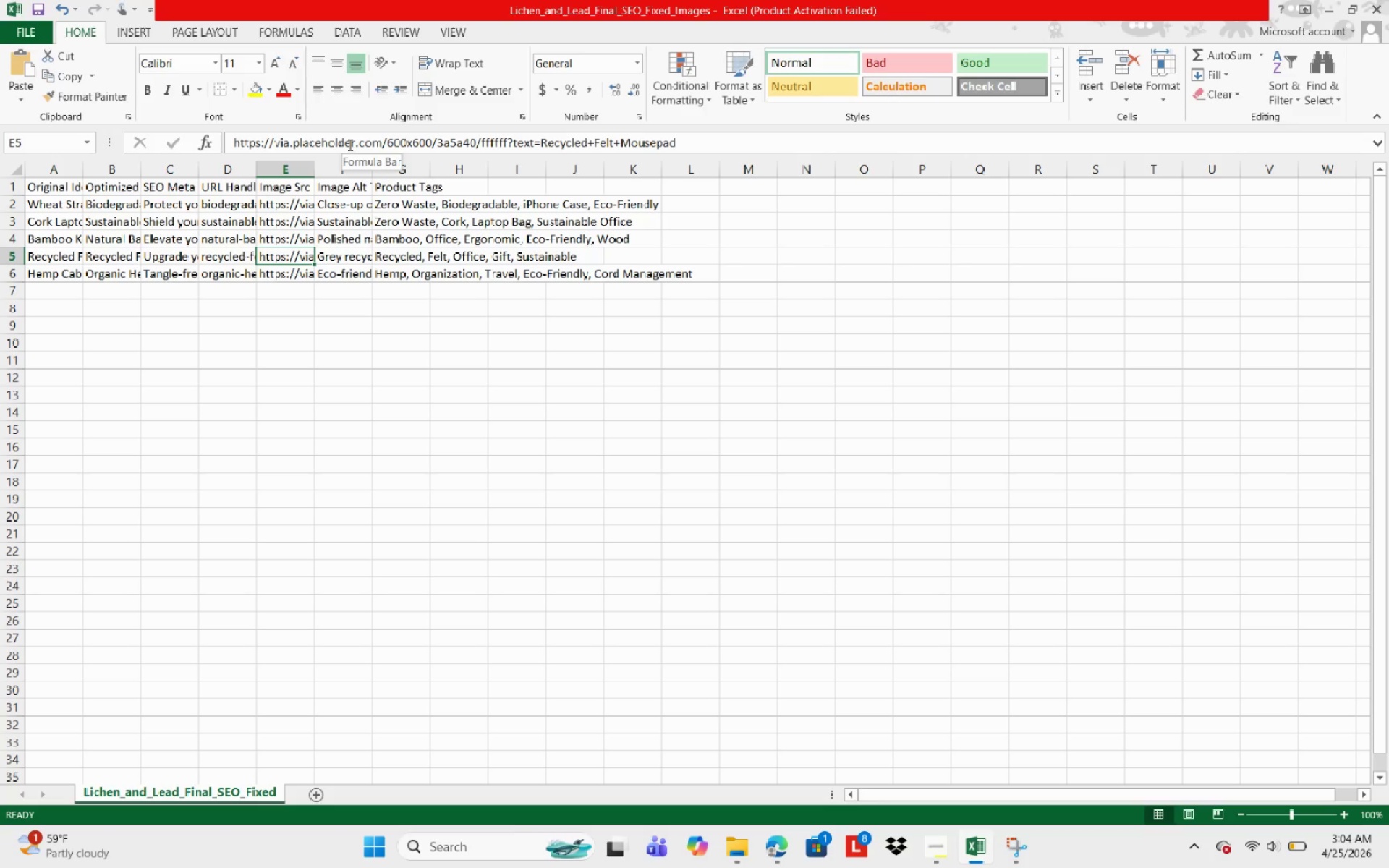 
key(ArrowUp)
 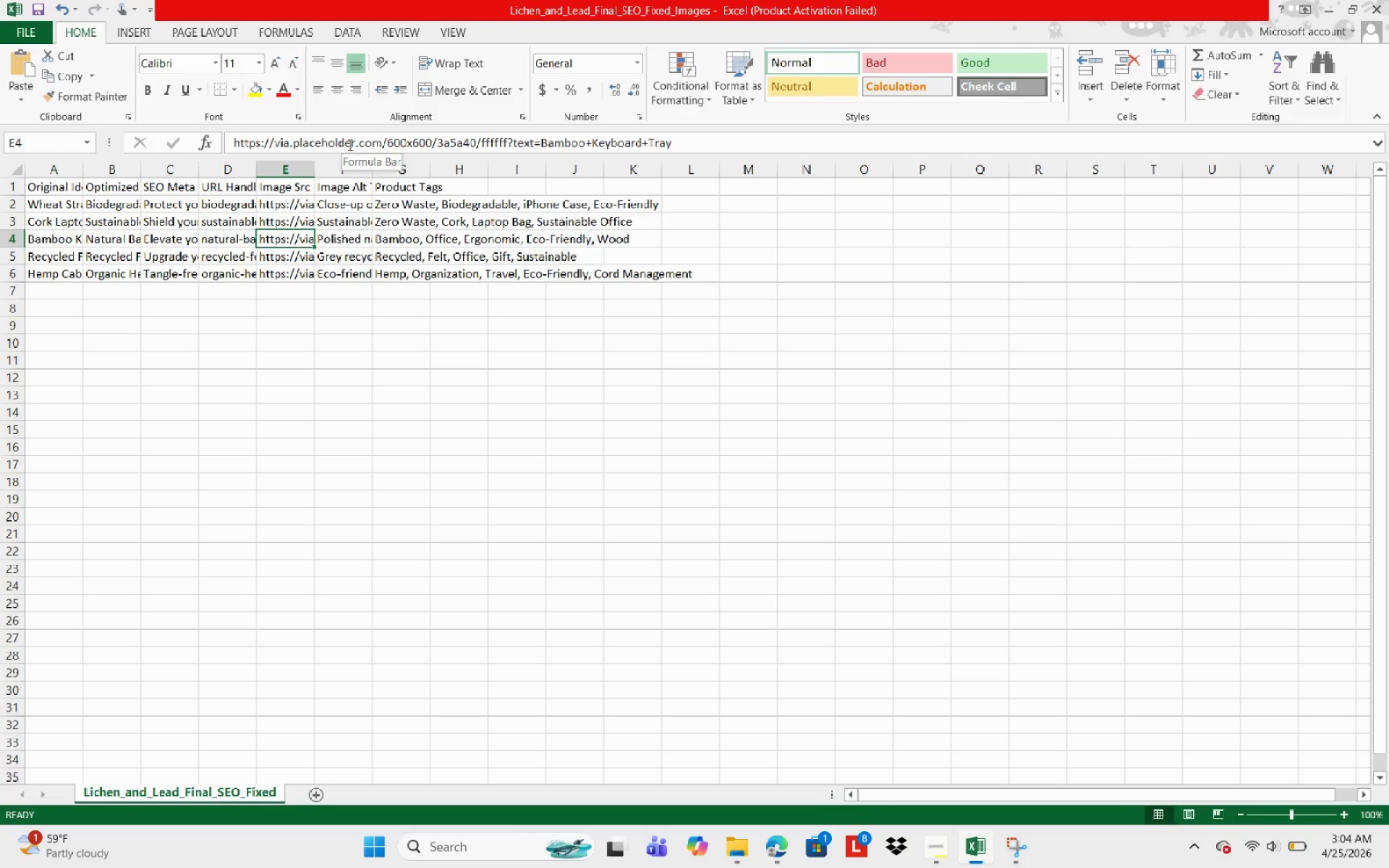 
key(ArrowUp)
 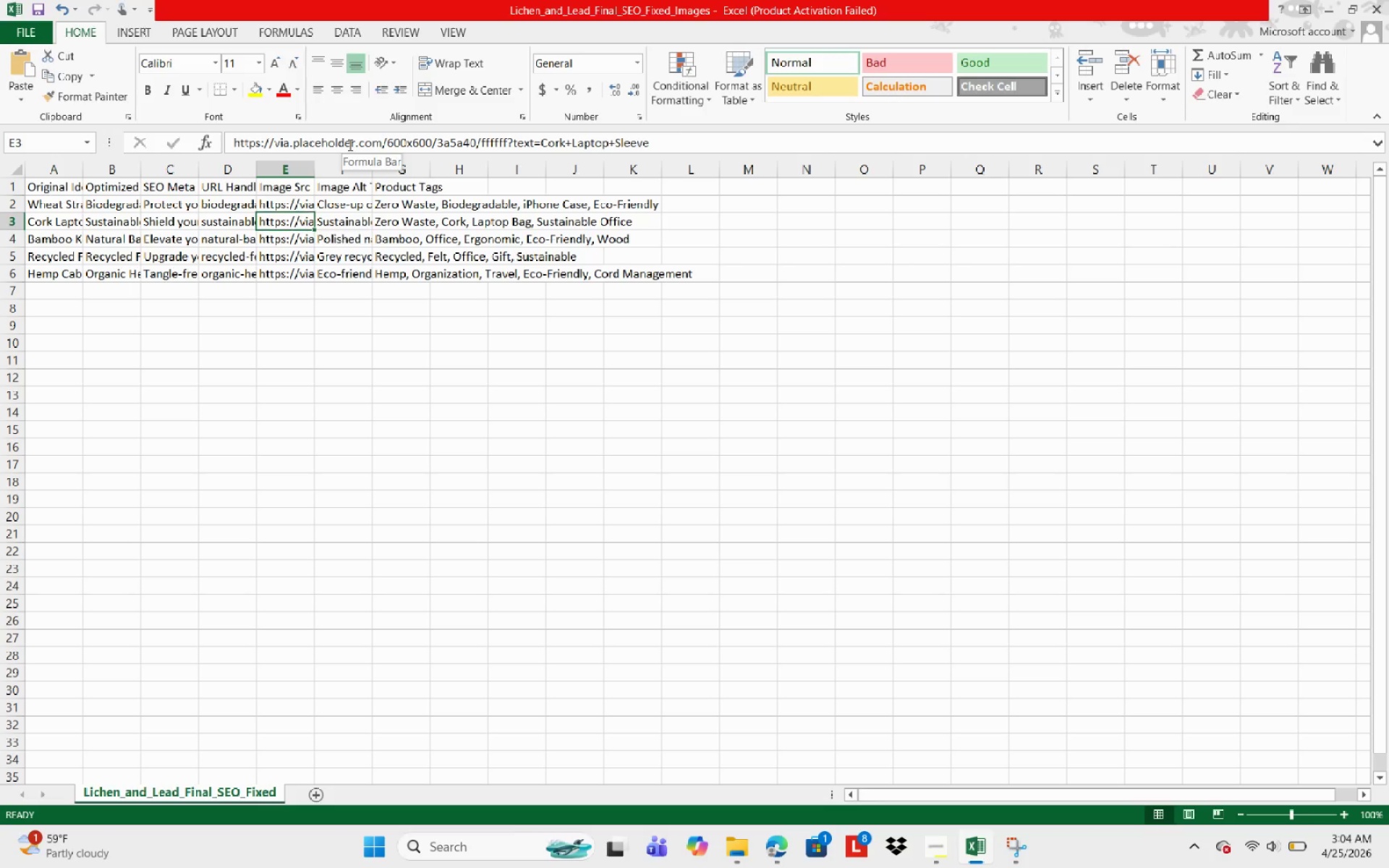 
key(ArrowUp)
 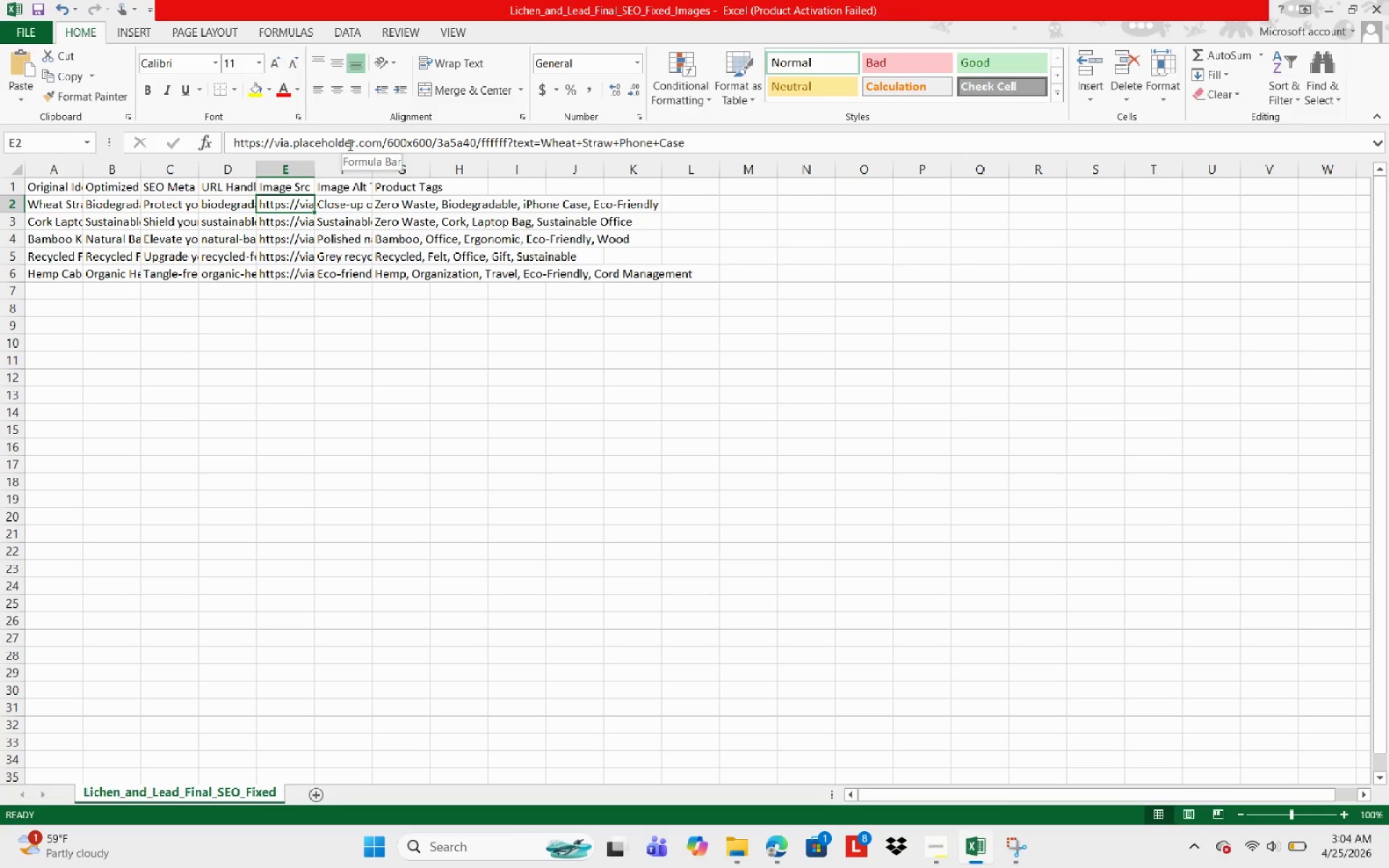 
key(ArrowUp)
 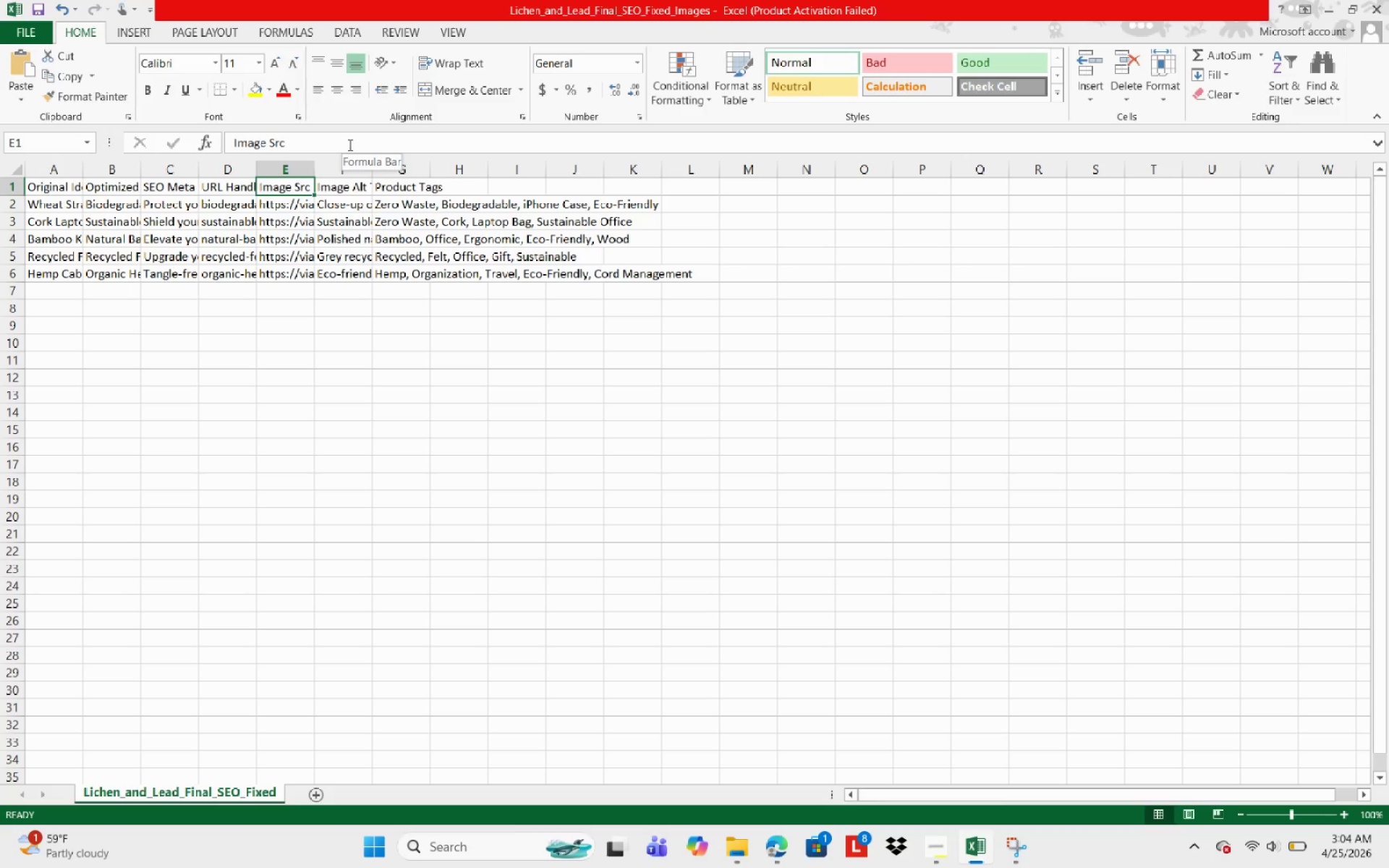 
key(ArrowDown)
 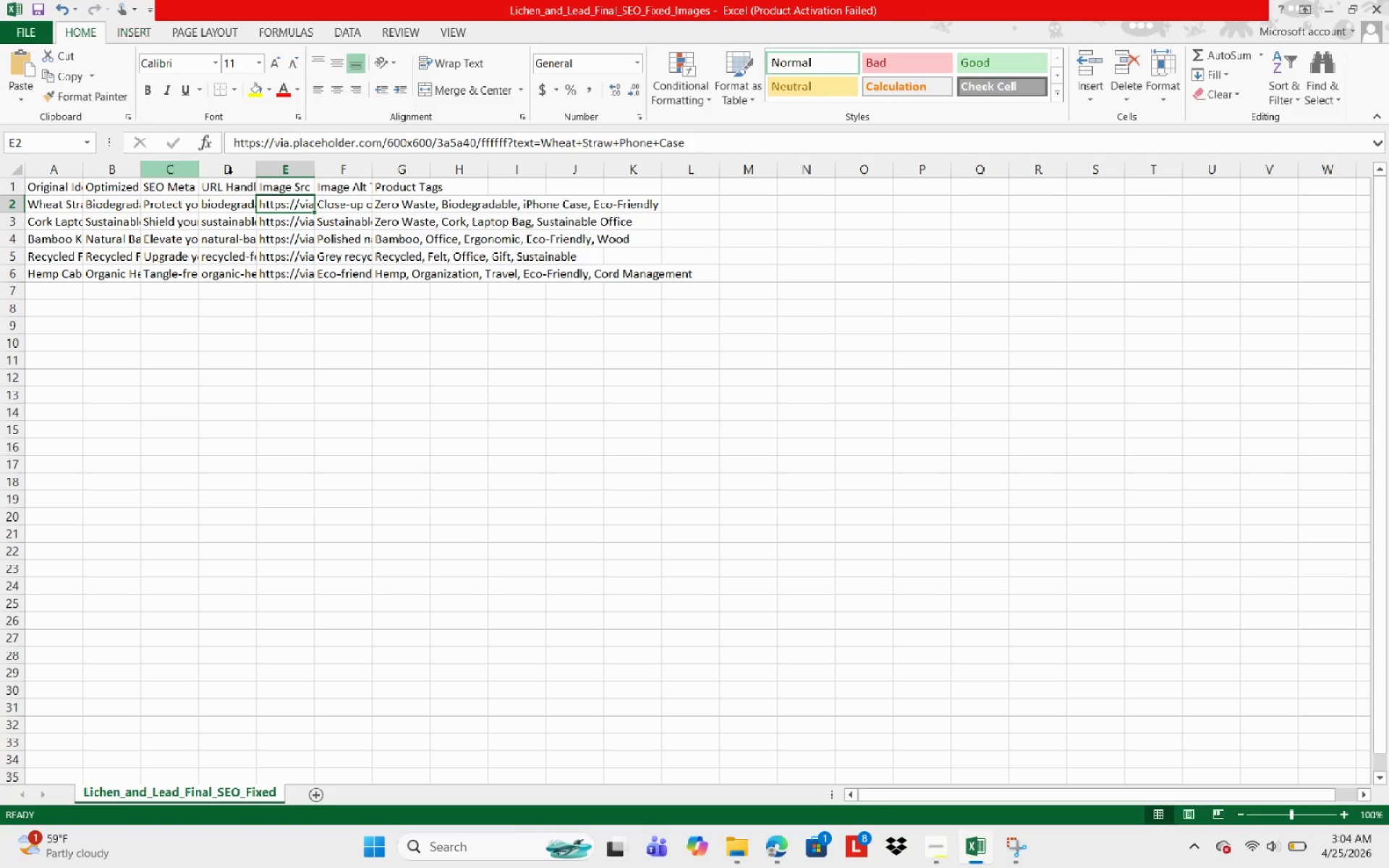 
left_click([279, 208])
 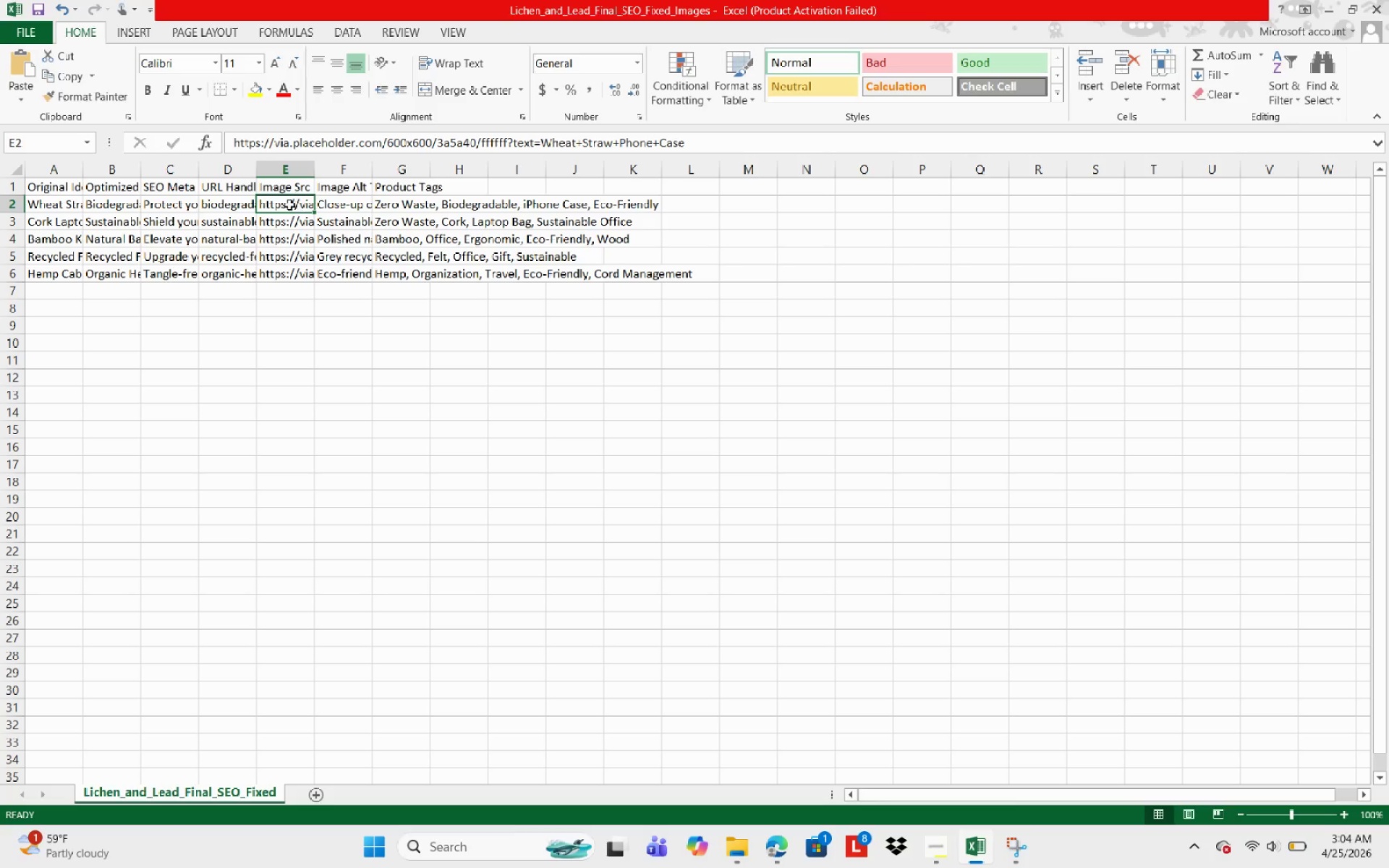 
double_click([289, 205])
 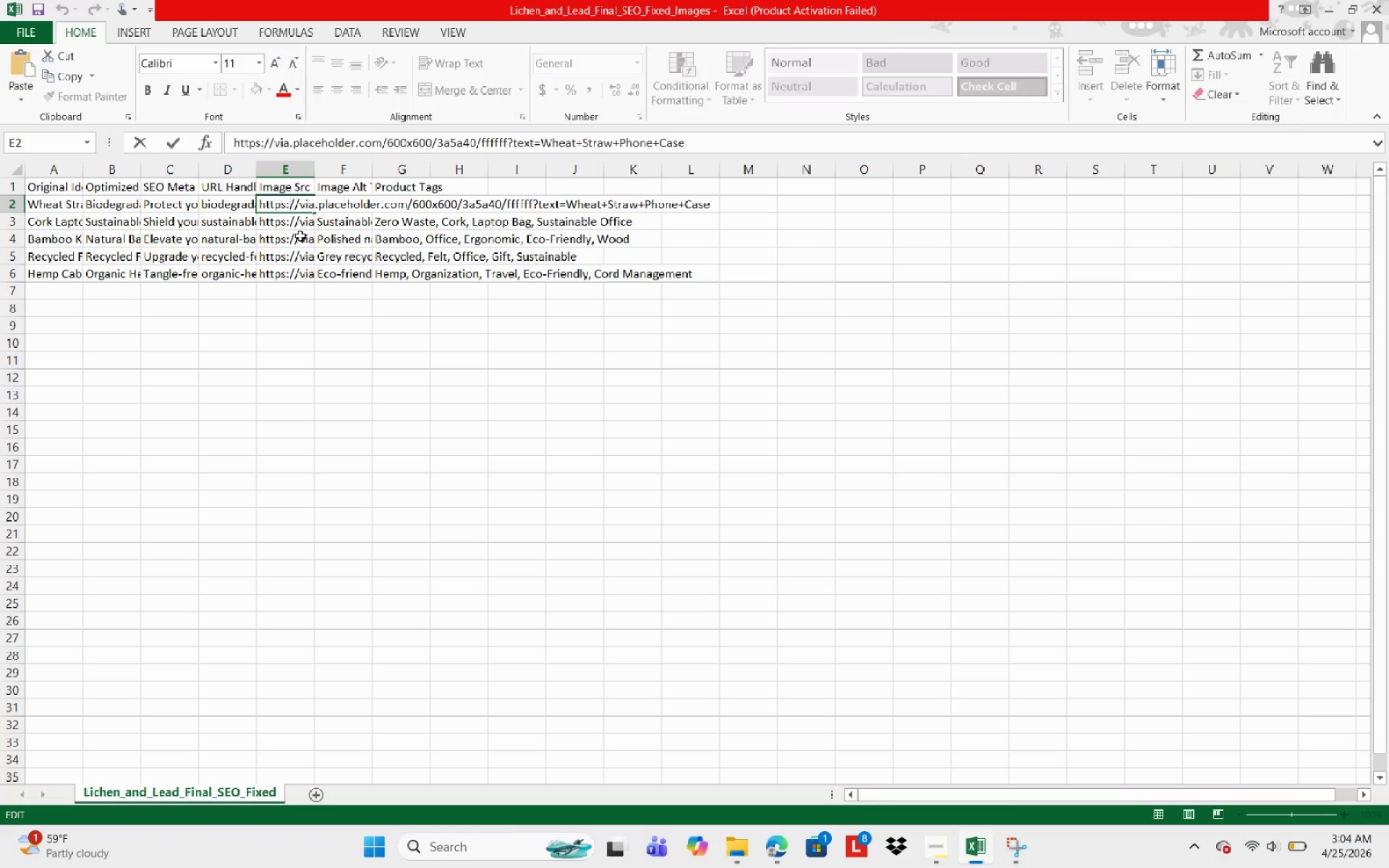 
left_click([292, 242])
 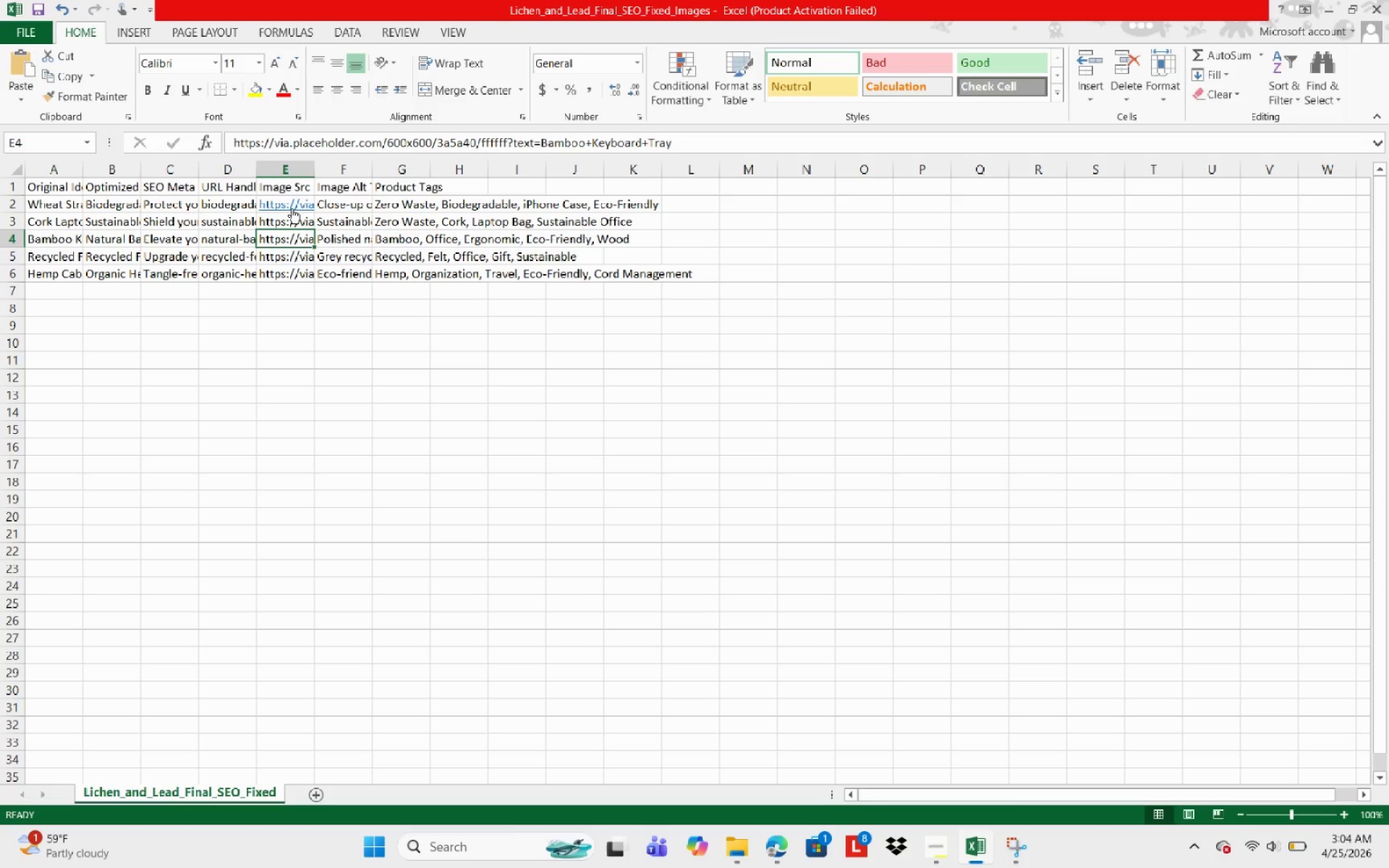 
left_click([292, 205])
 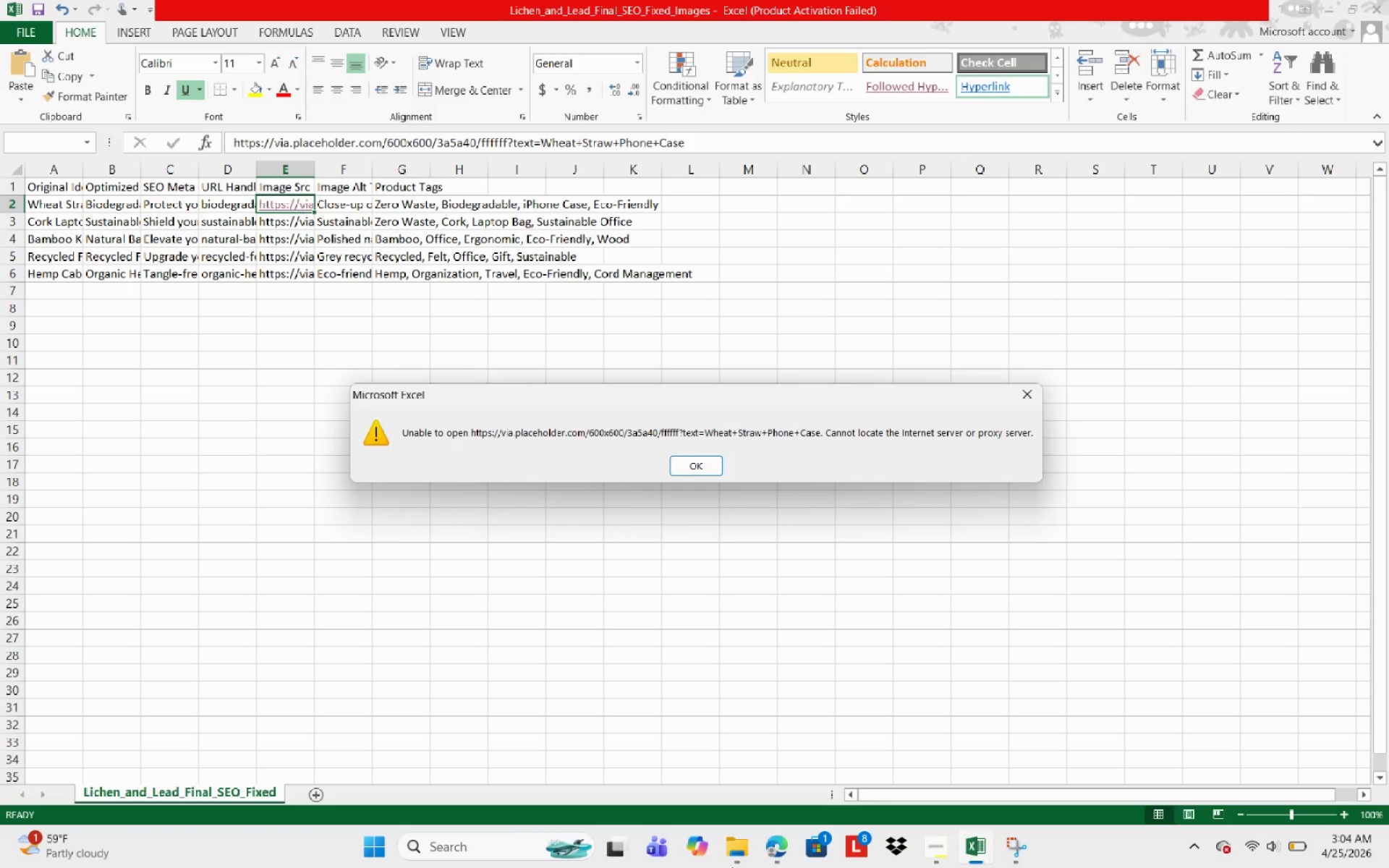 
wait(5.53)
 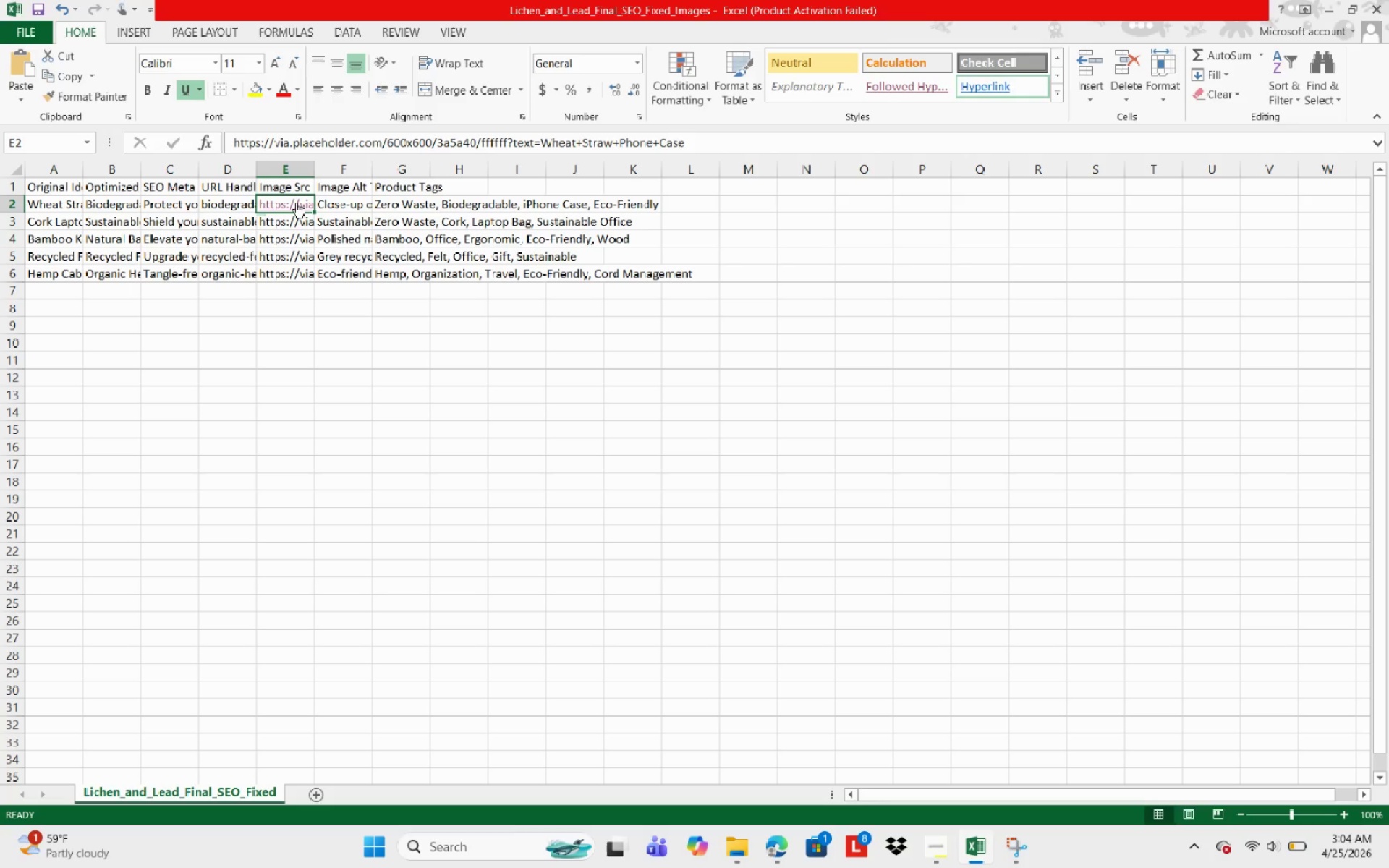 
left_click([675, 463])
 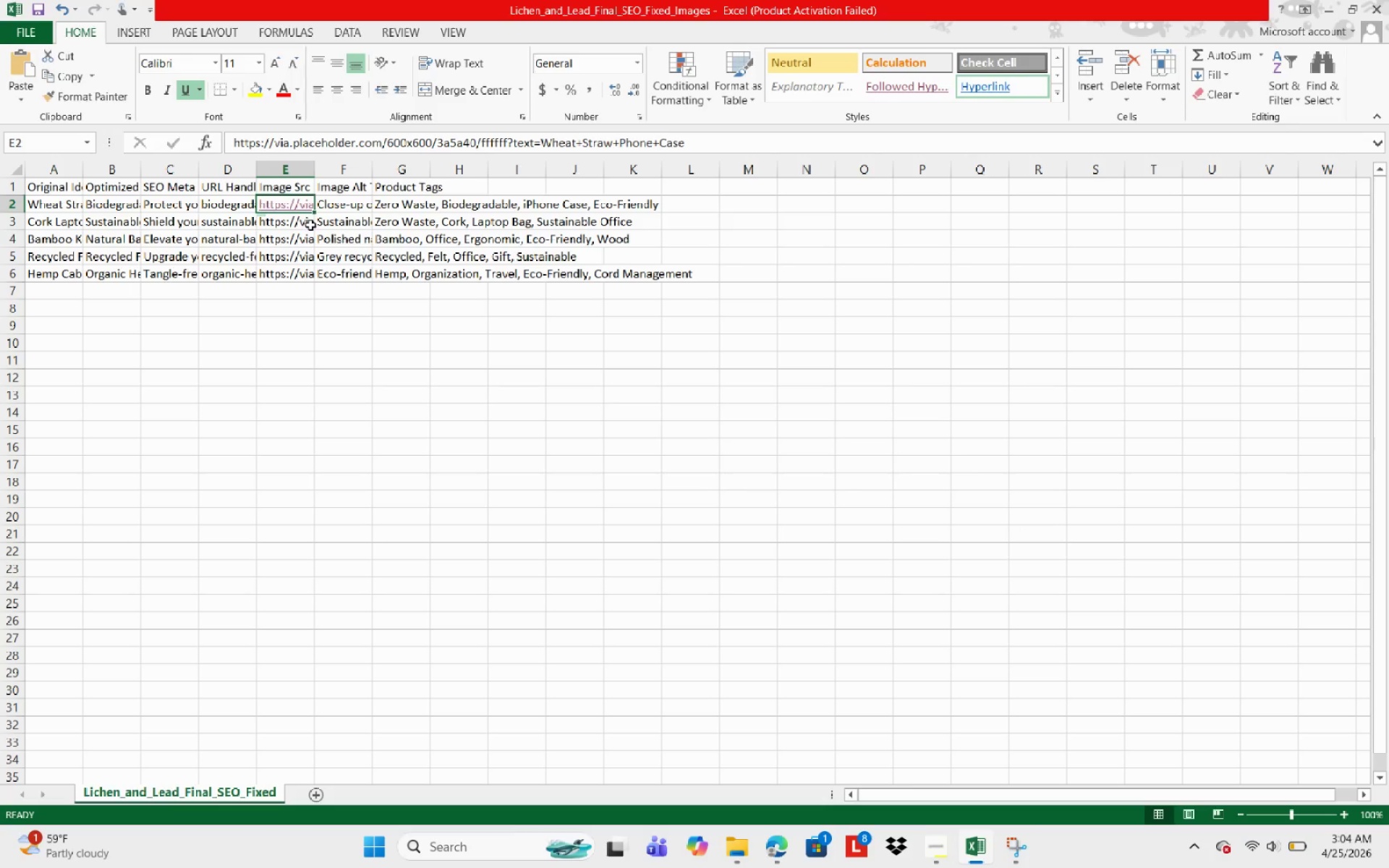 
double_click([310, 225])
 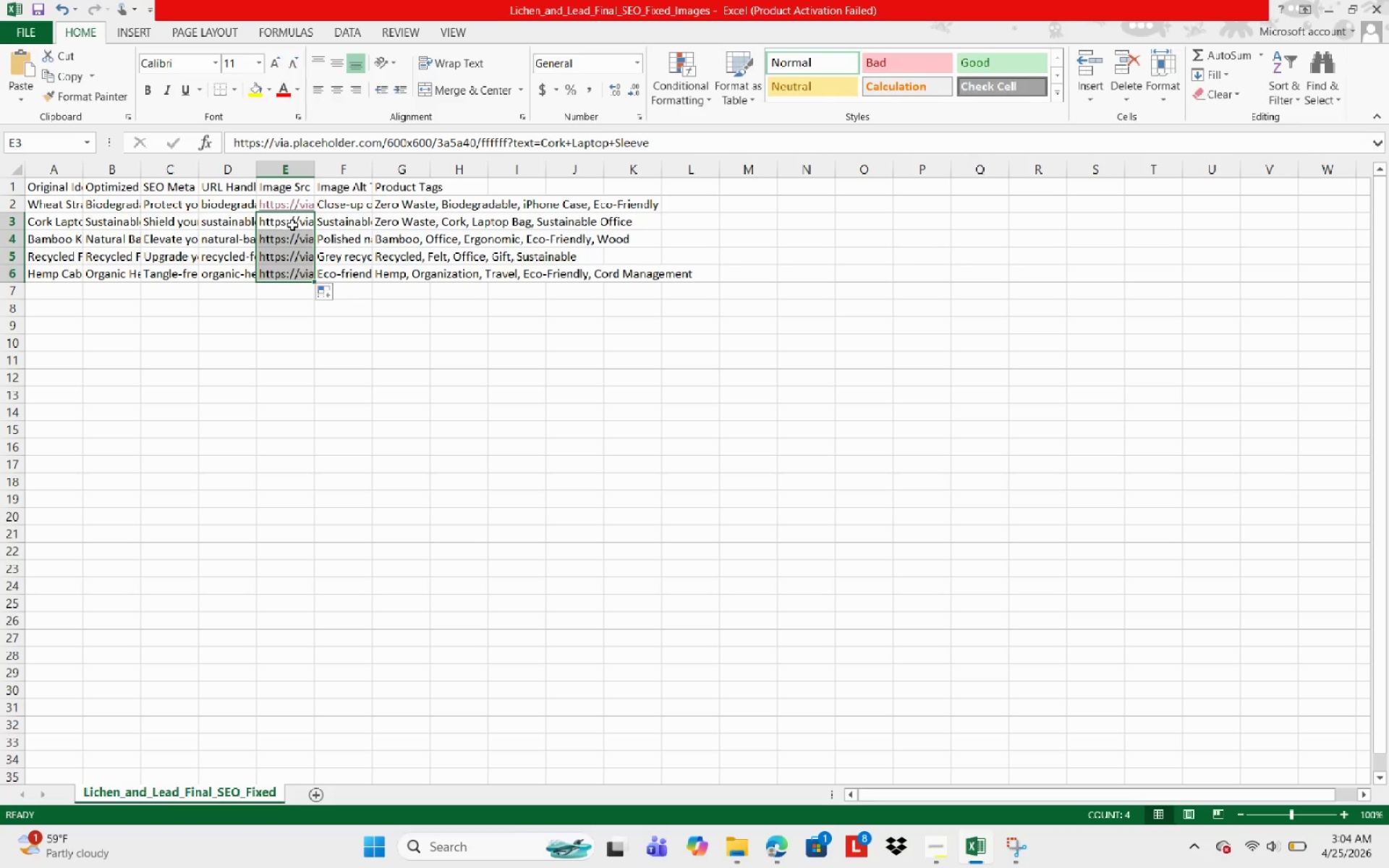 
double_click([292, 225])
 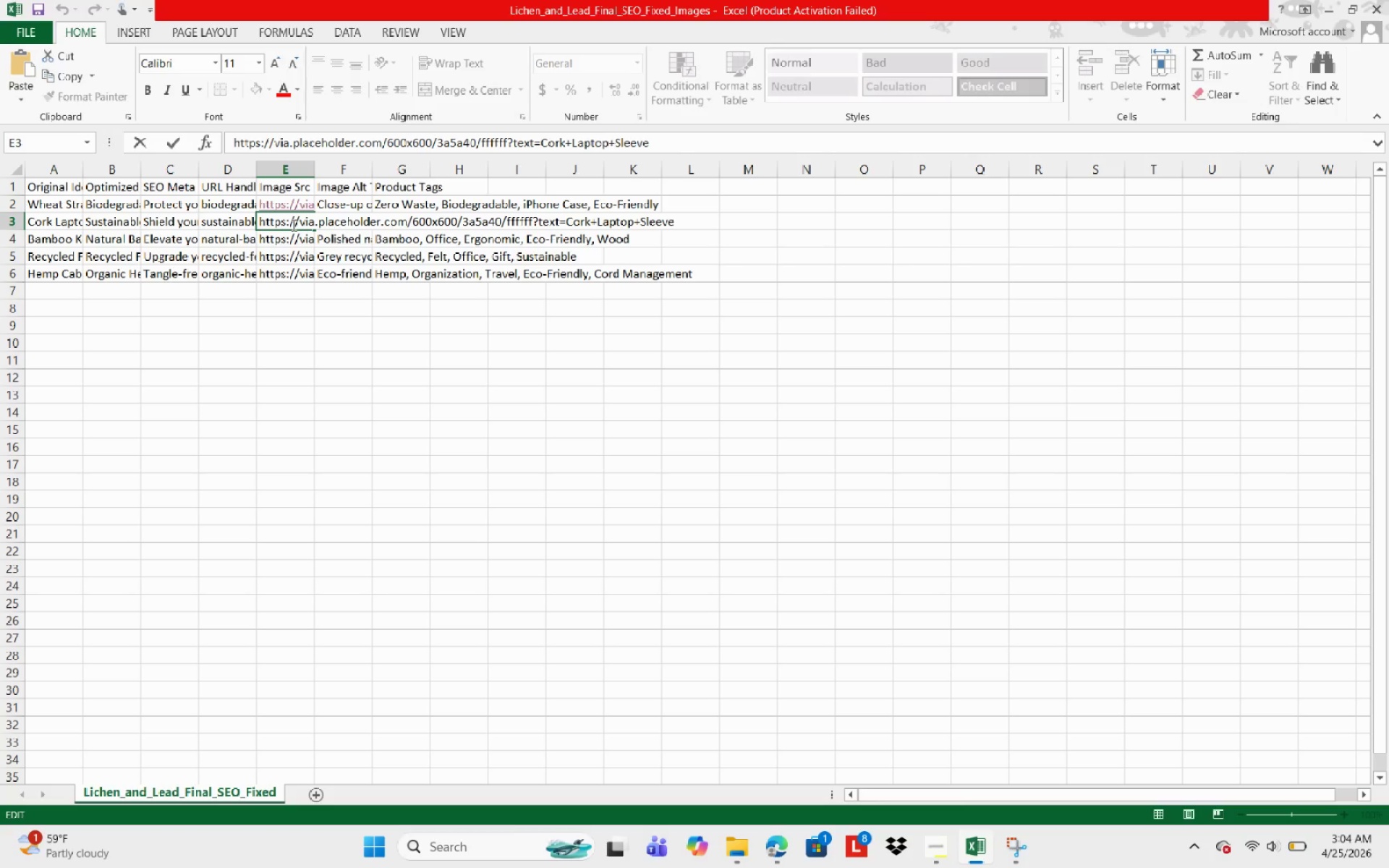 
left_click([252, 245])
 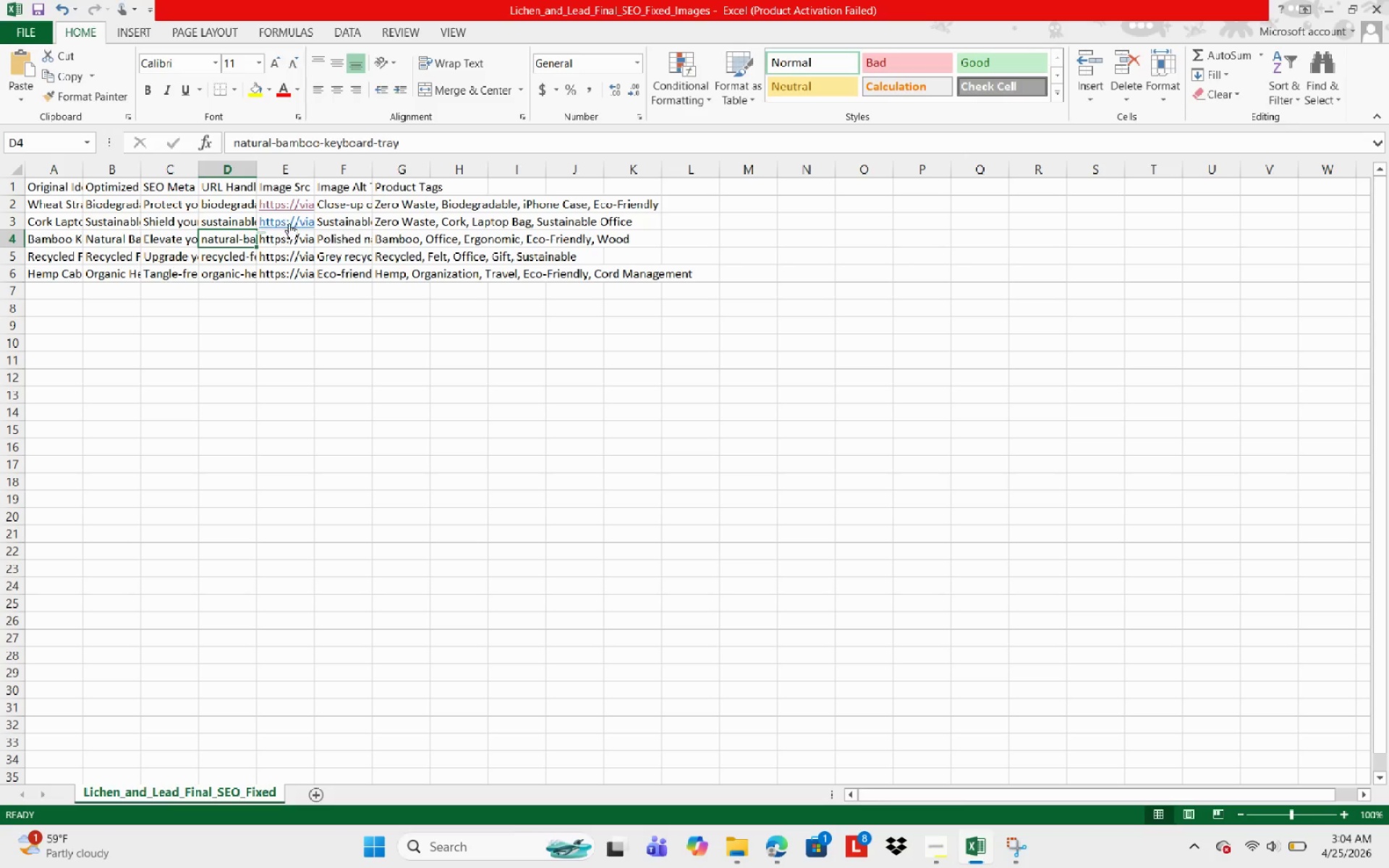 
left_click([291, 222])
 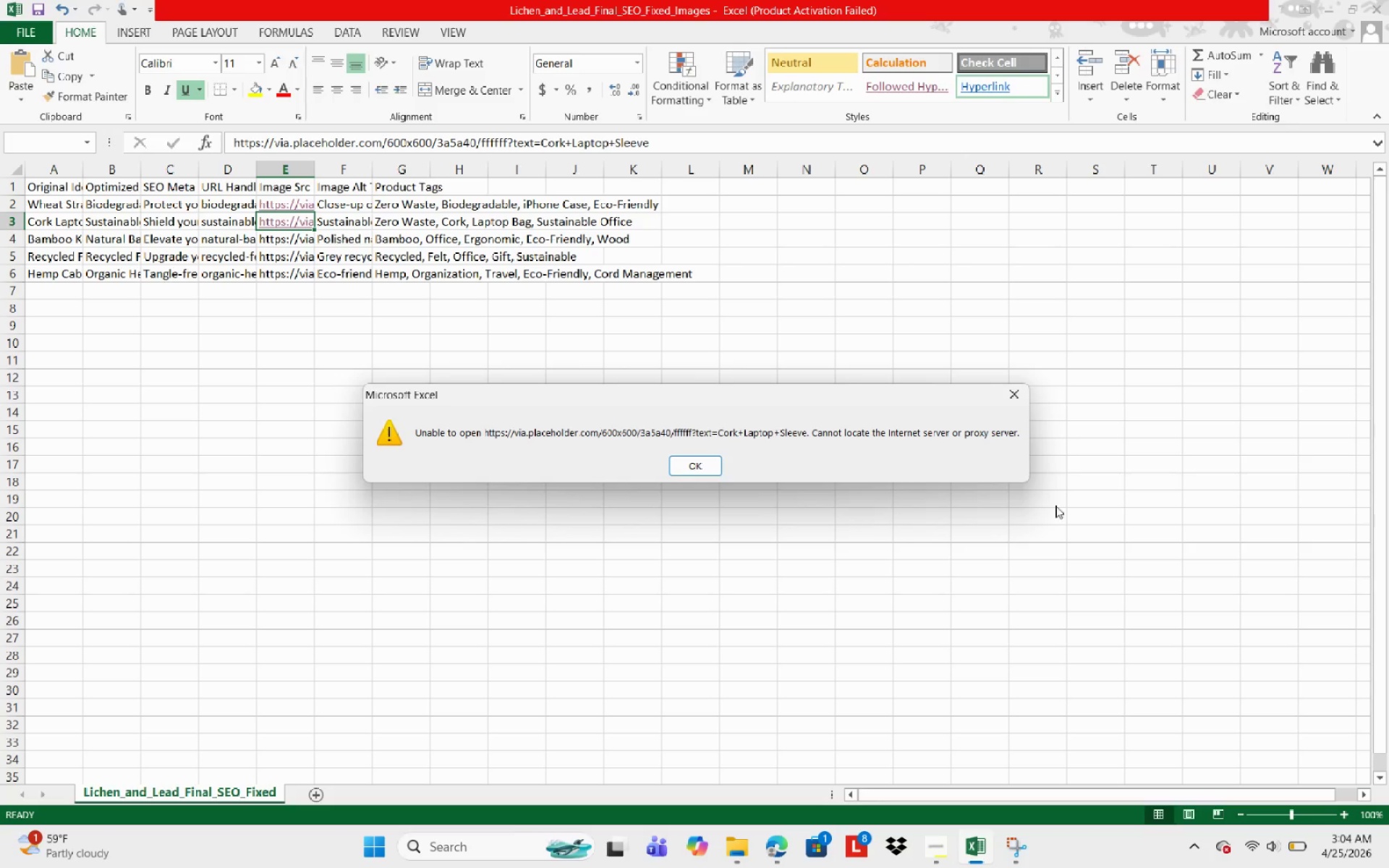 
left_click([699, 462])
 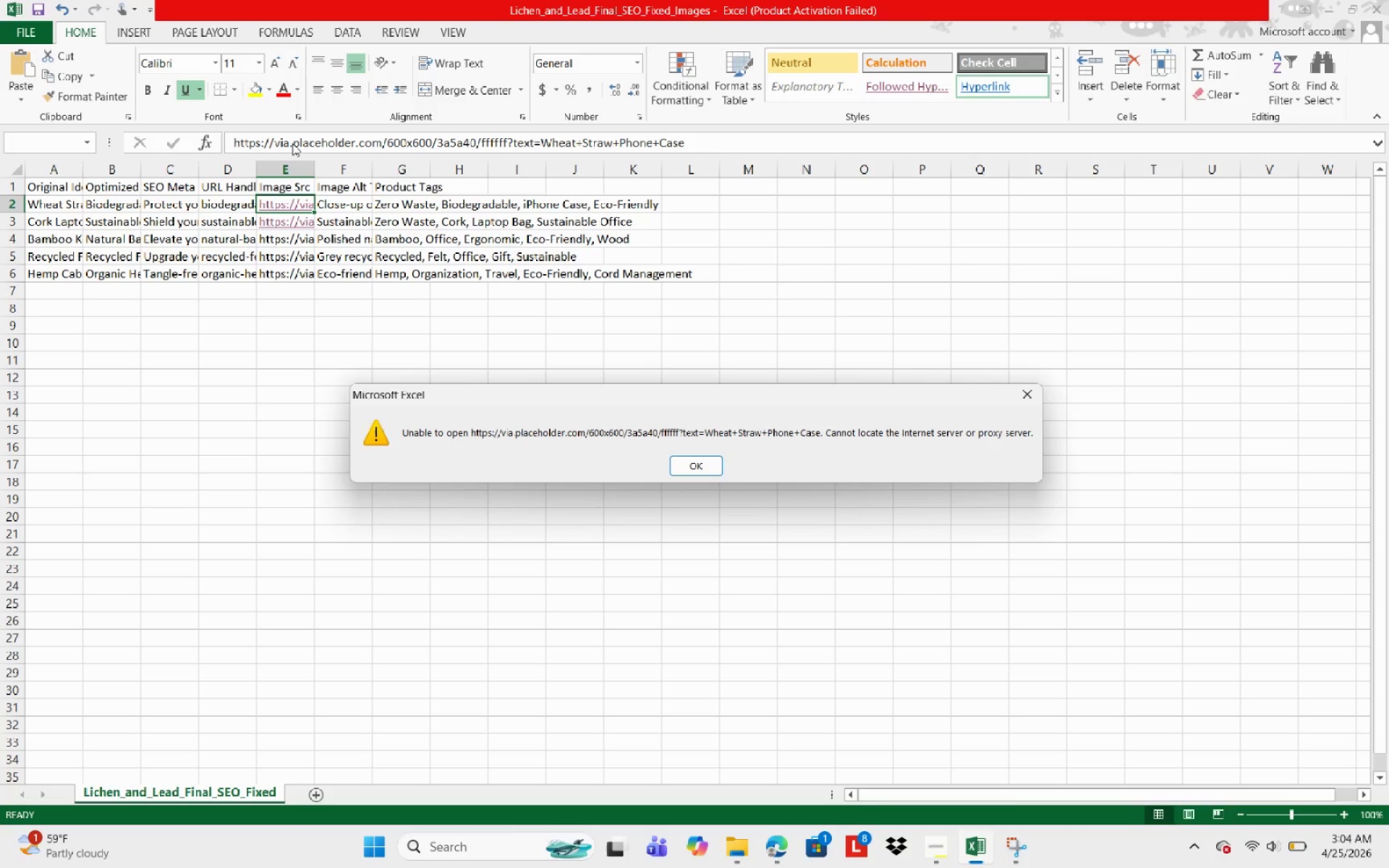 
left_click([703, 467])
 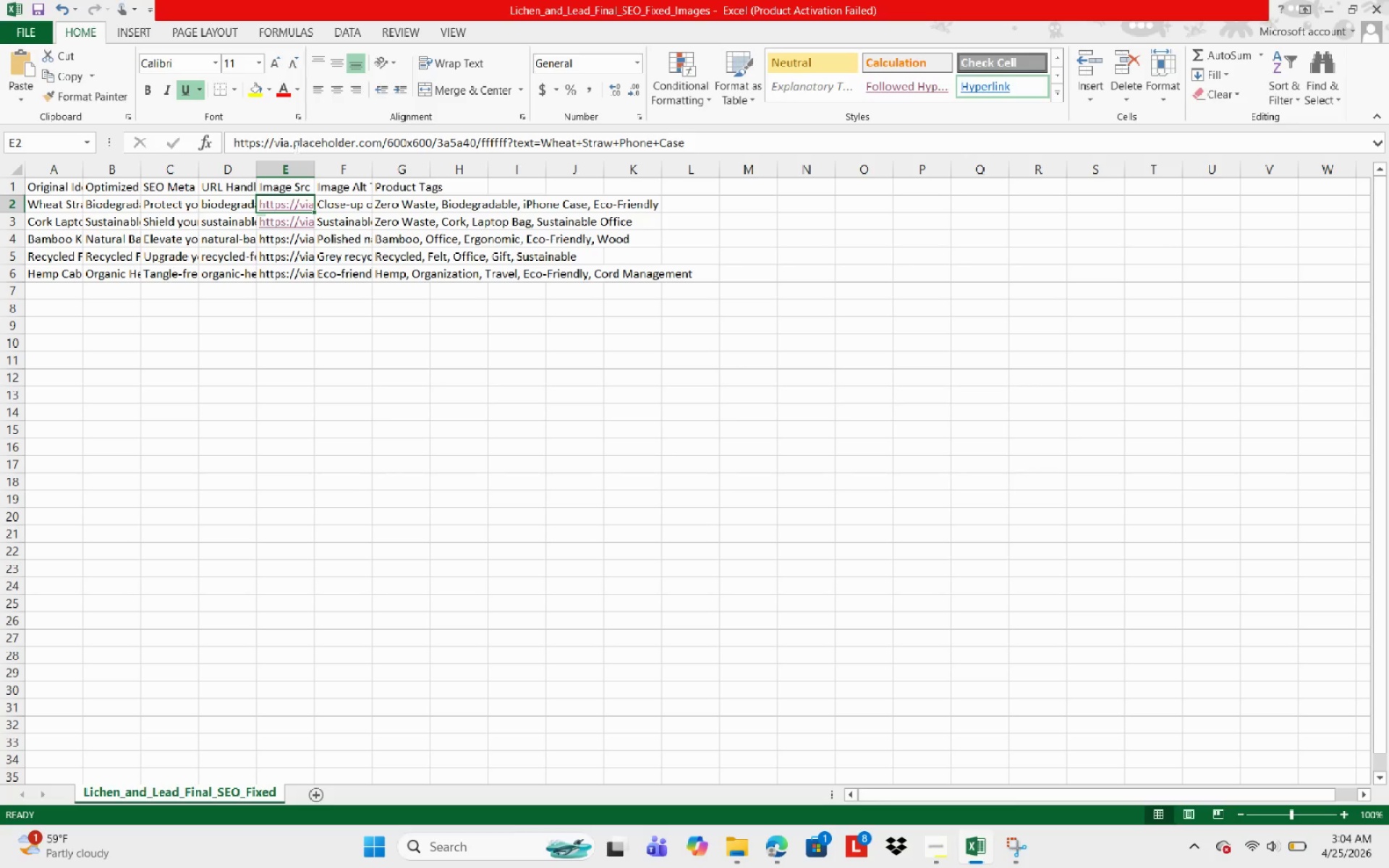 
left_click([294, 145])
 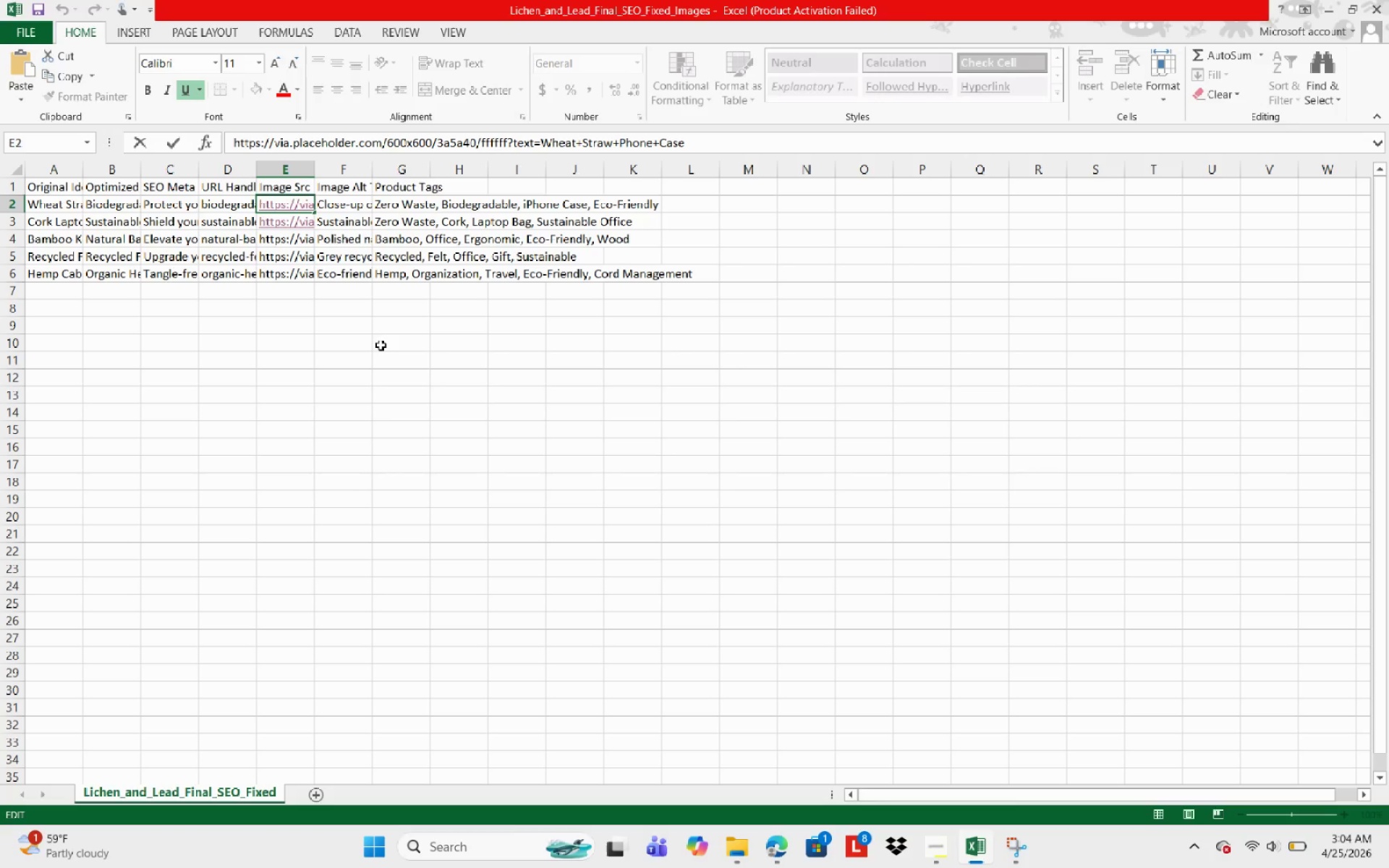 
key(ArrowRight)
 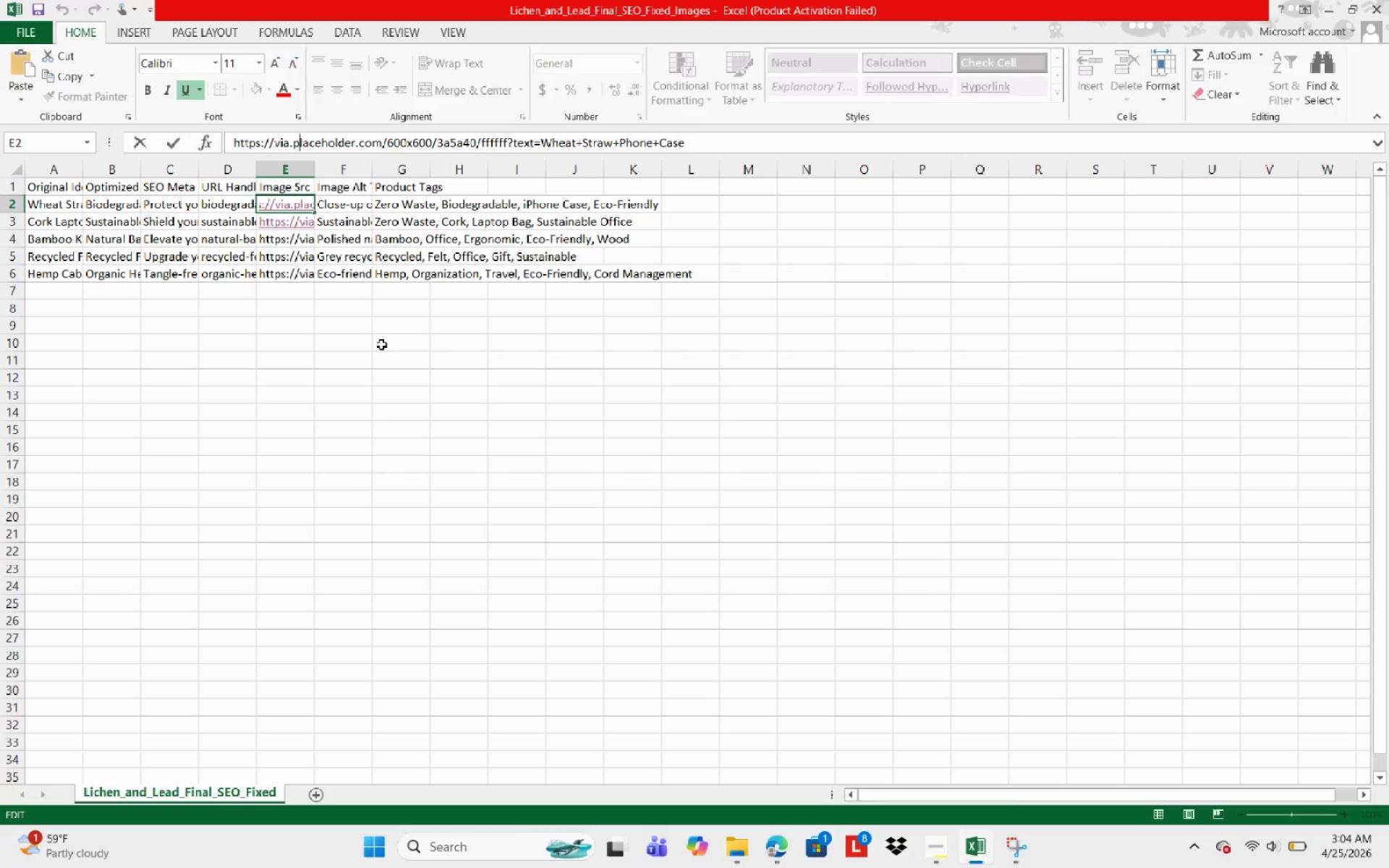 
key(Backspace)
 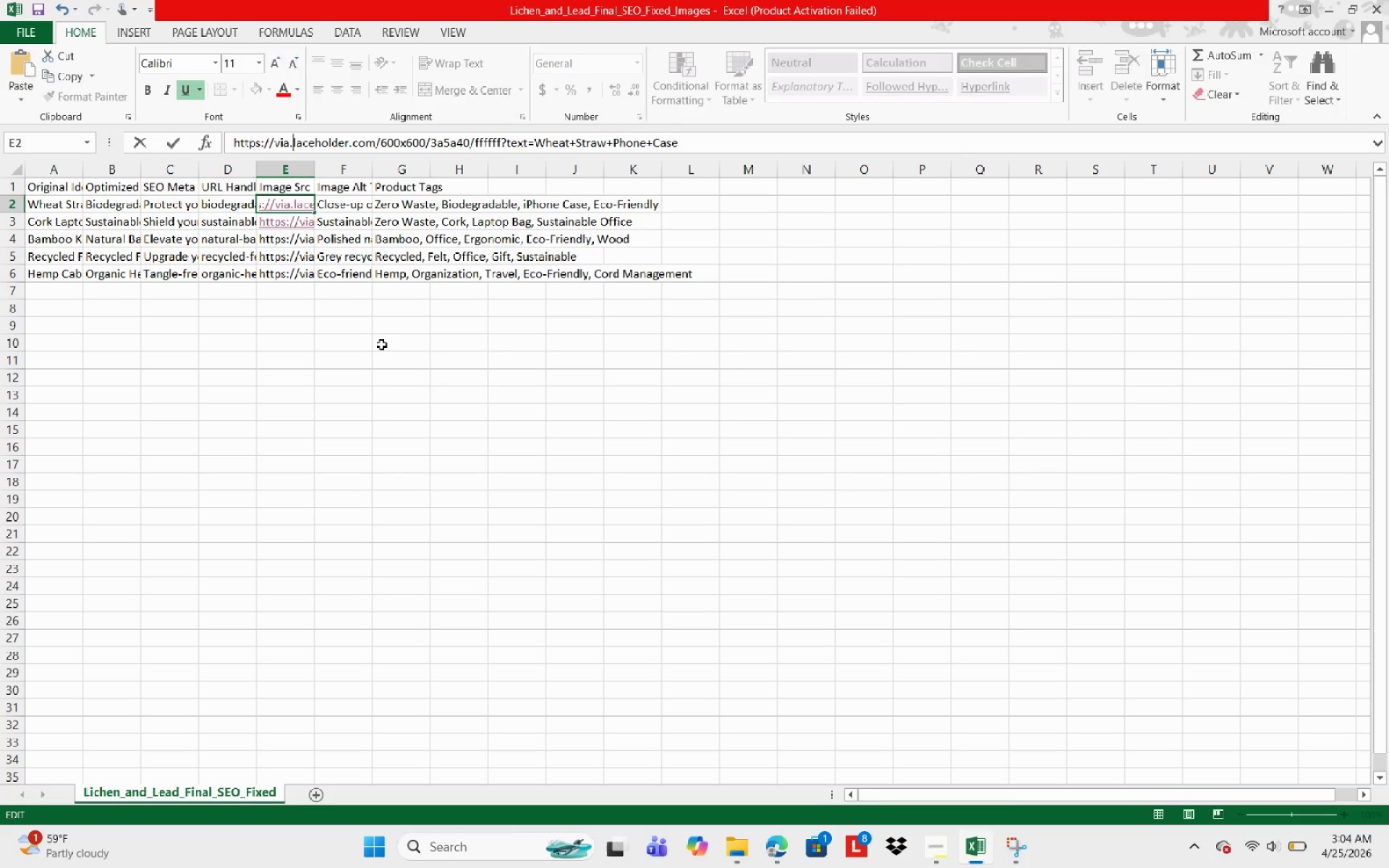 
key(Backspace)
 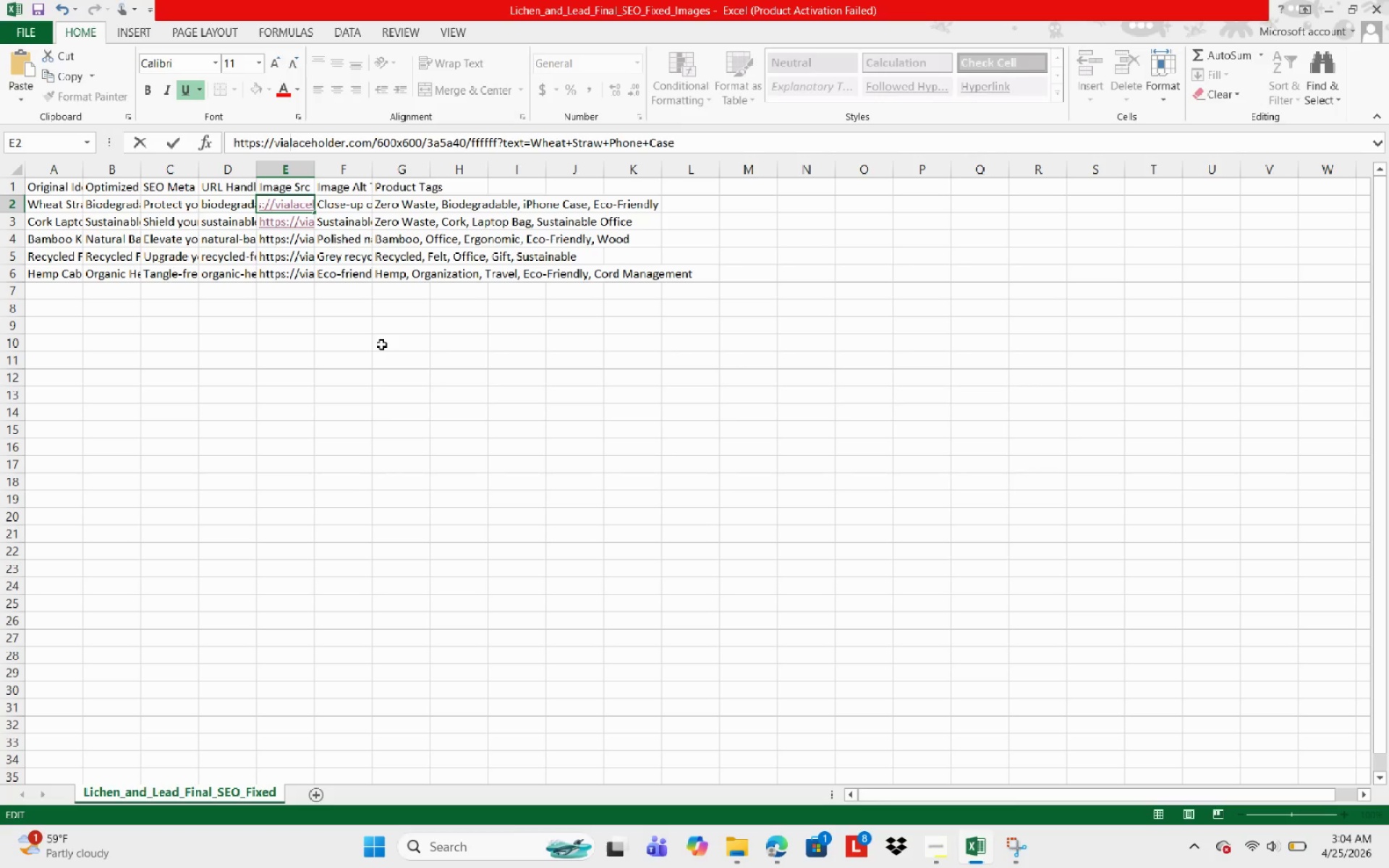 
key(Backspace)
 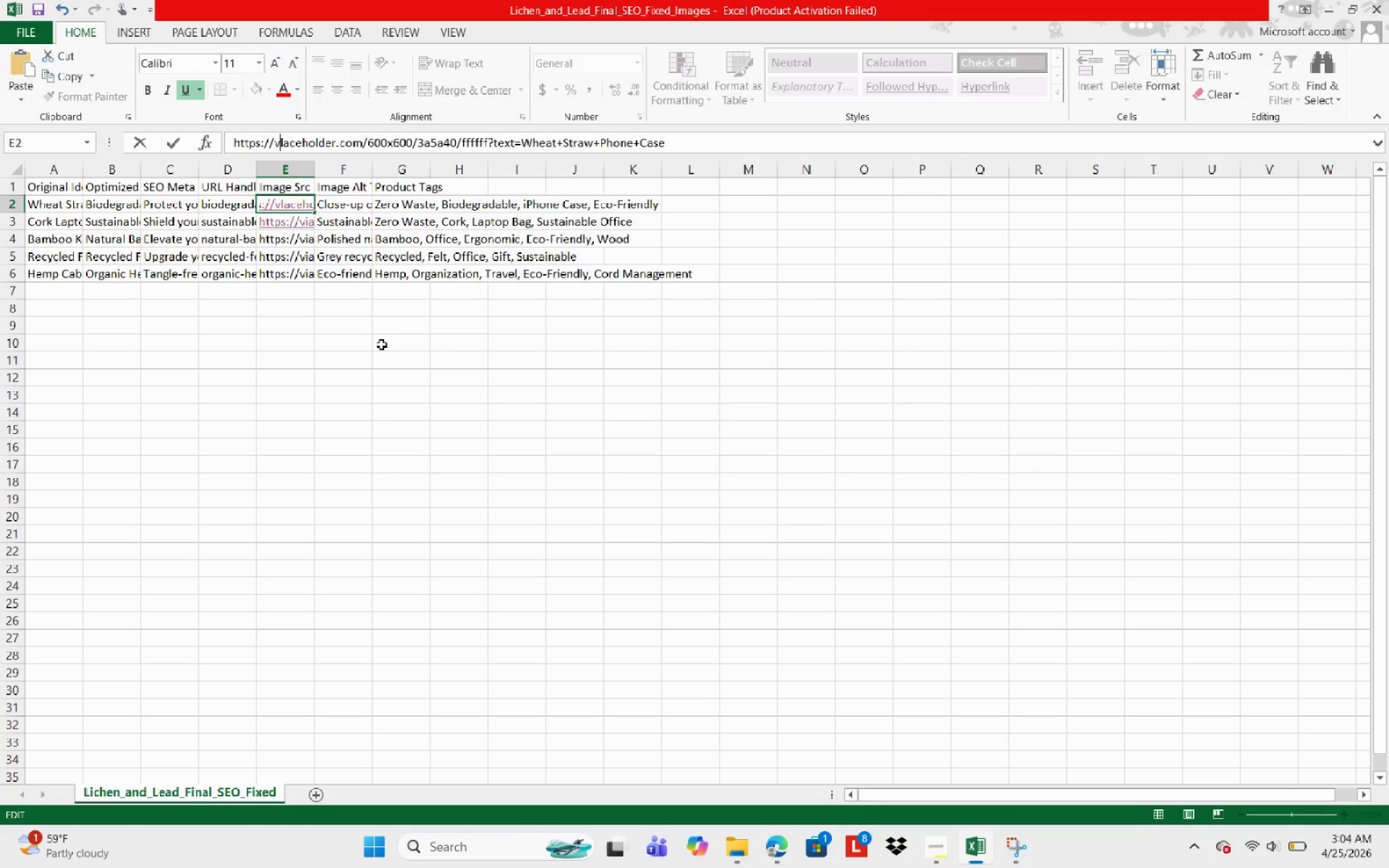 
key(Backspace)
 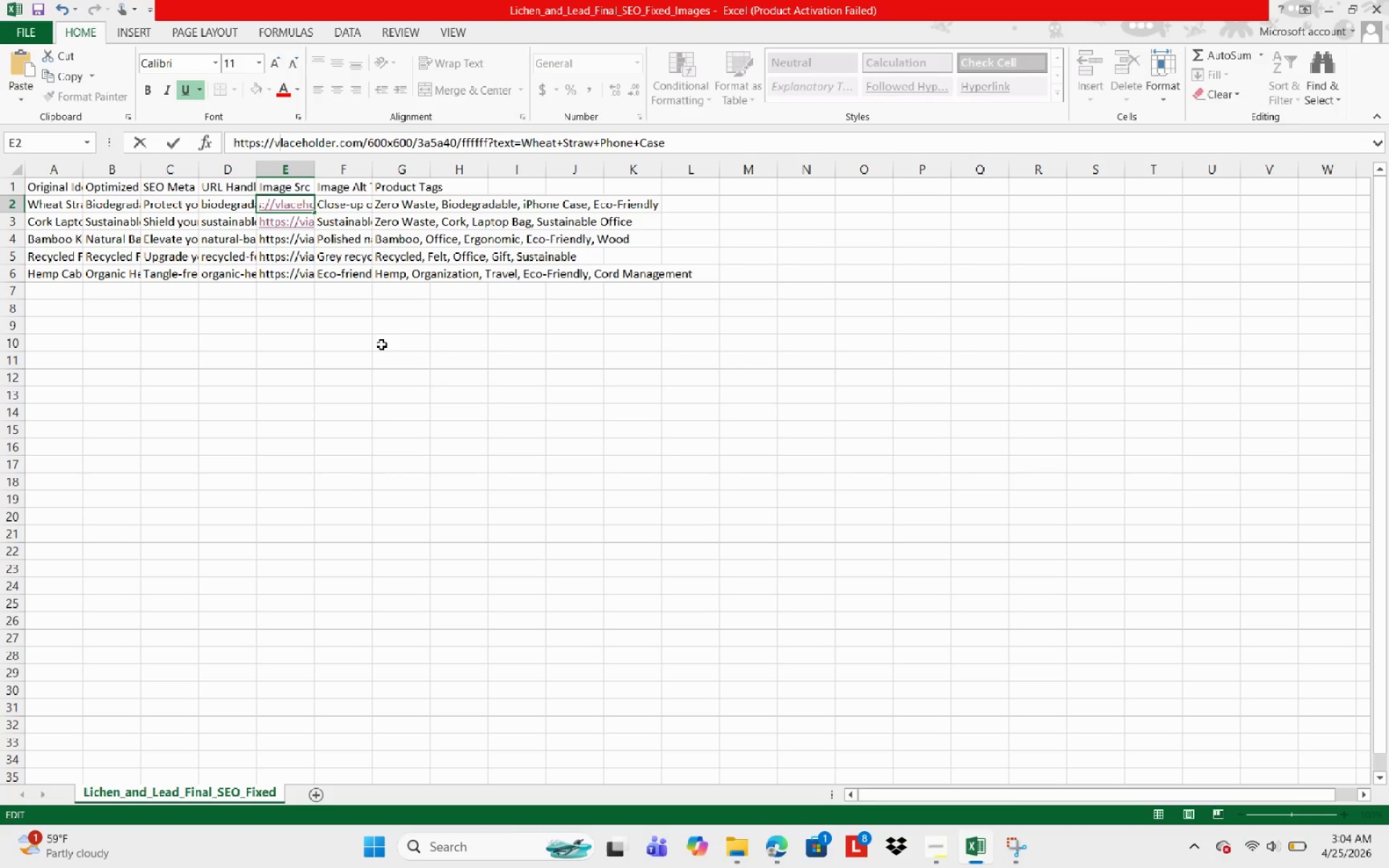 
key(Backspace)
 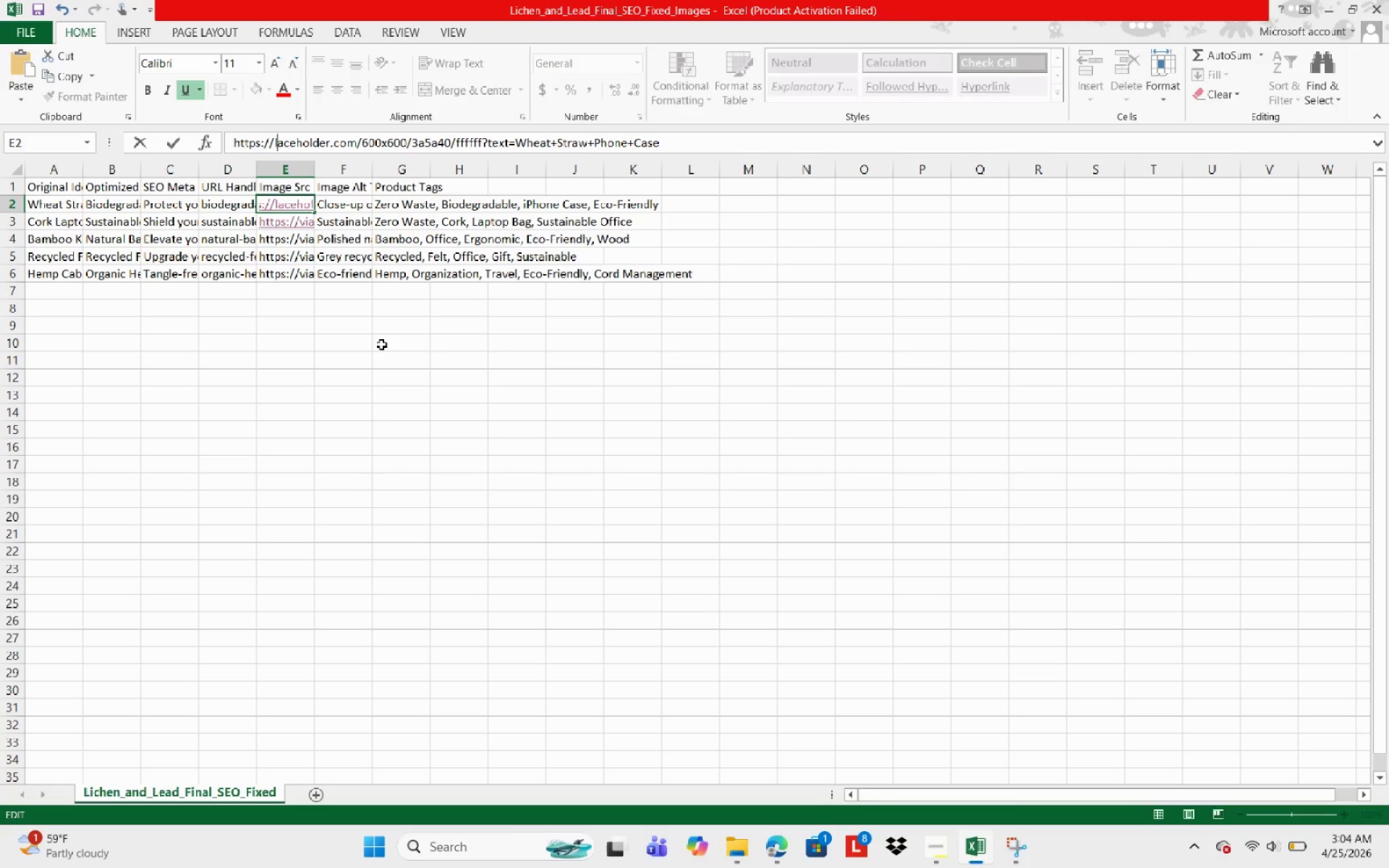 
key(ArrowRight)
 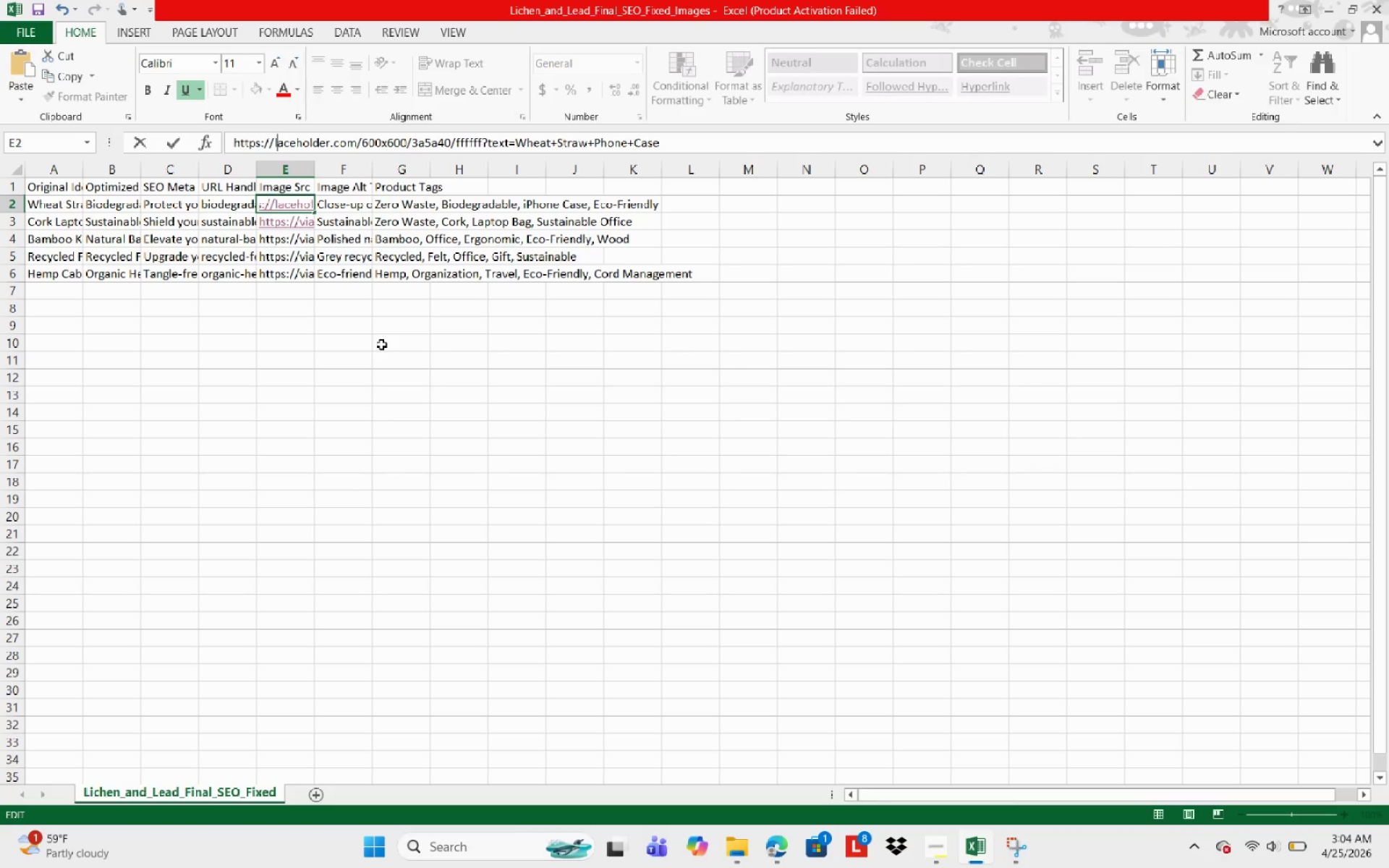 
key(ArrowLeft)
 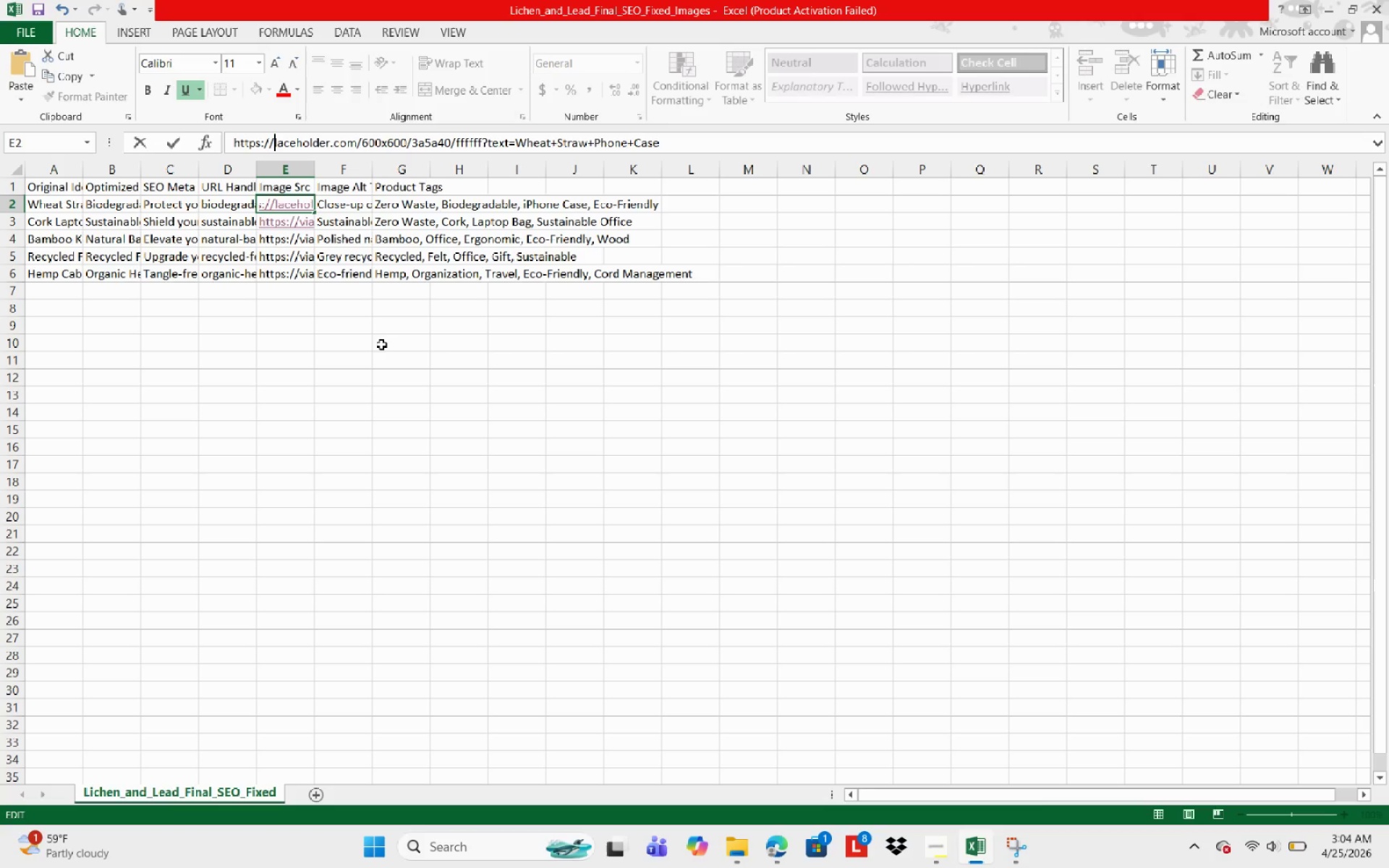 
key(P)
 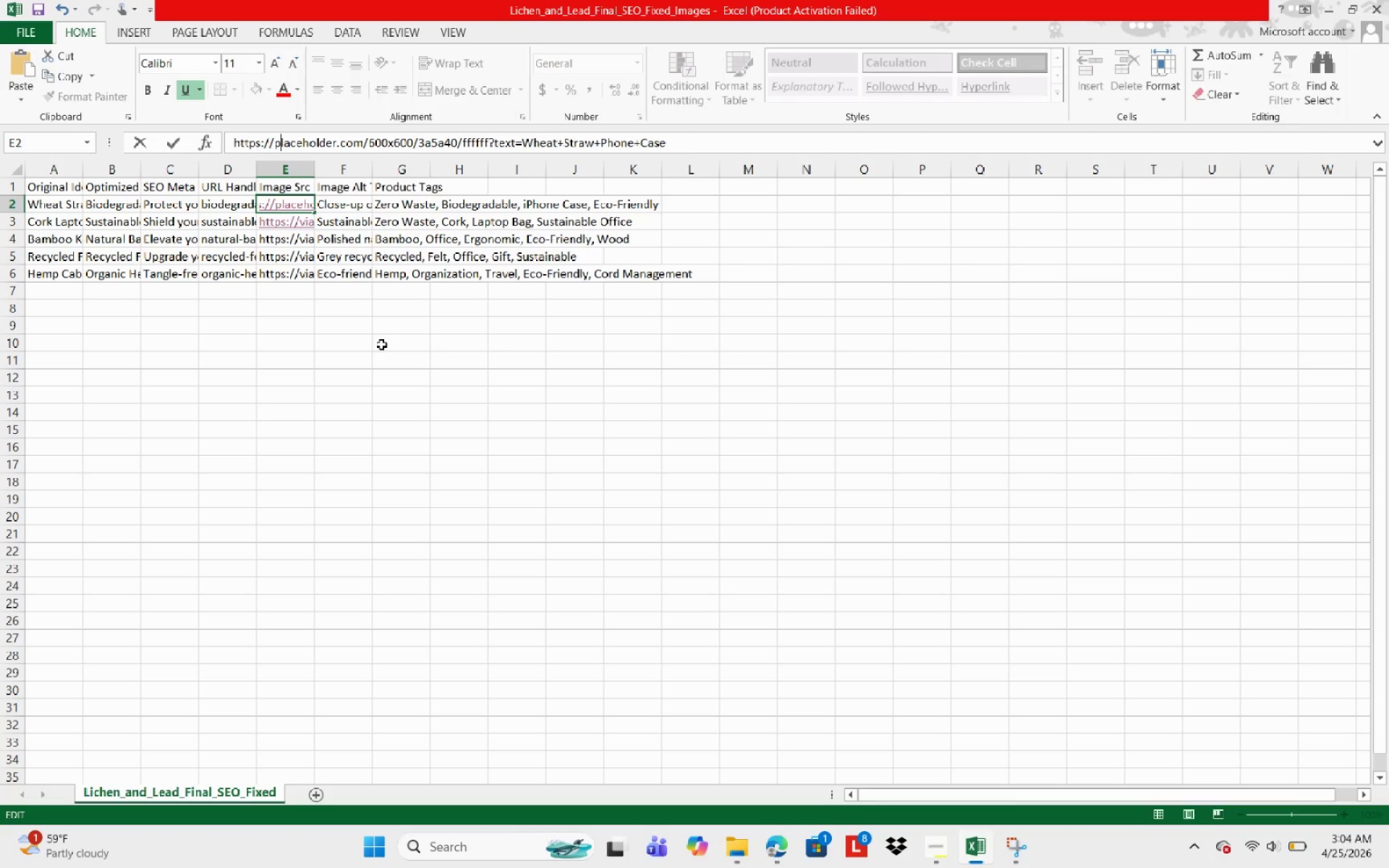 
key(ArrowRight)
 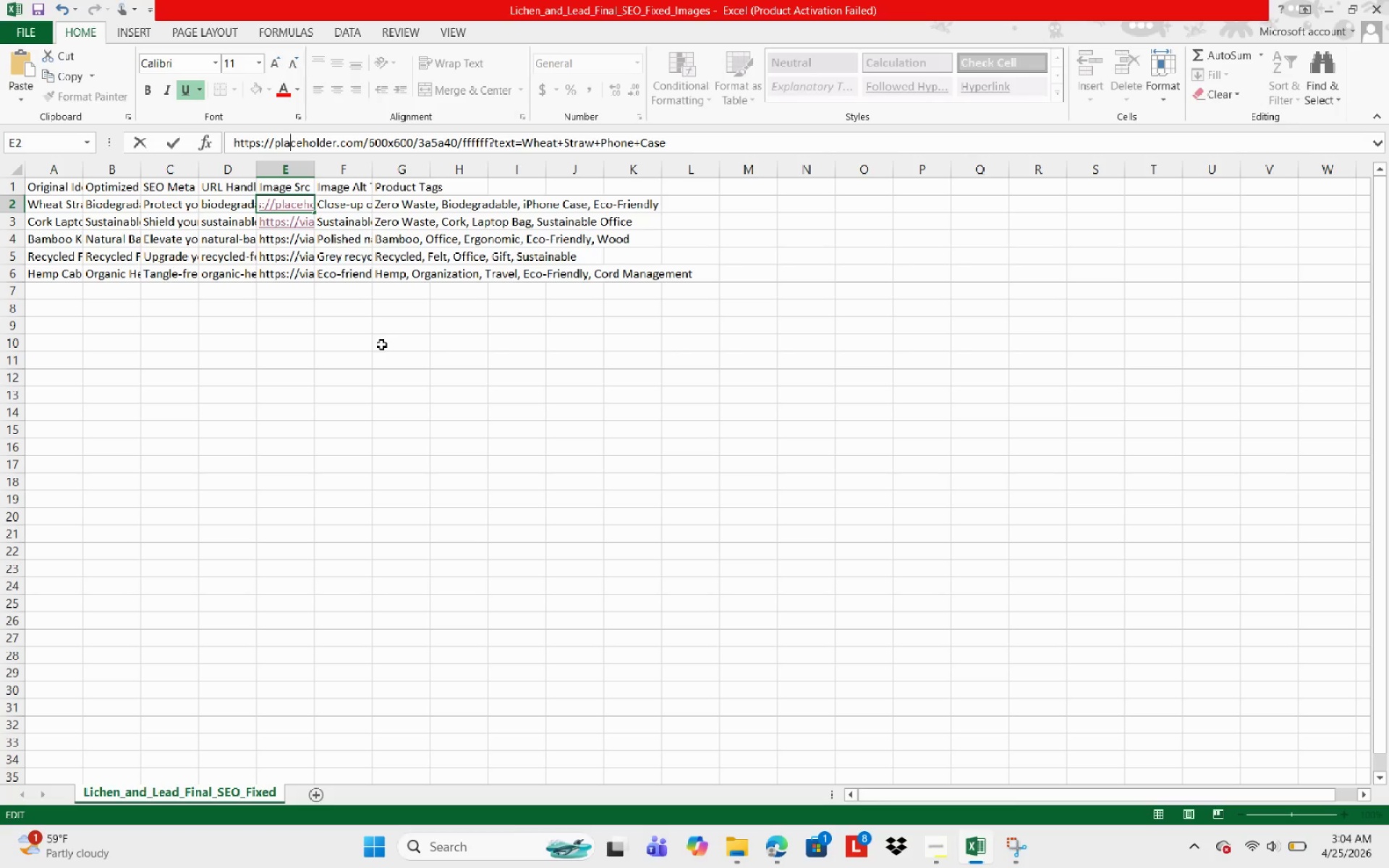 
key(ArrowRight)
 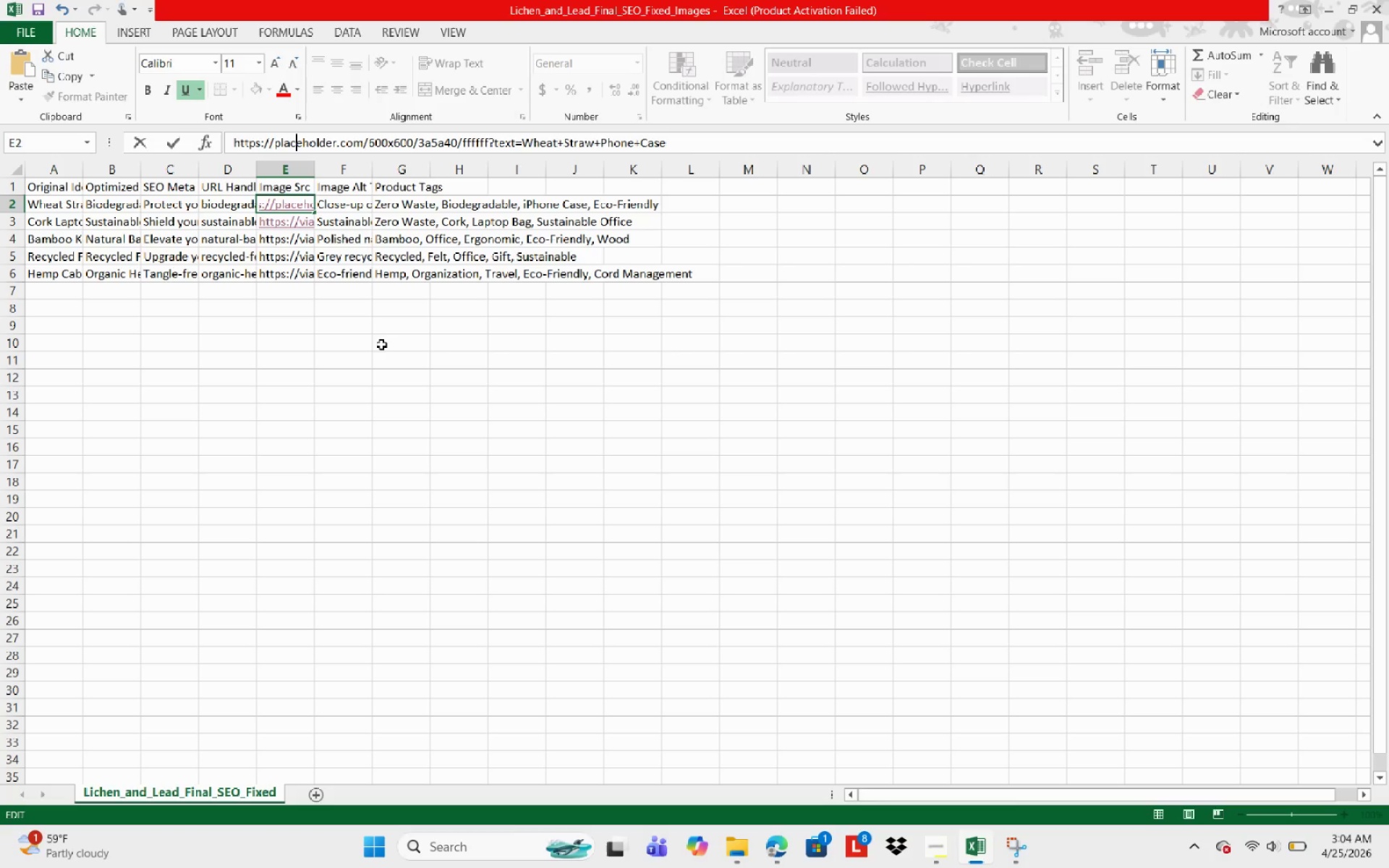 
key(ArrowRight)
 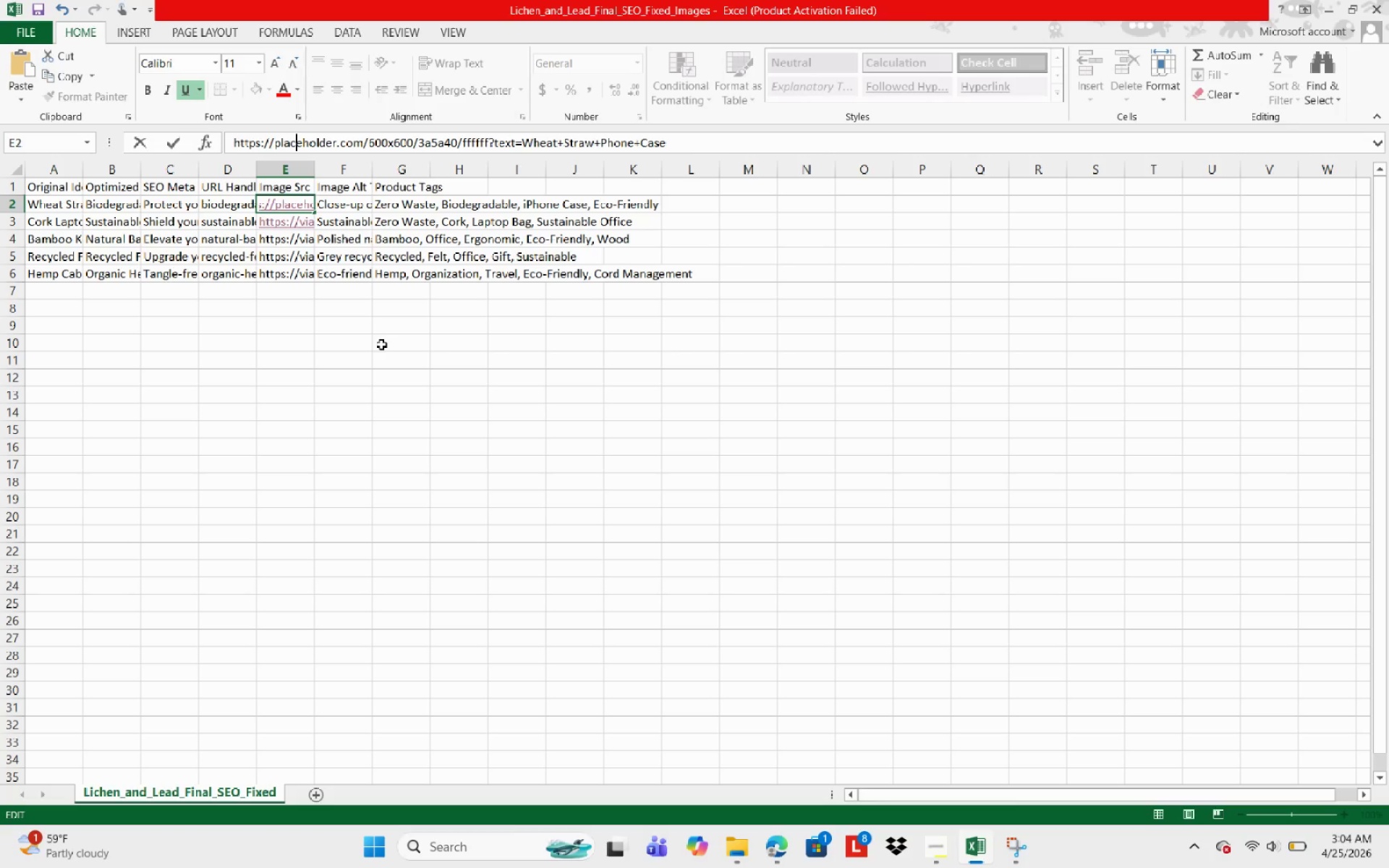 
key(ArrowRight)
 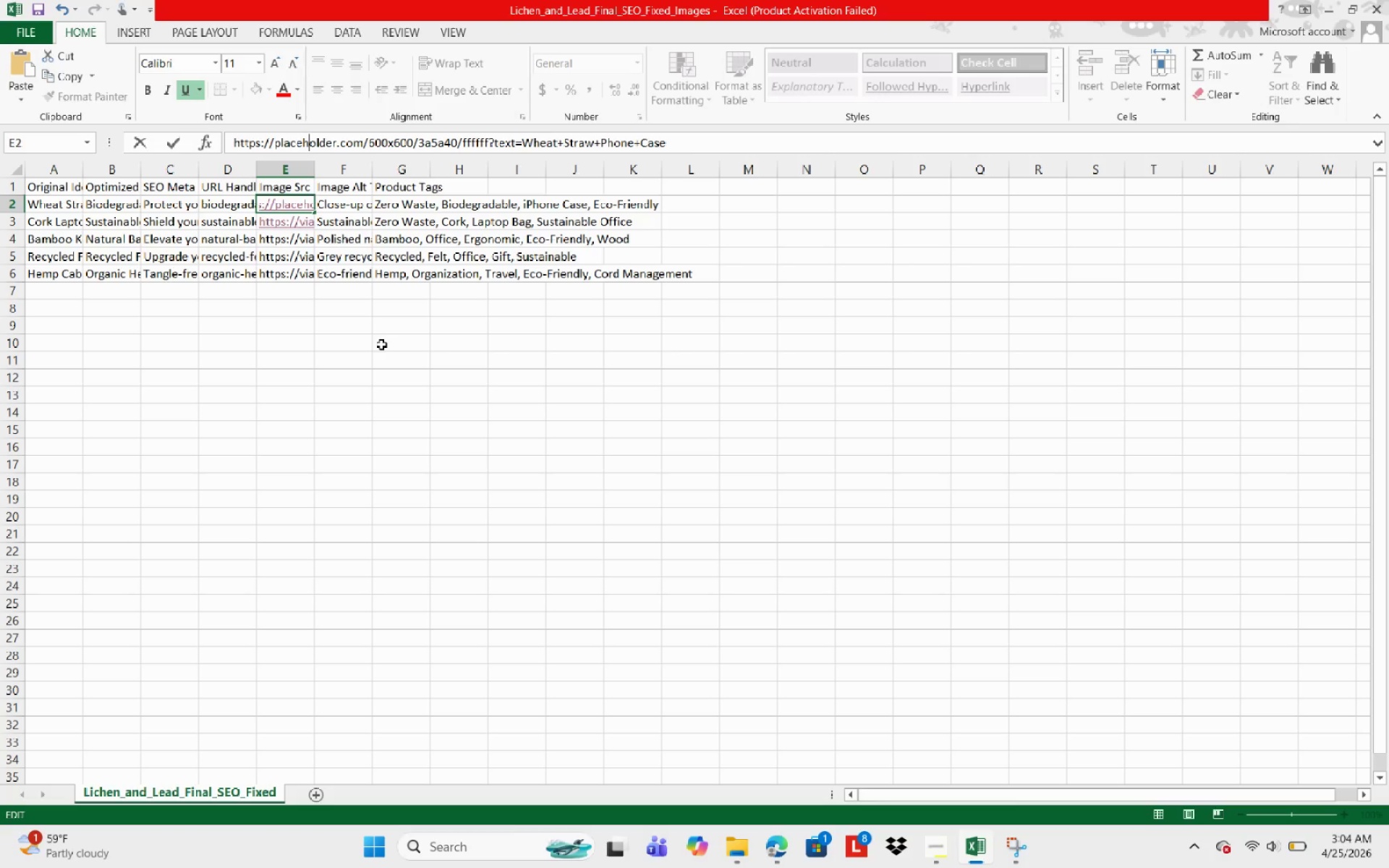 
key(ArrowRight)
 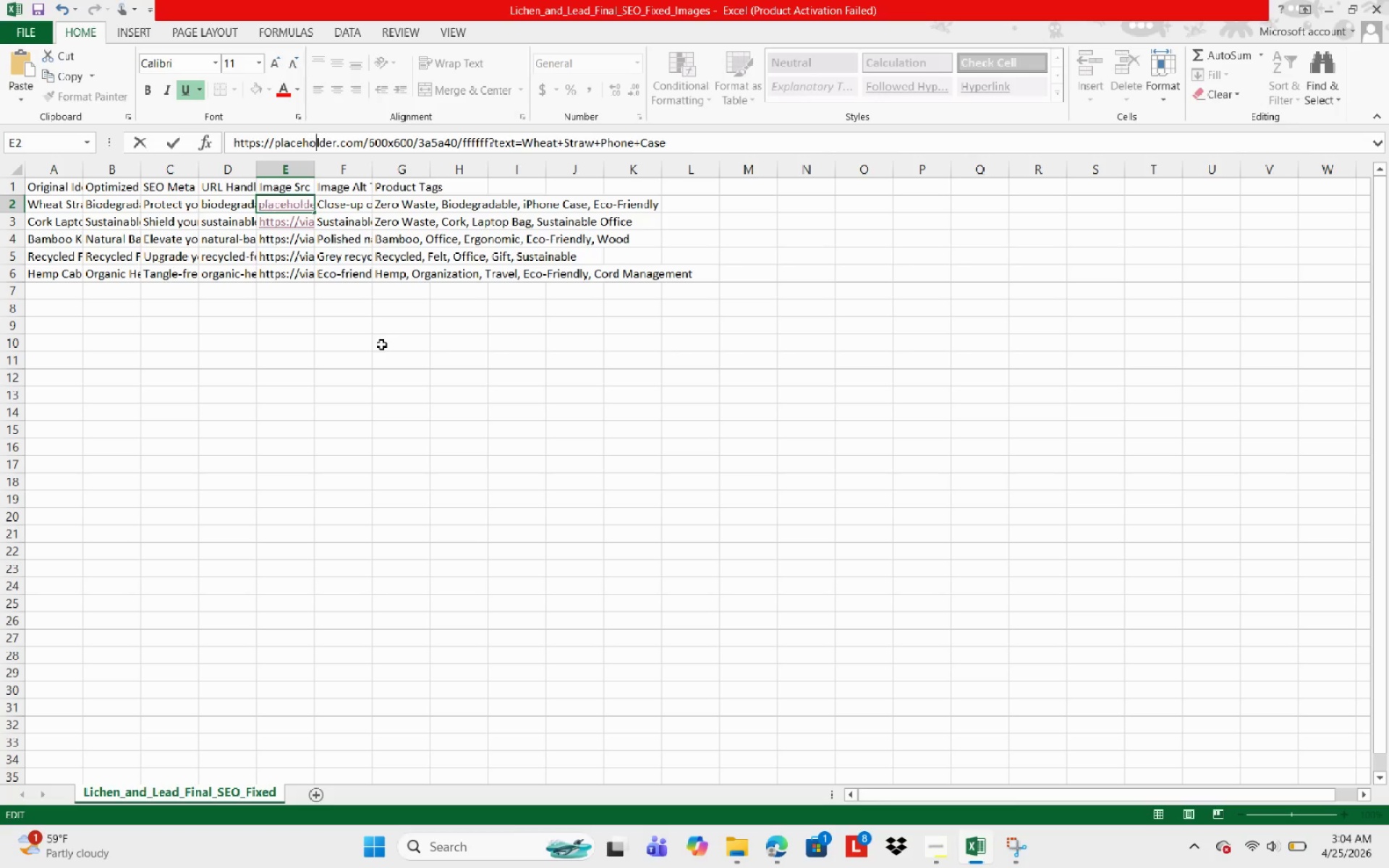 
key(ArrowRight)
 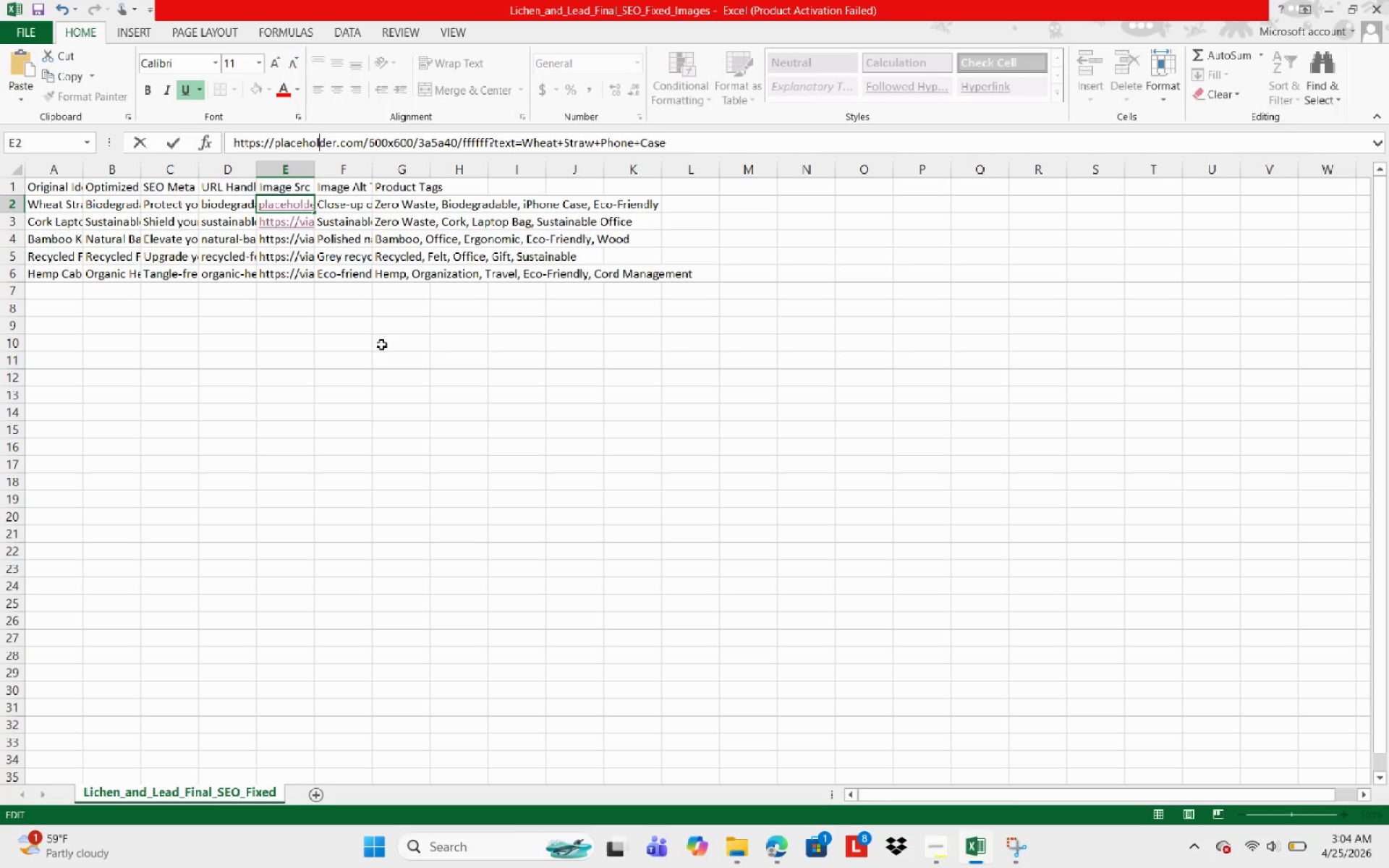 
key(ArrowRight)
 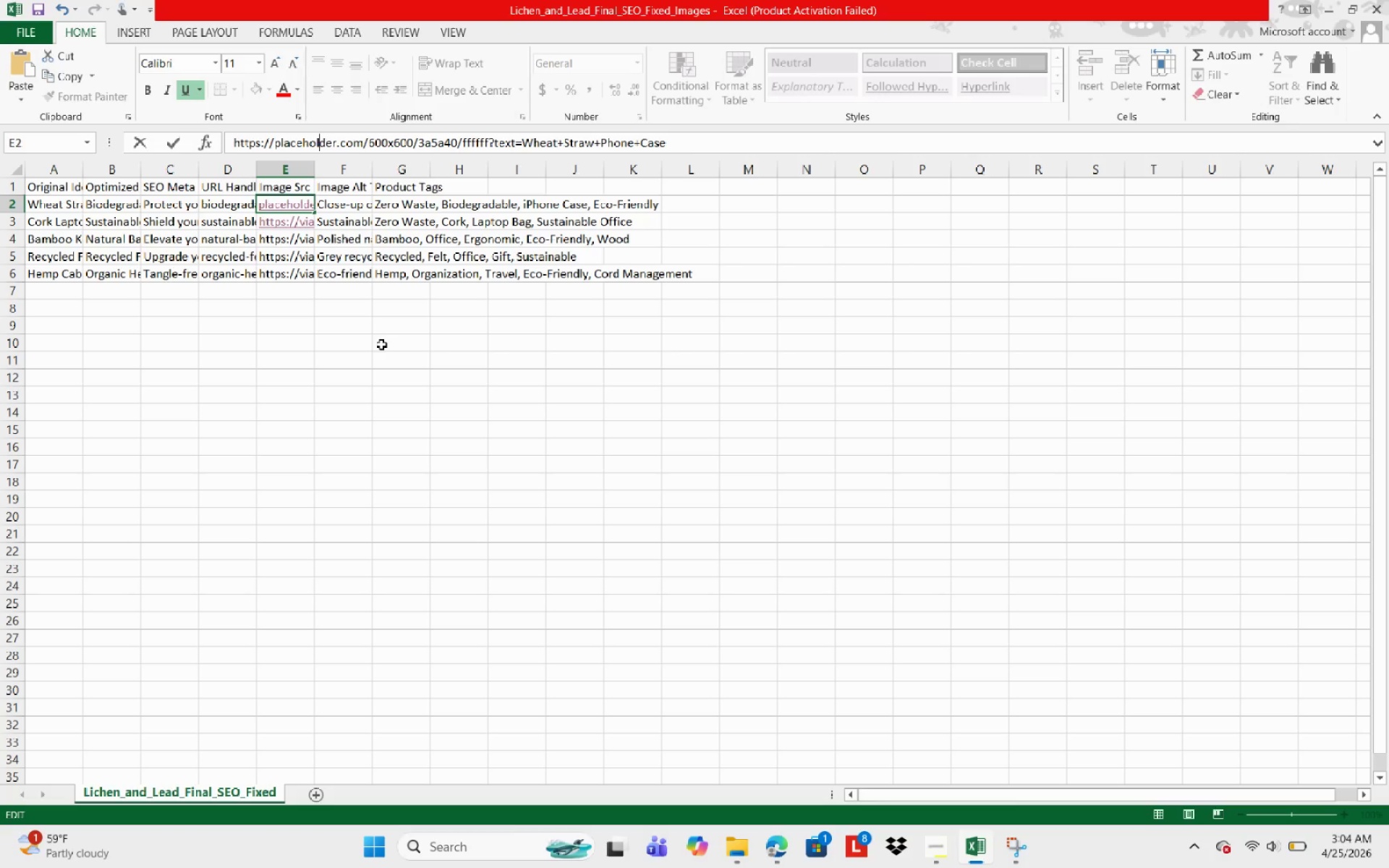 
key(ArrowRight)
 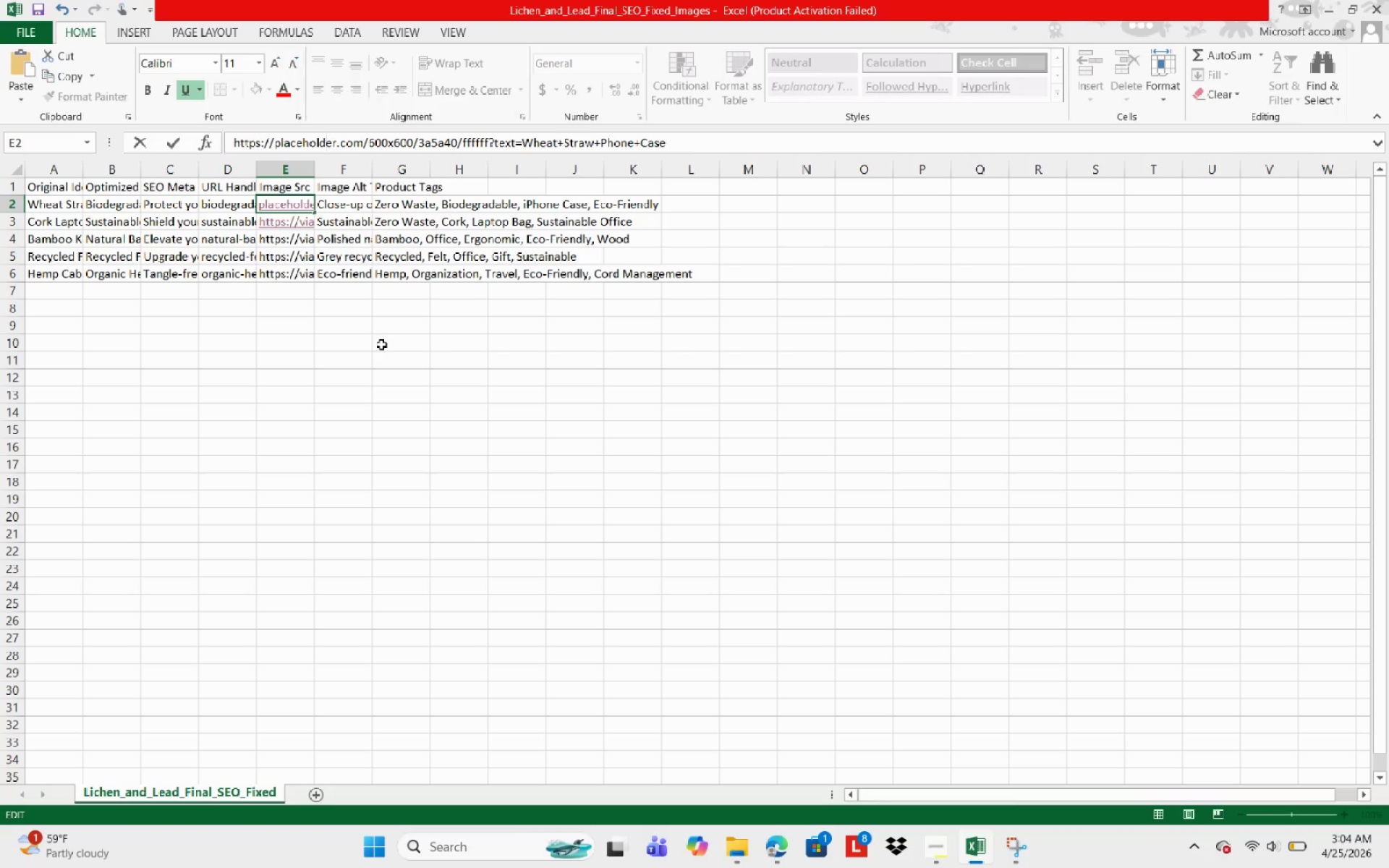 
key(ArrowRight)
 